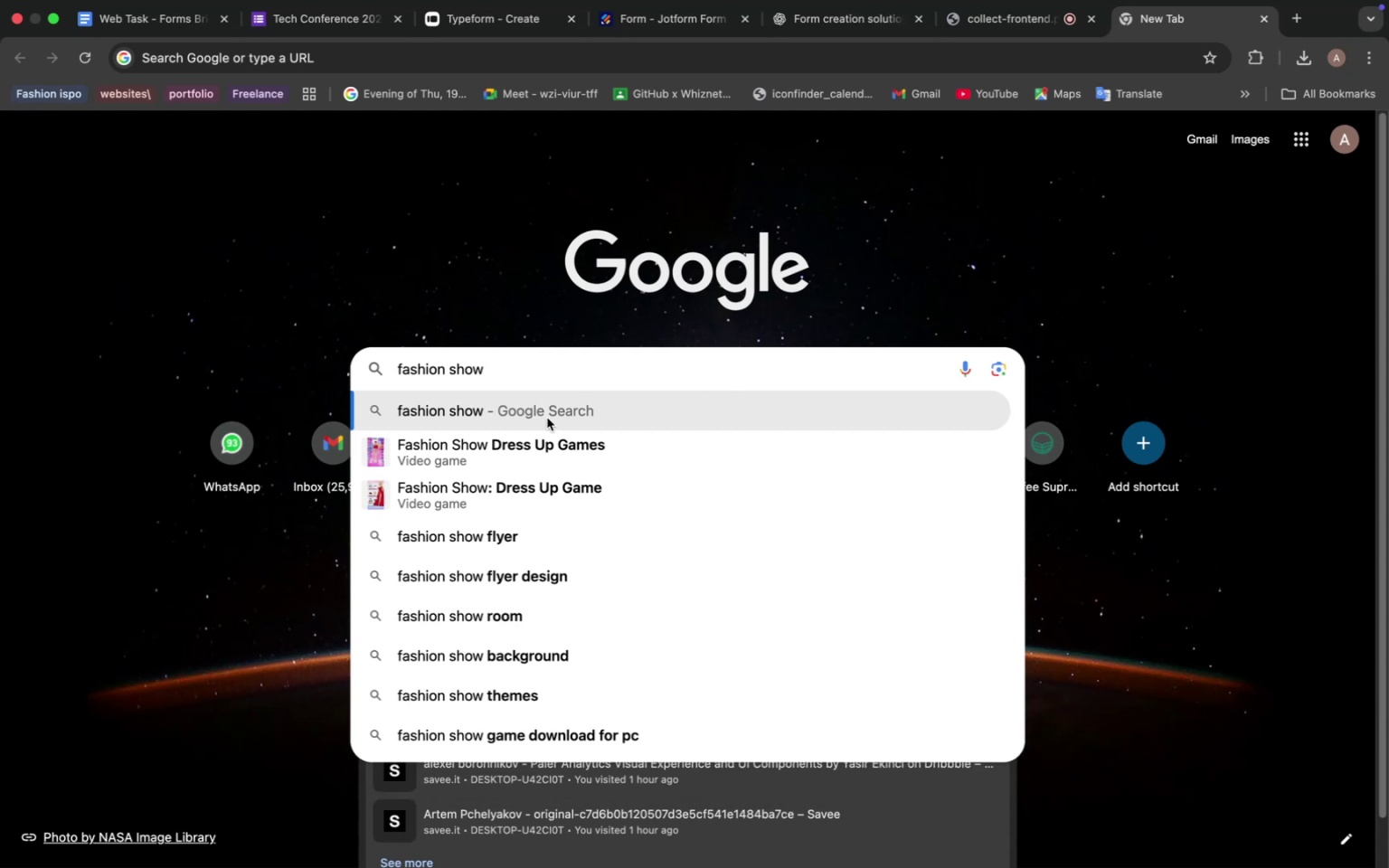 
key(A)
 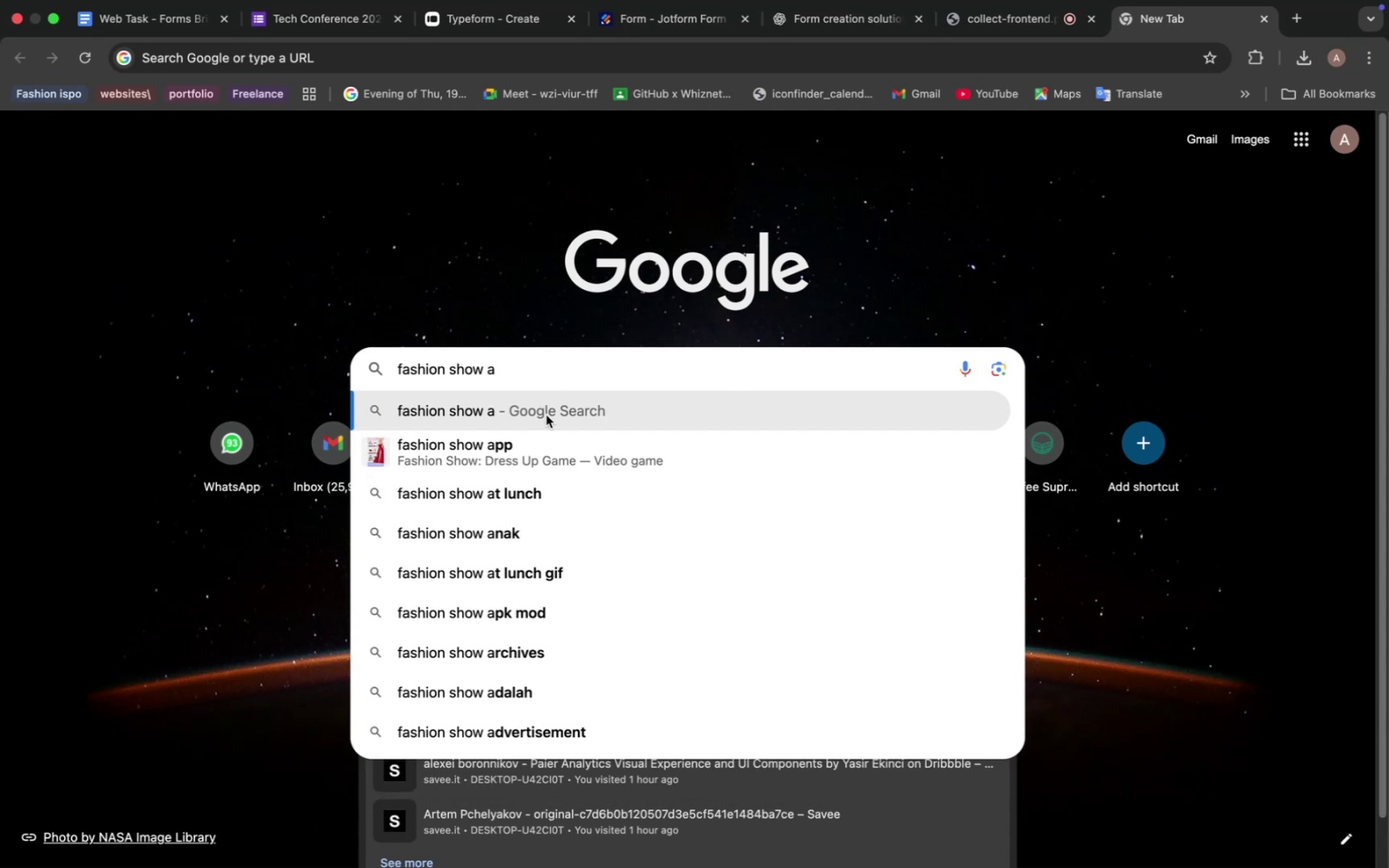 
key(Backspace)
 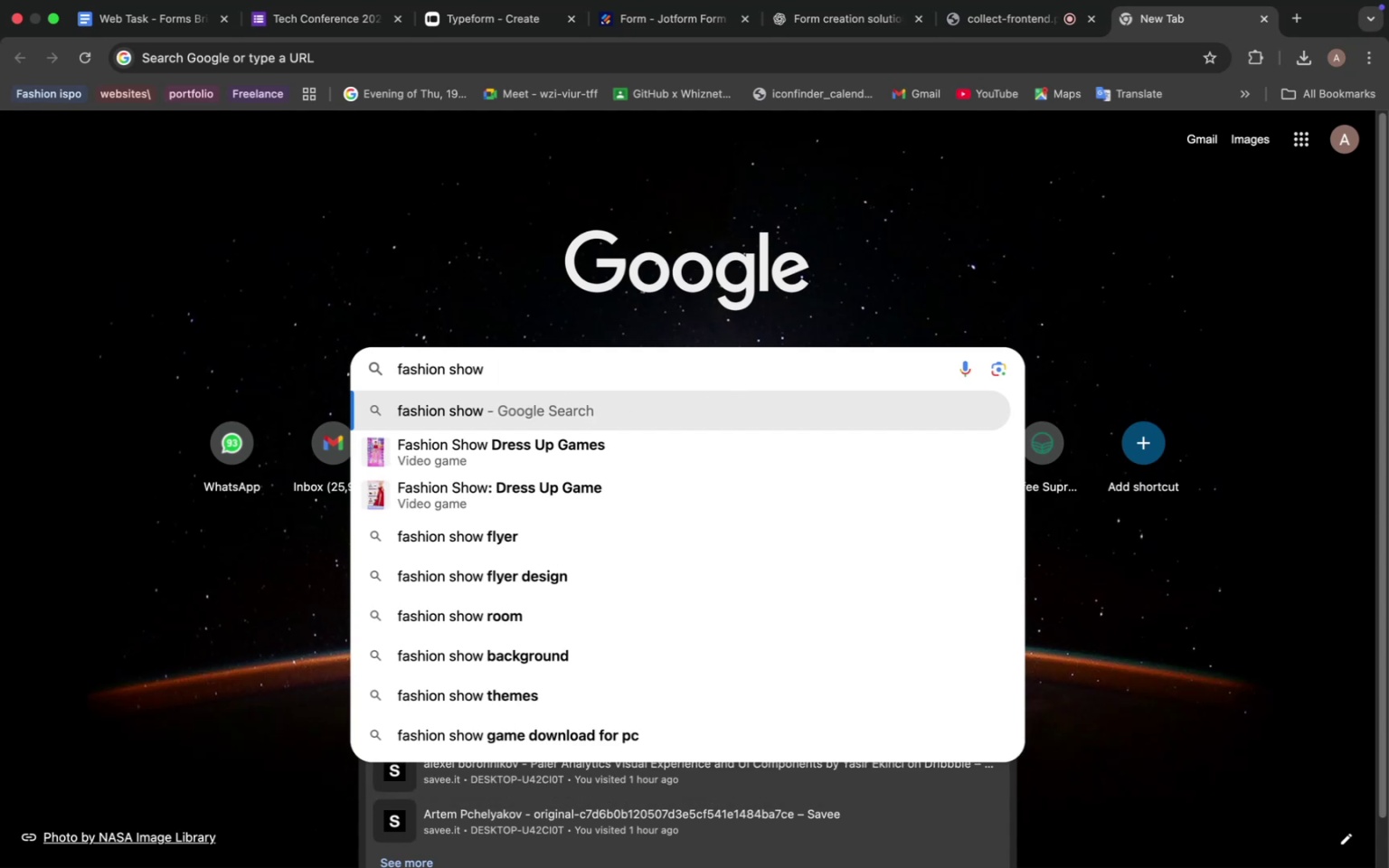 
key(Enter)
 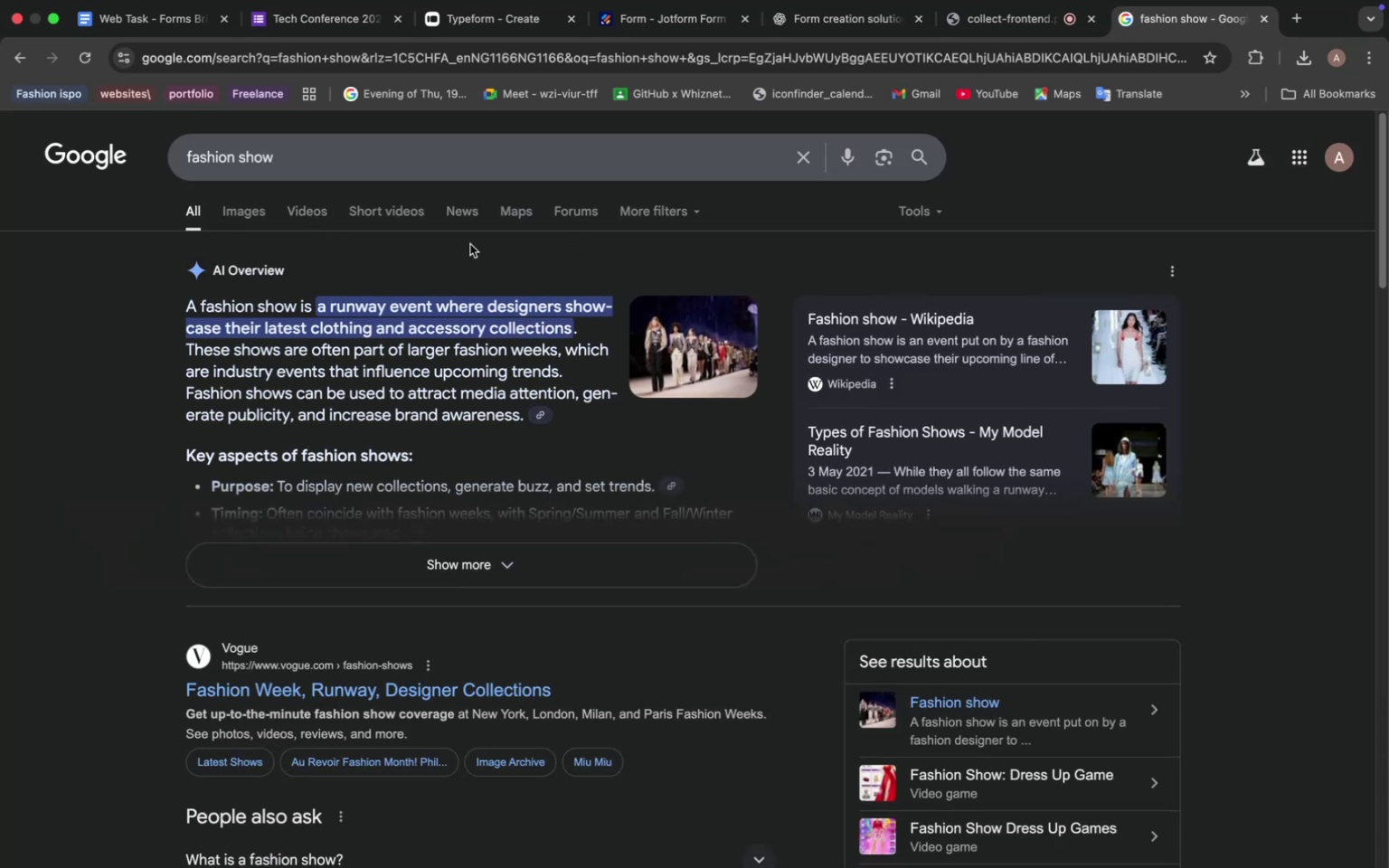 
left_click([248, 211])
 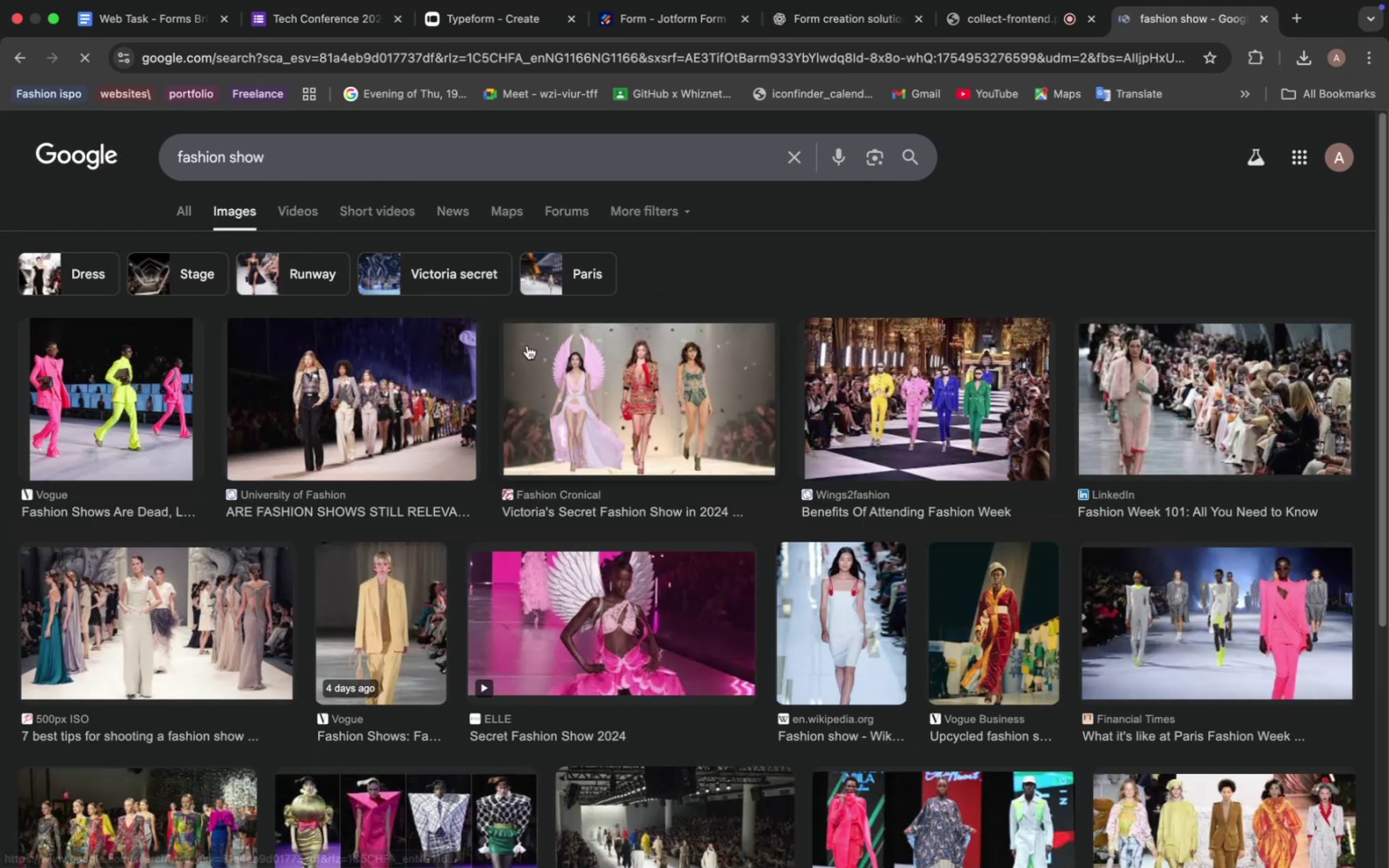 
scroll: coordinate [591, 392], scroll_direction: down, amount: 66.0
 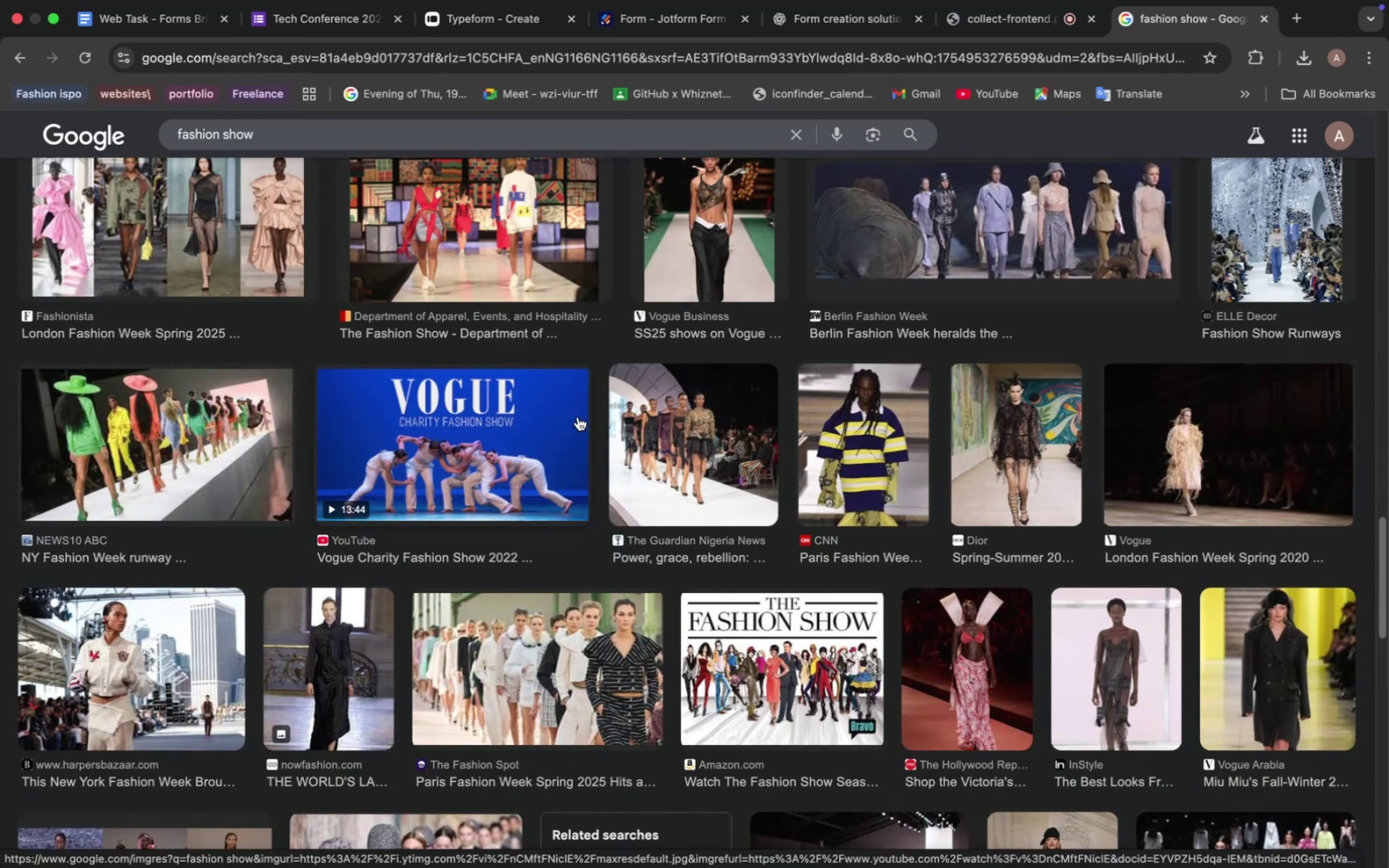 
scroll: coordinate [578, 417], scroll_direction: down, amount: 8.0
 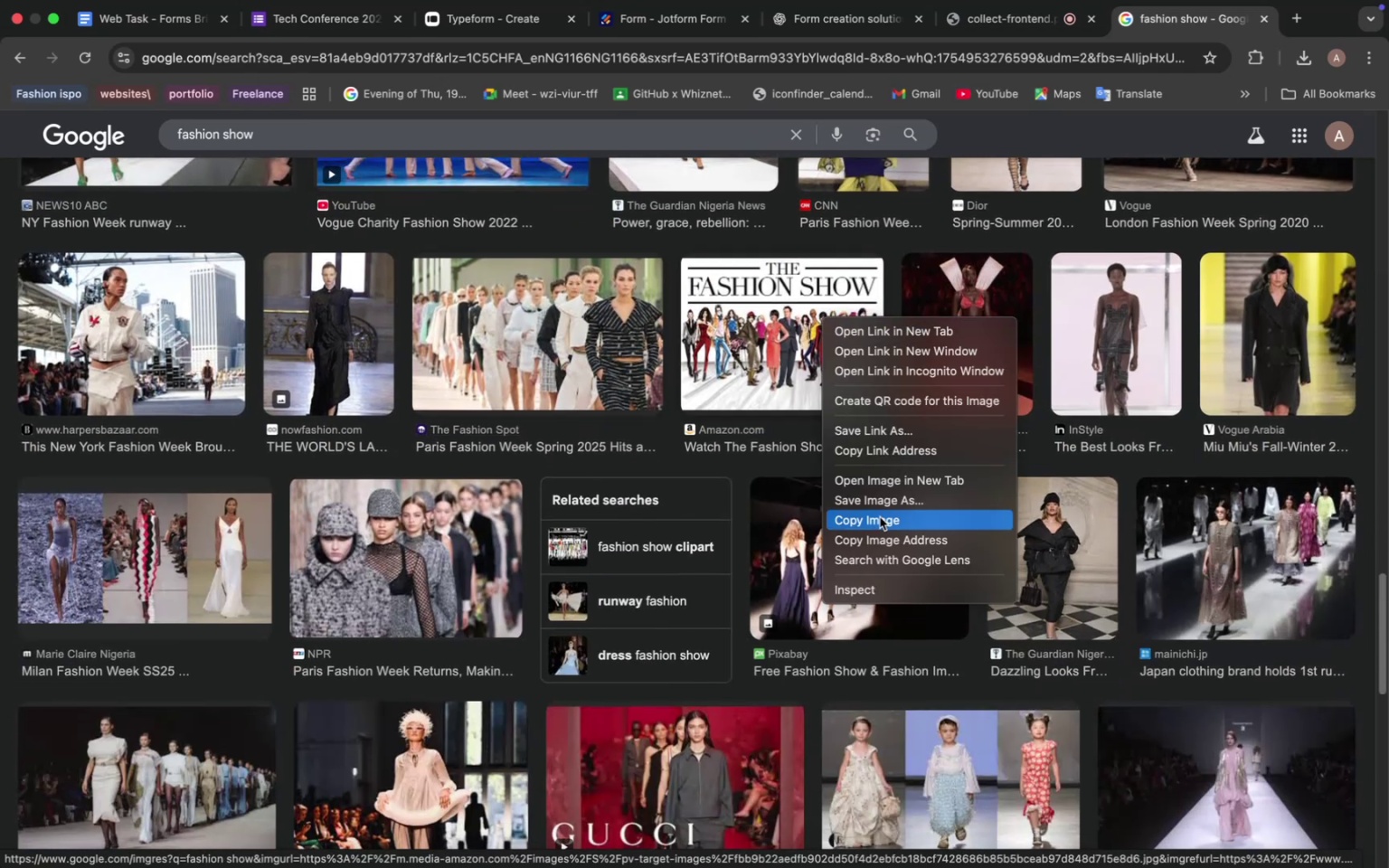 
left_click([893, 505])
 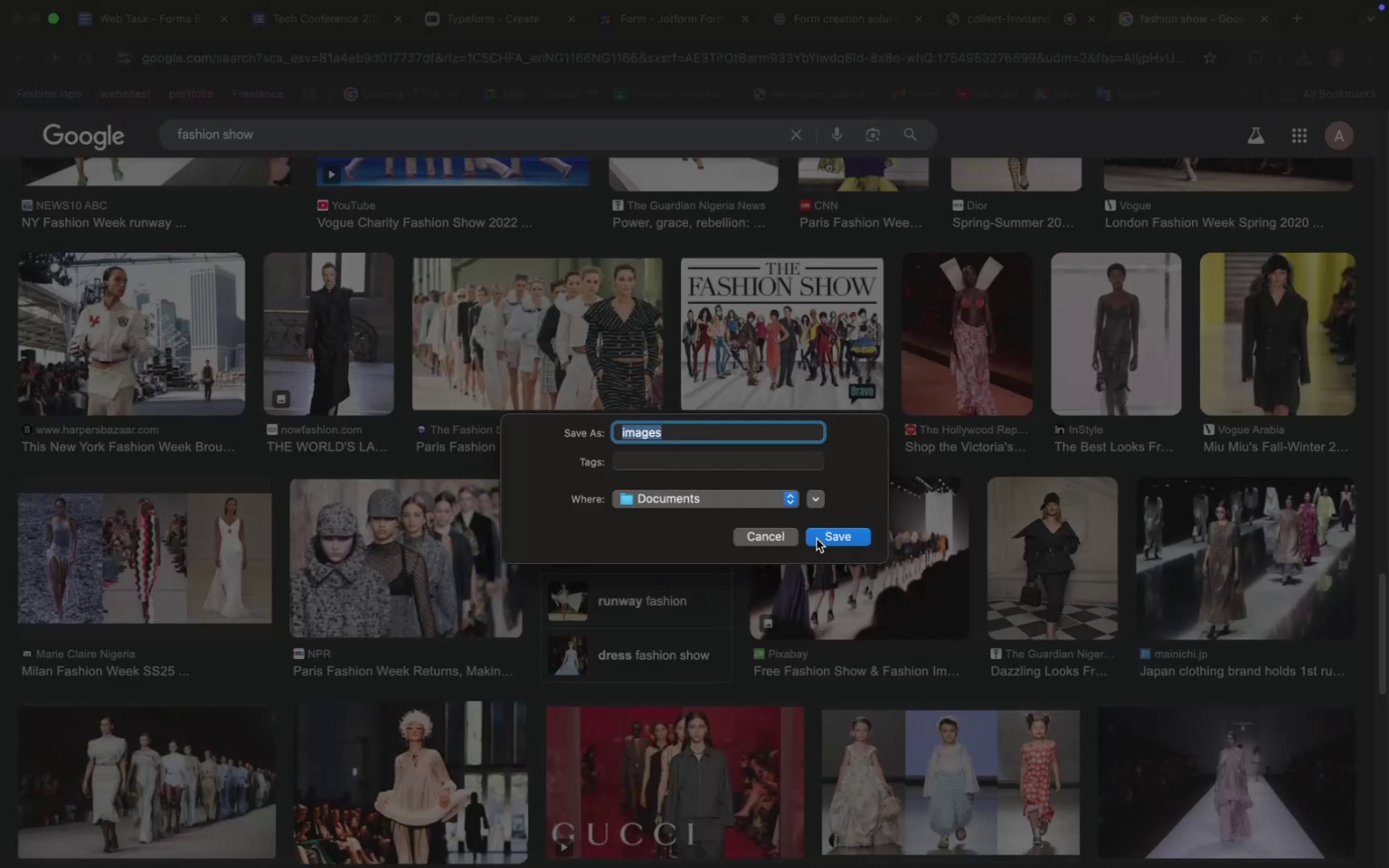 
left_click([833, 536])
 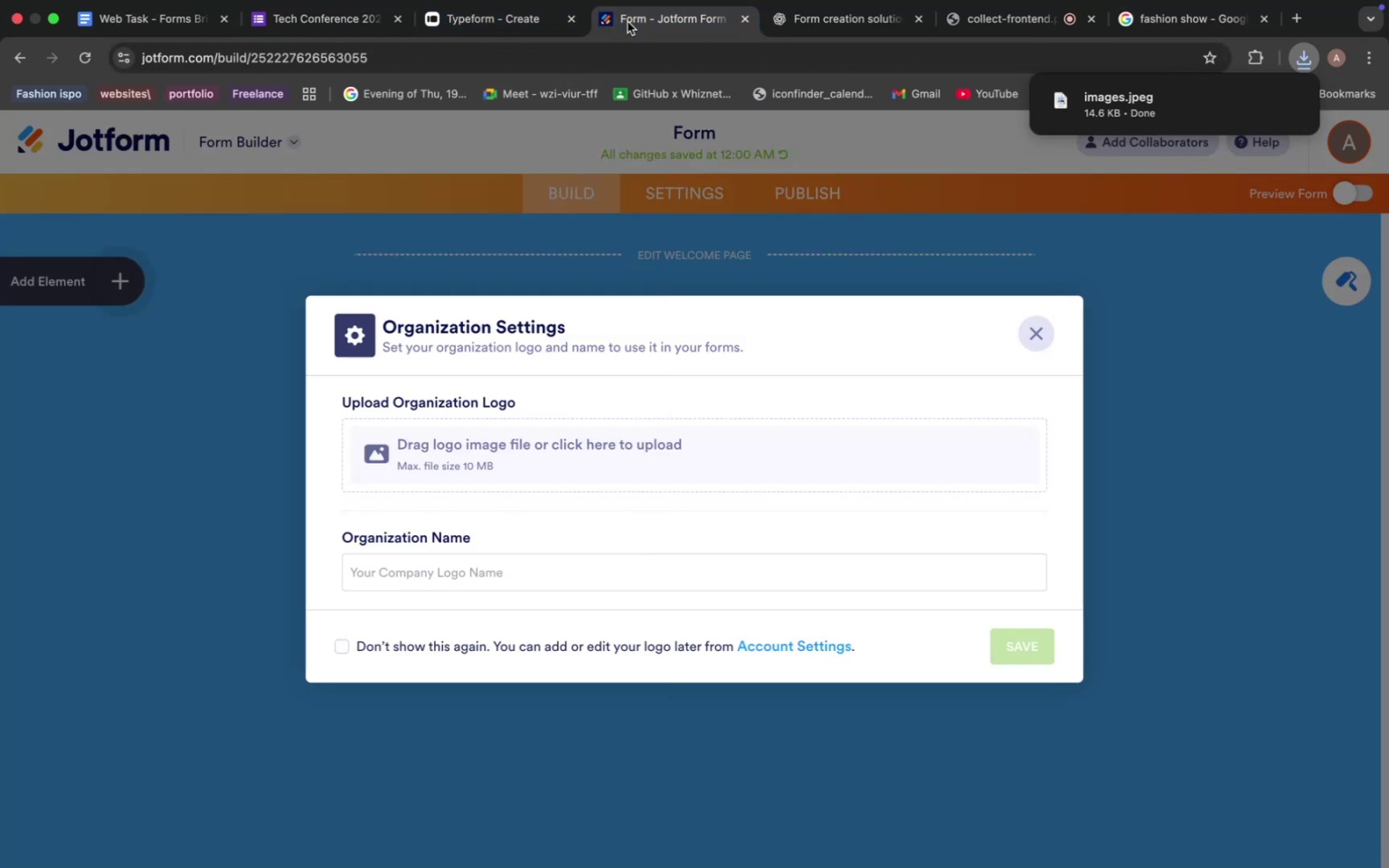 
left_click([460, 447])
 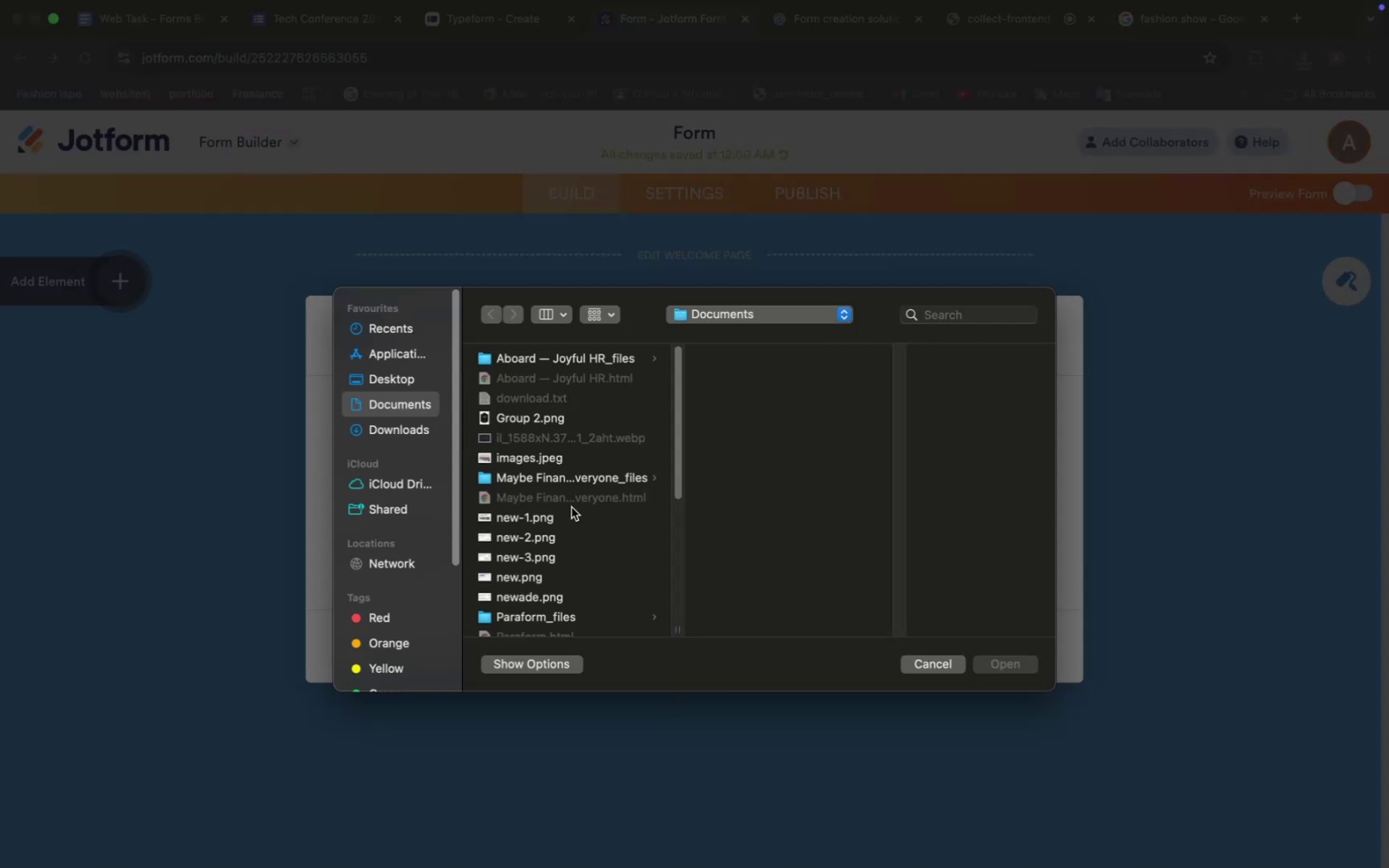 
scroll: coordinate [573, 504], scroll_direction: down, amount: 39.0
 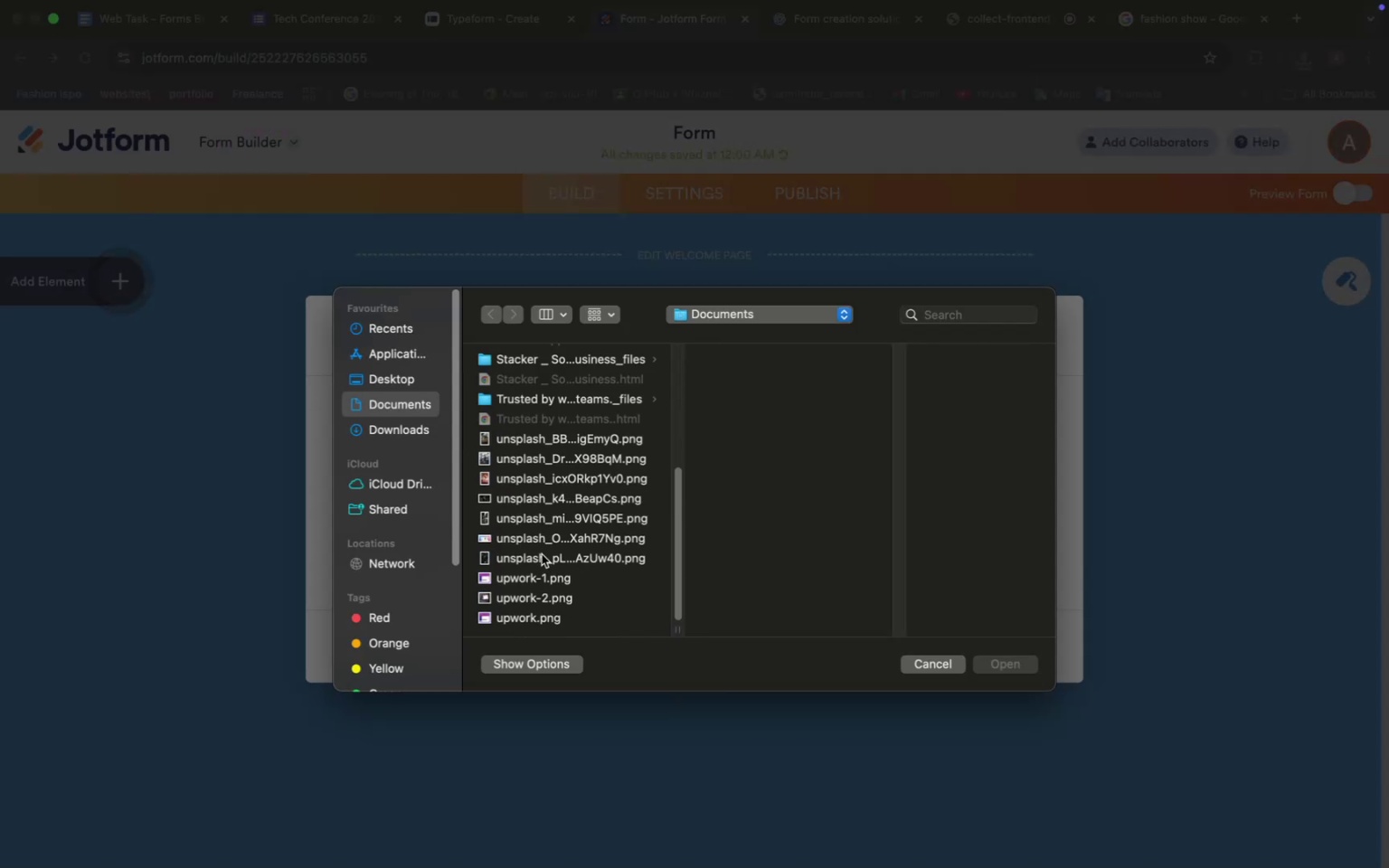 
left_click([543, 535])
 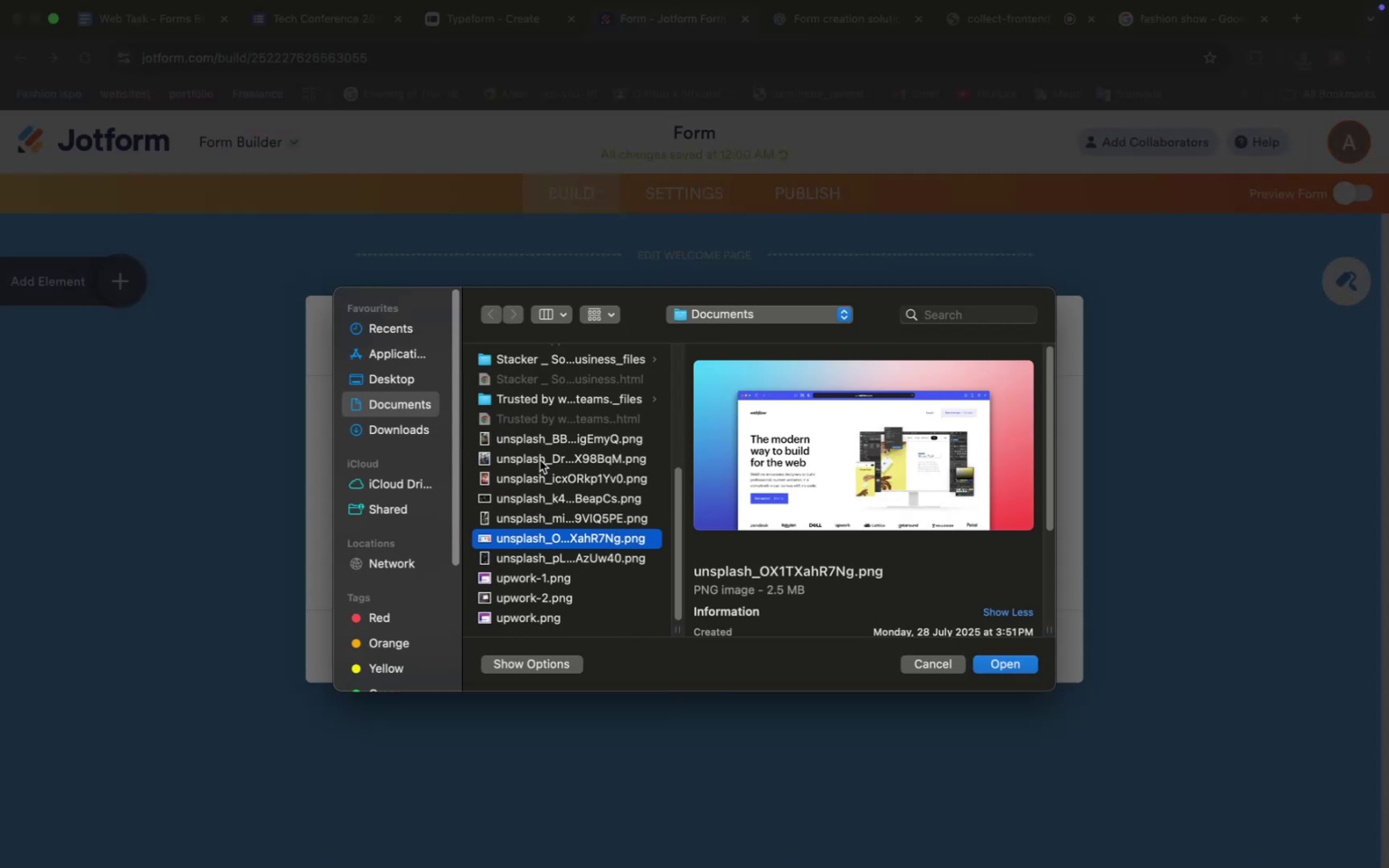 
left_click([543, 436])
 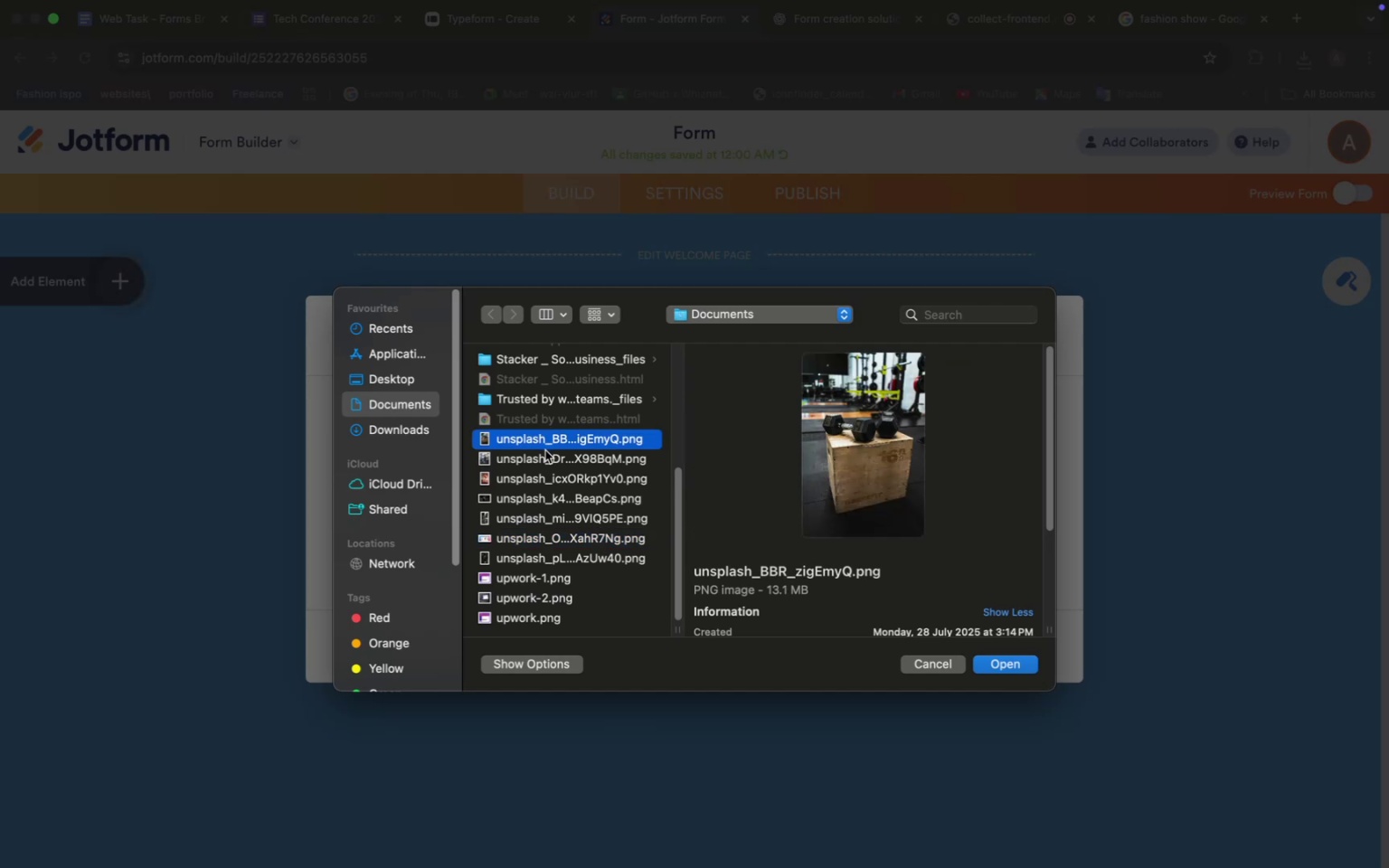 
scroll: coordinate [545, 458], scroll_direction: up, amount: 18.0
 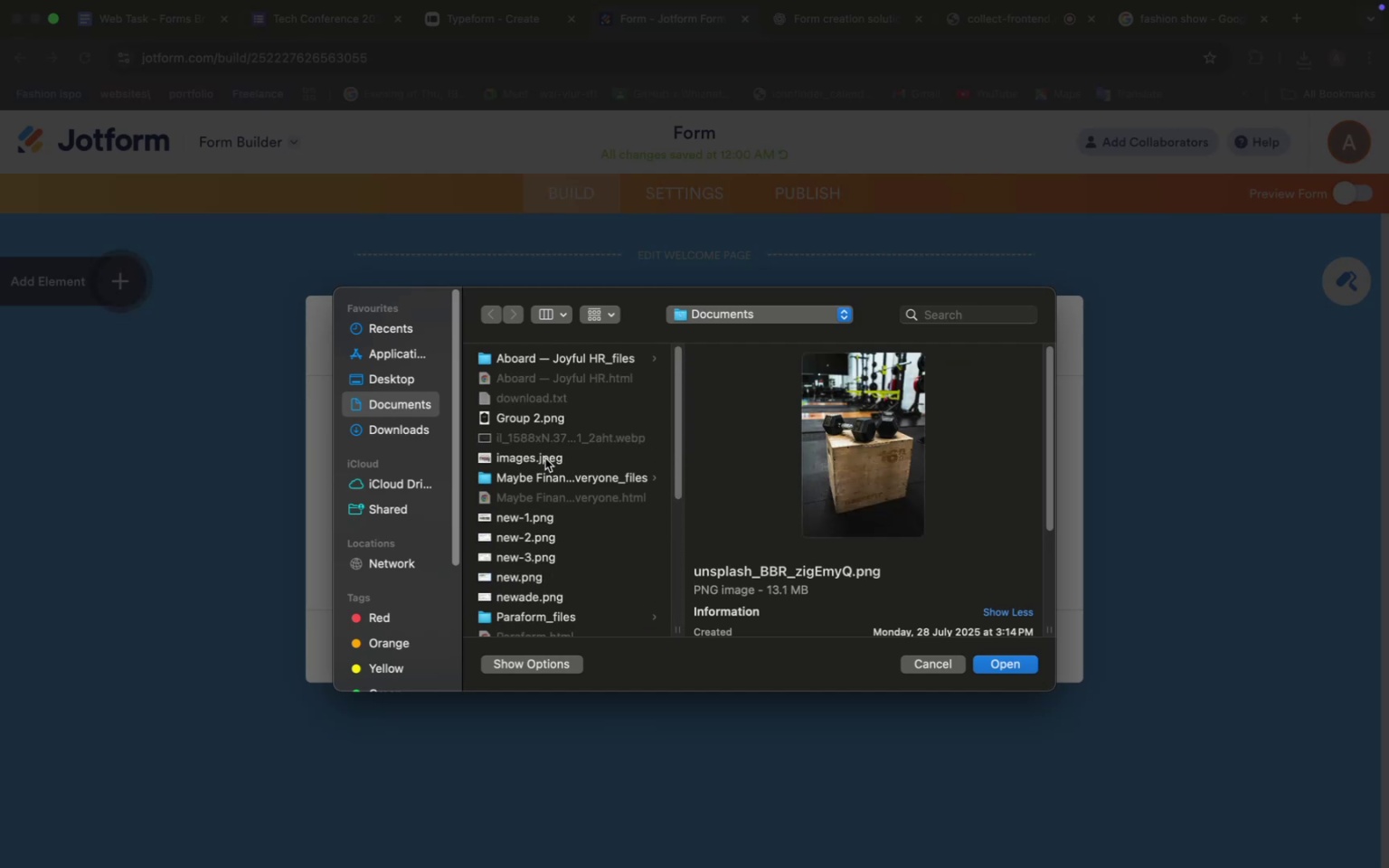 
left_click([545, 458])
 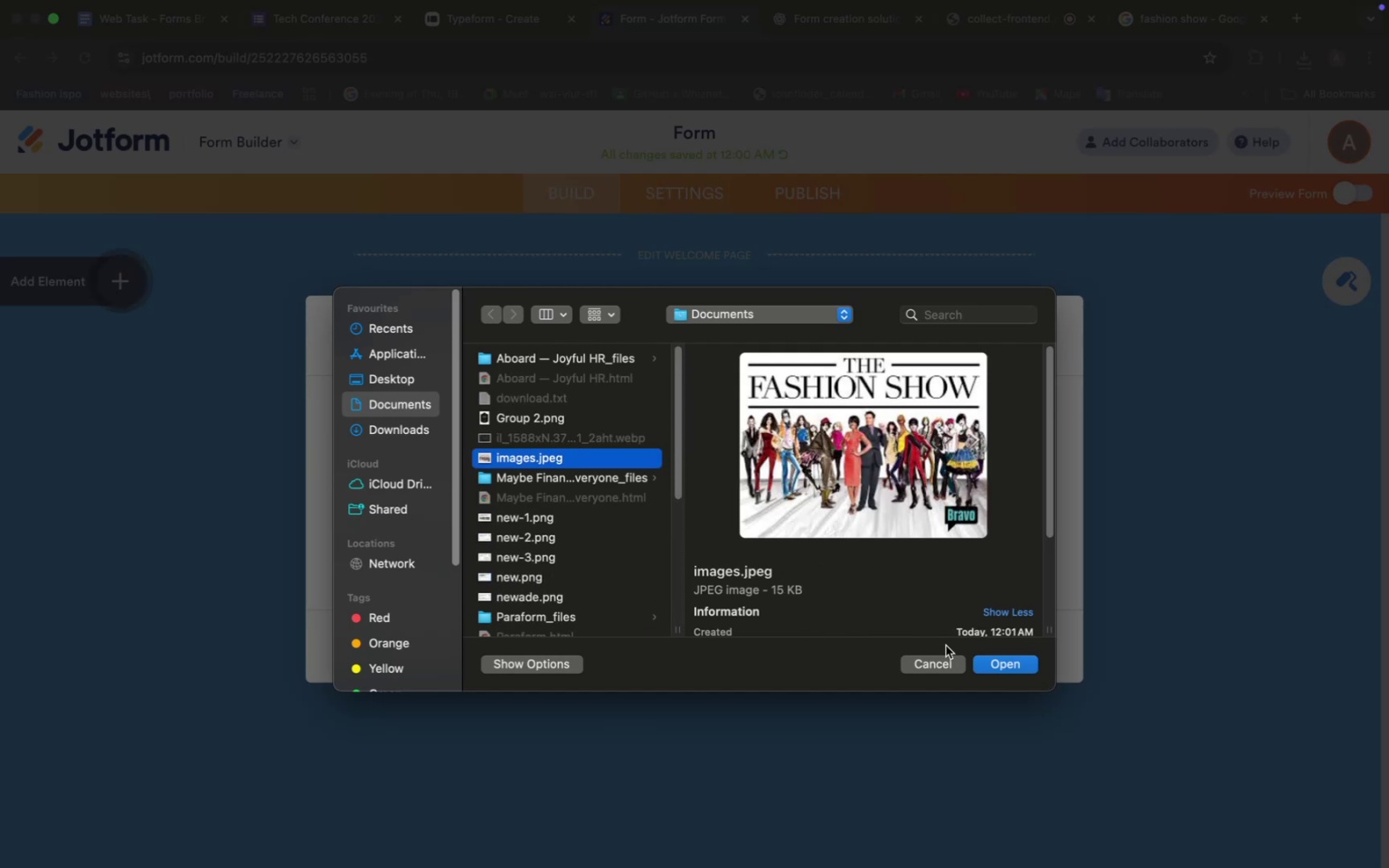 
left_click([1005, 660])
 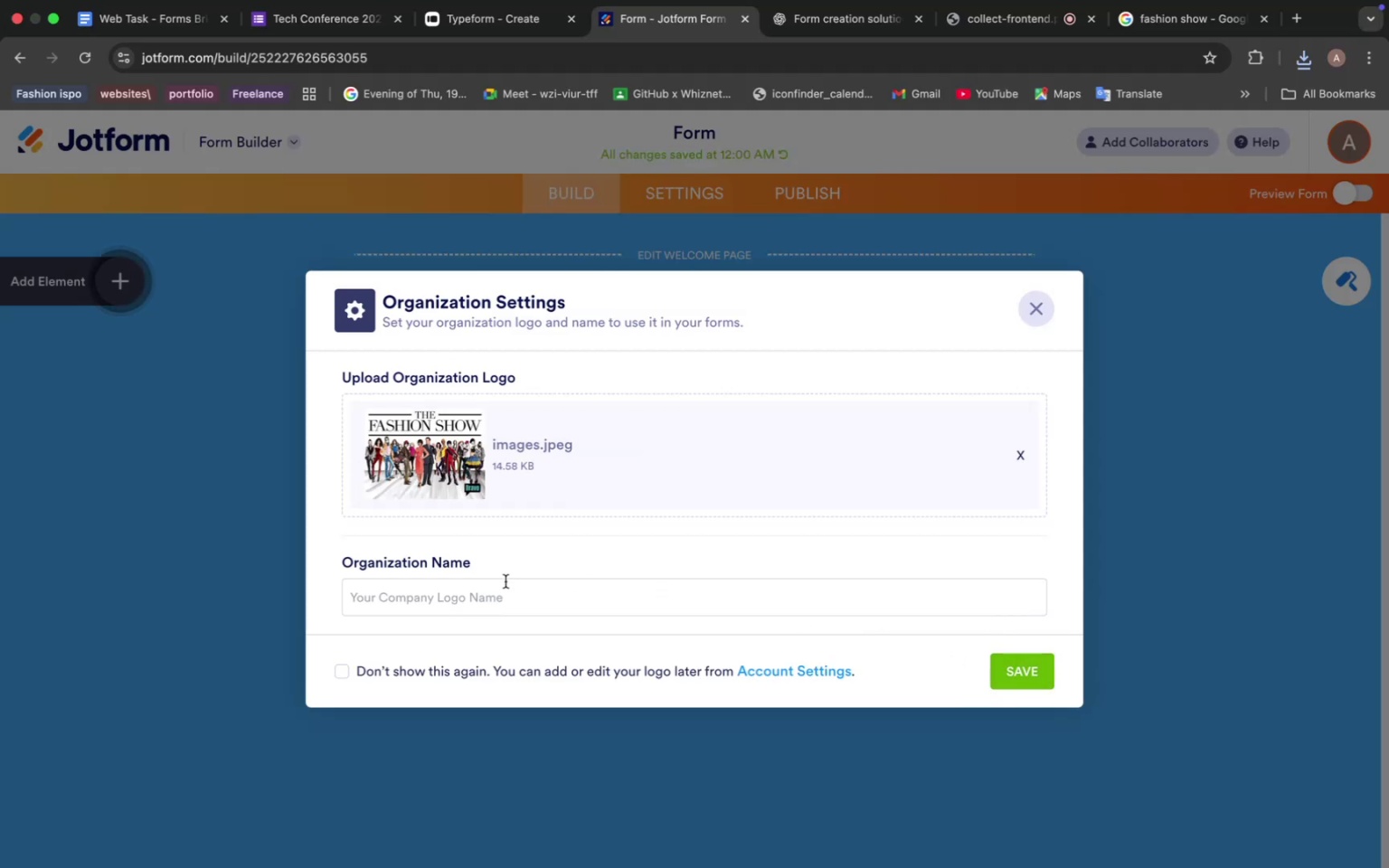 
scroll: coordinate [439, 581], scroll_direction: down, amount: 3.0
 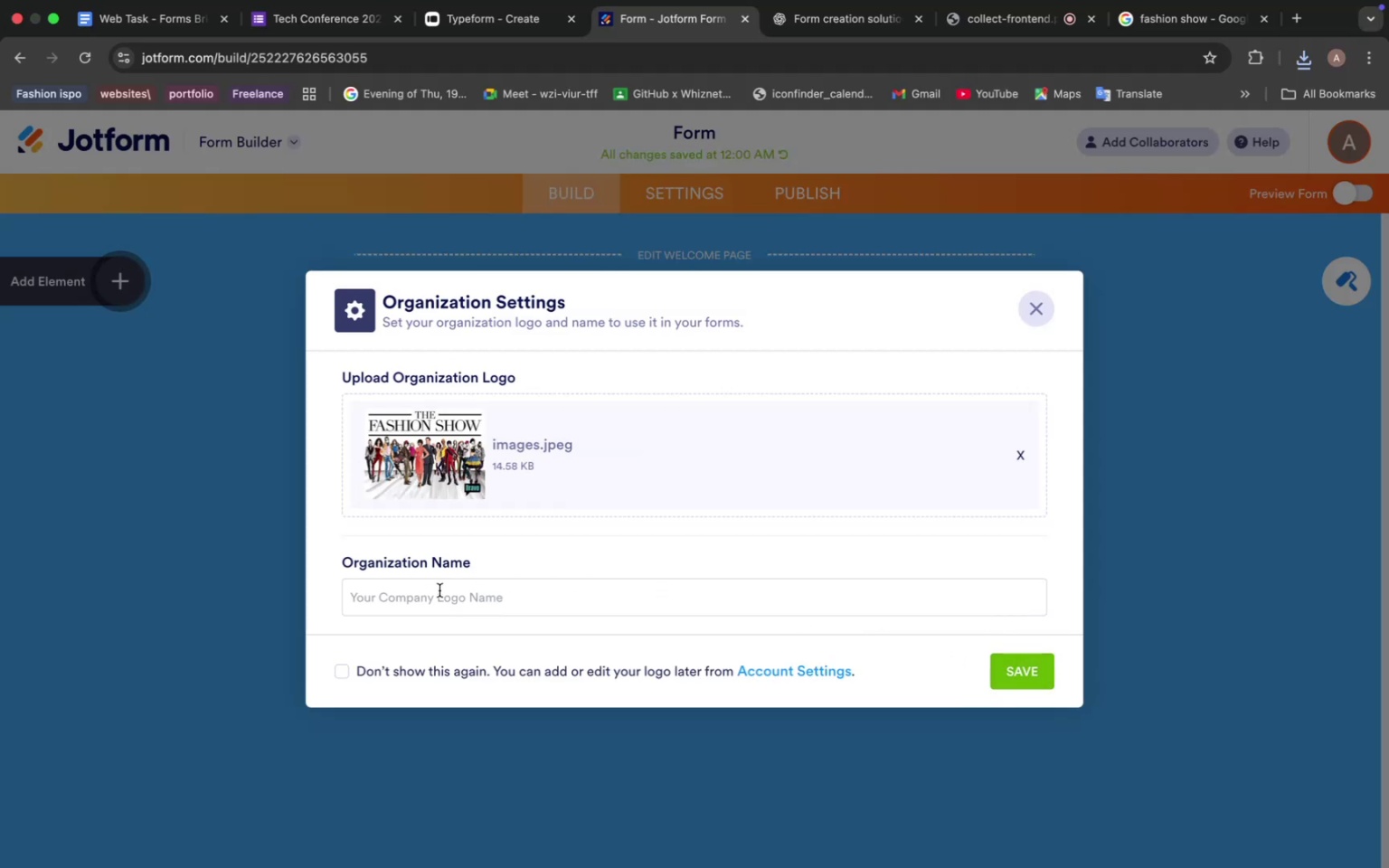 
left_click([439, 590])
 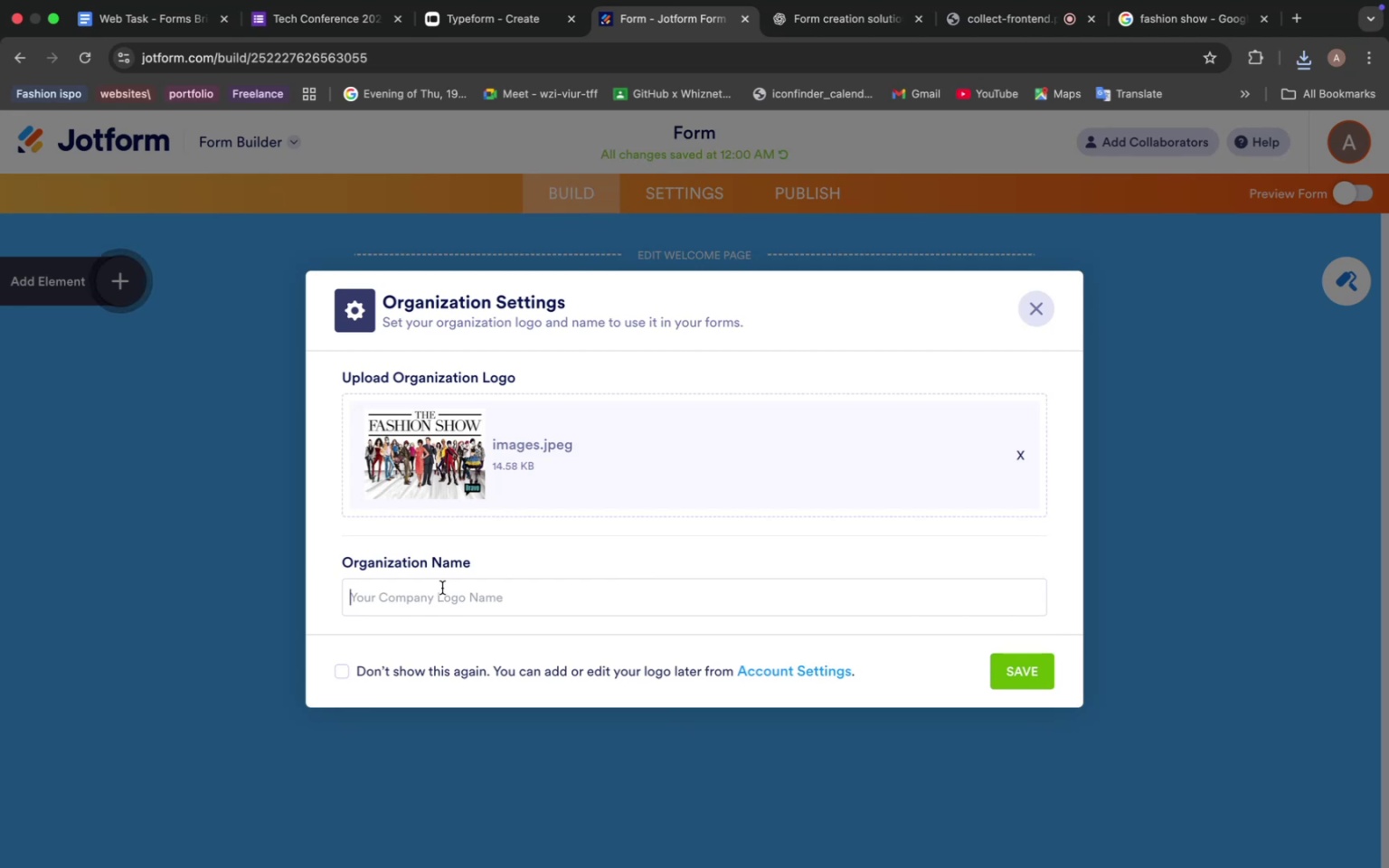 
type(Fashion Show)
 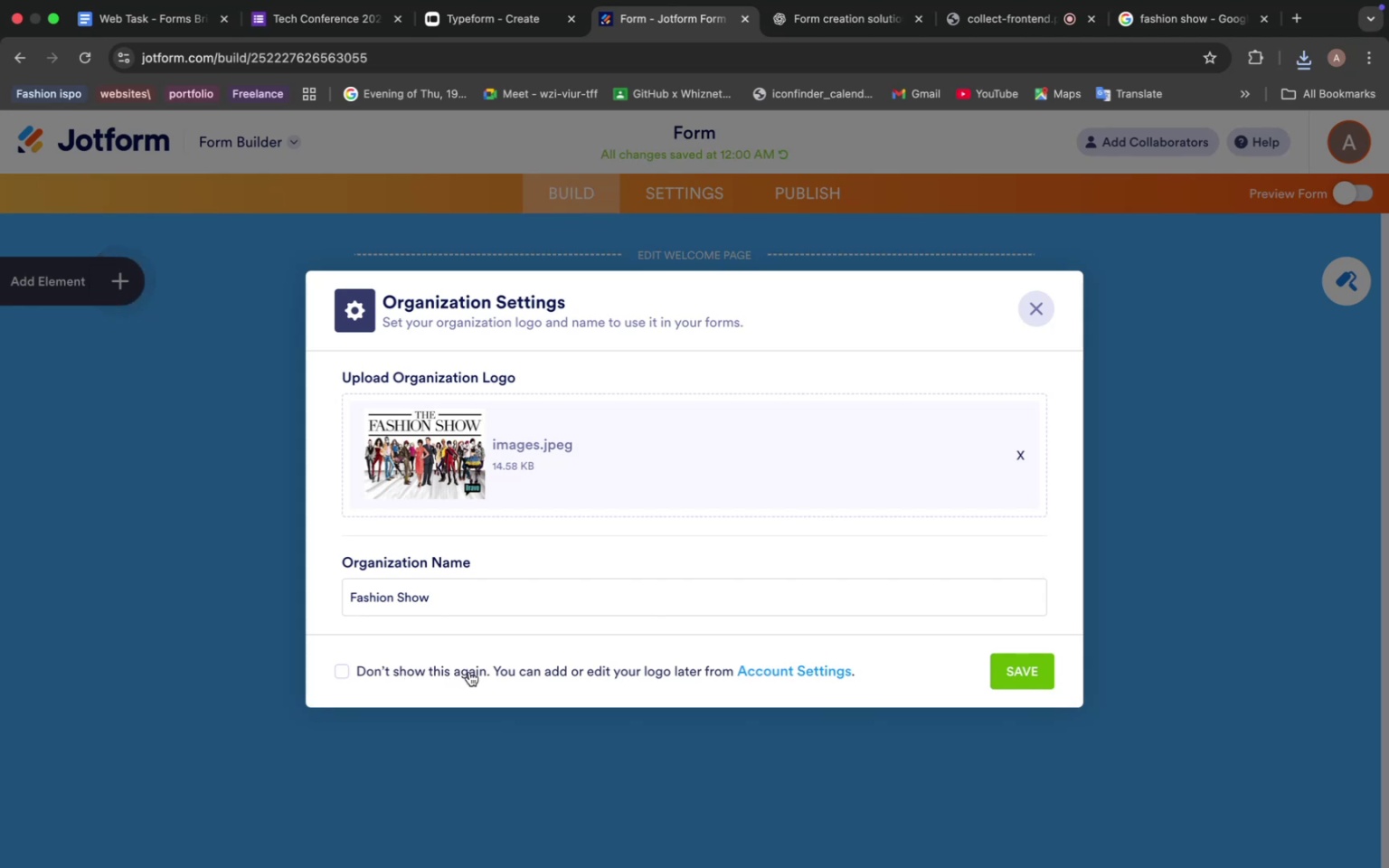 
wait(11.69)
 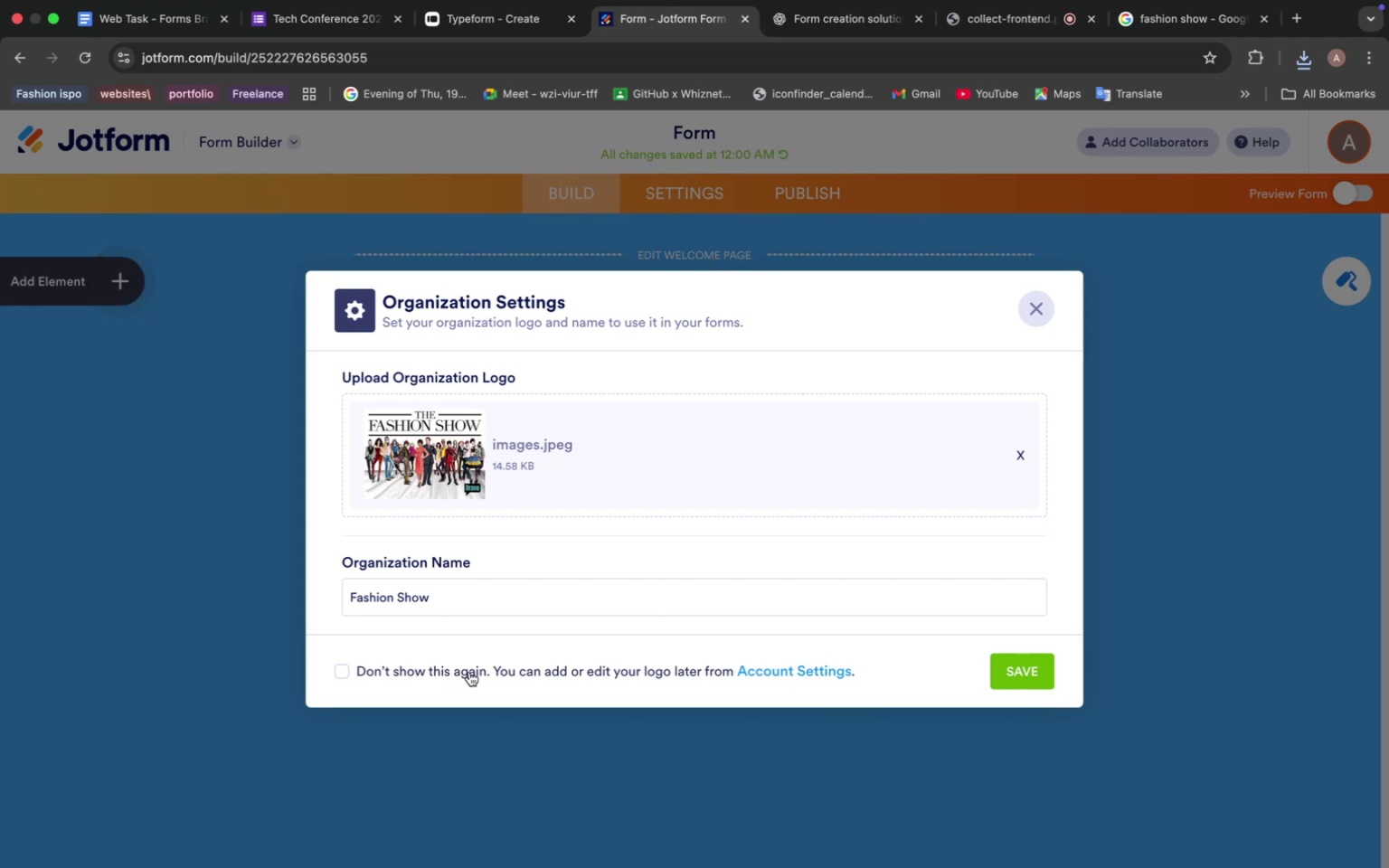 
left_click([1025, 668])
 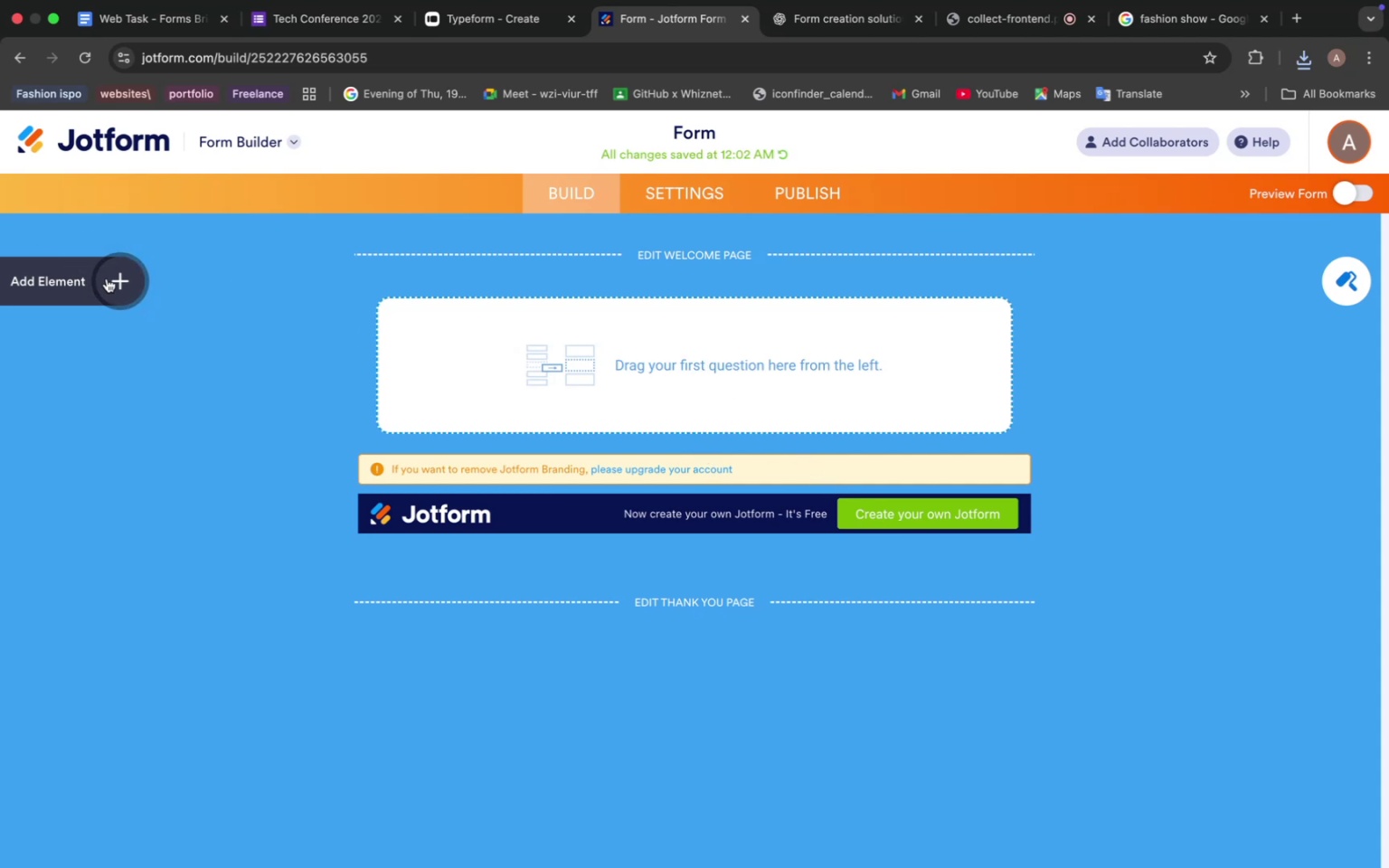 
wait(22.46)
 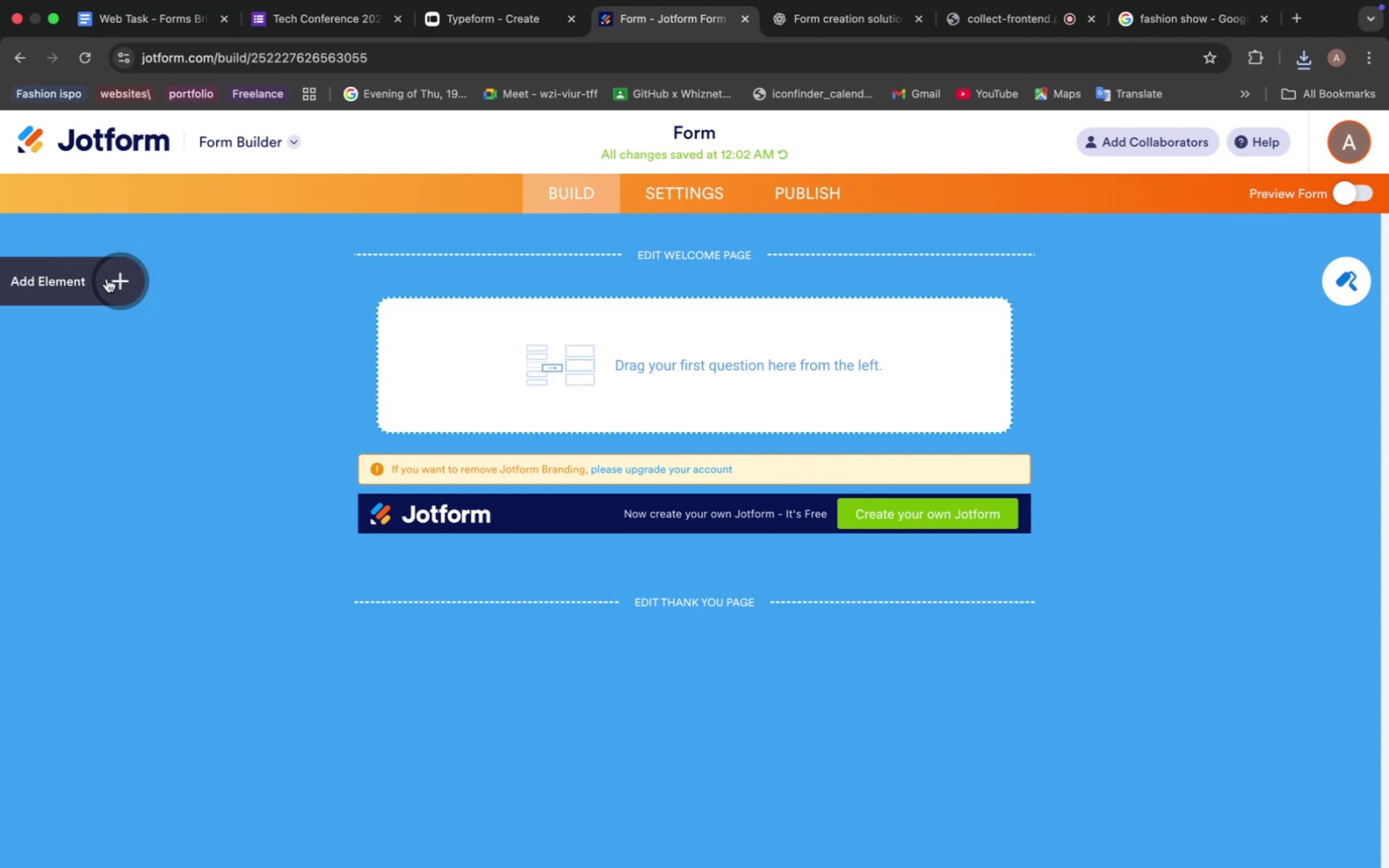 
scroll: coordinate [119, 468], scroll_direction: down, amount: 12.0
 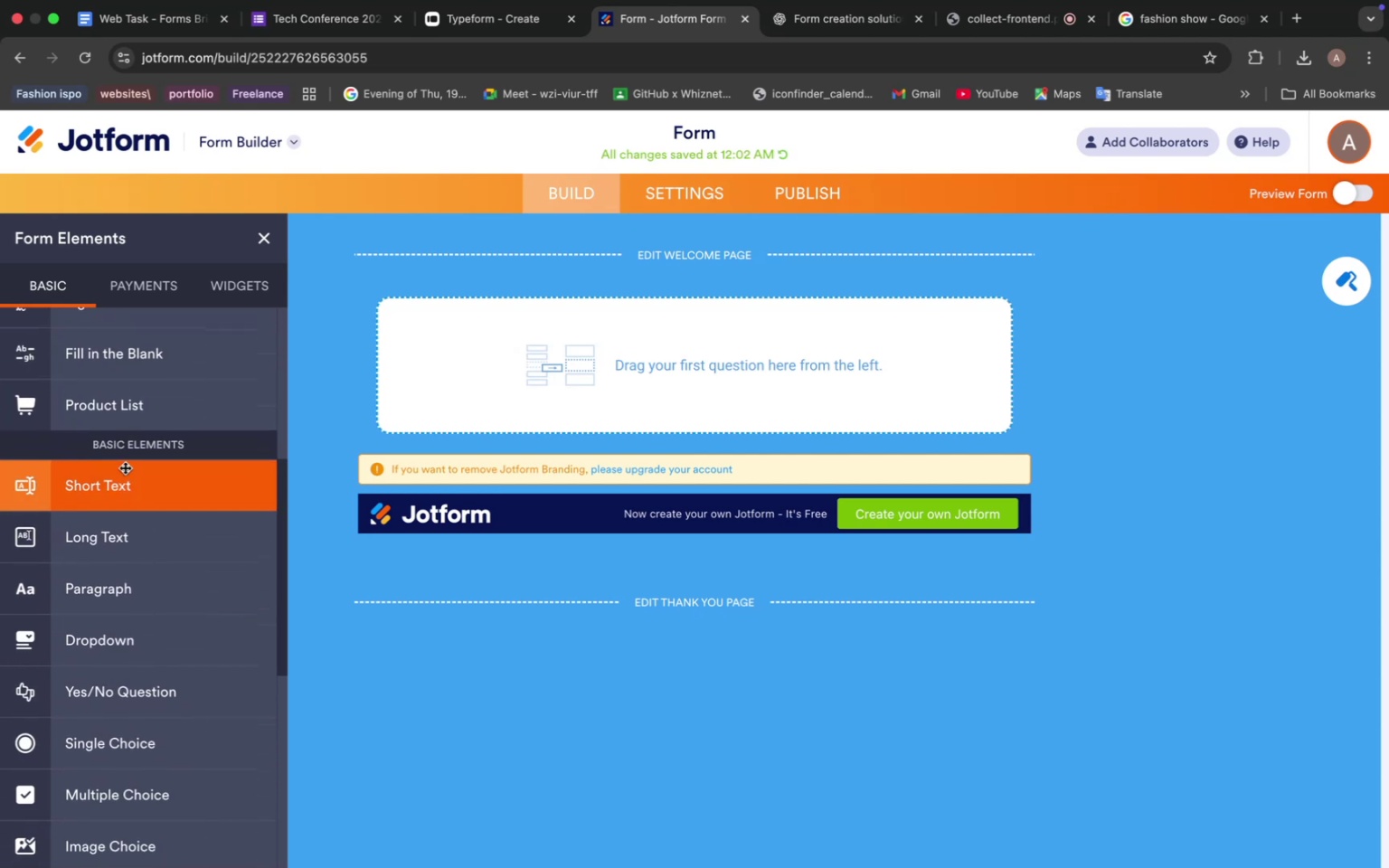 
left_click([125, 467])
 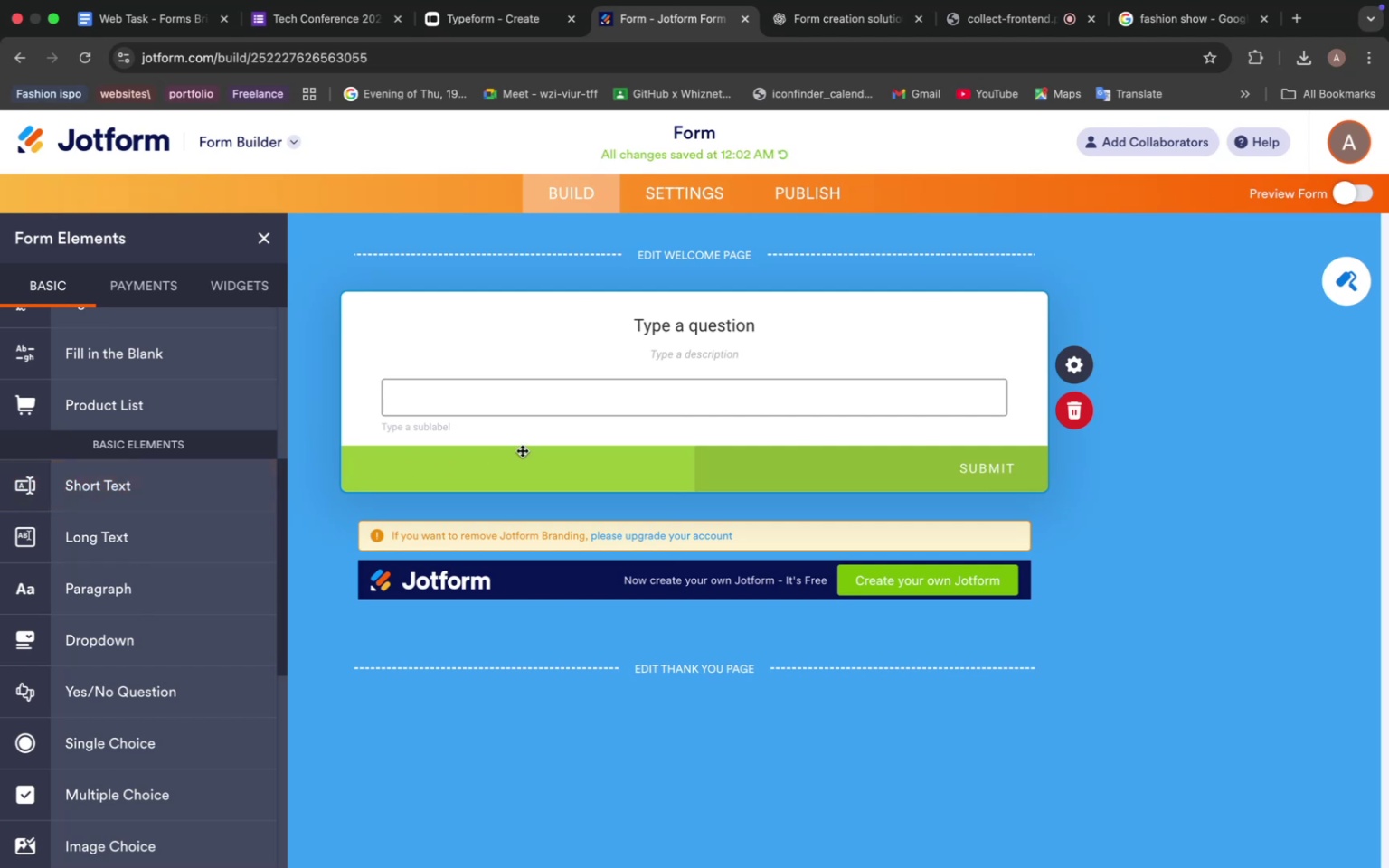 
left_click([671, 326])
 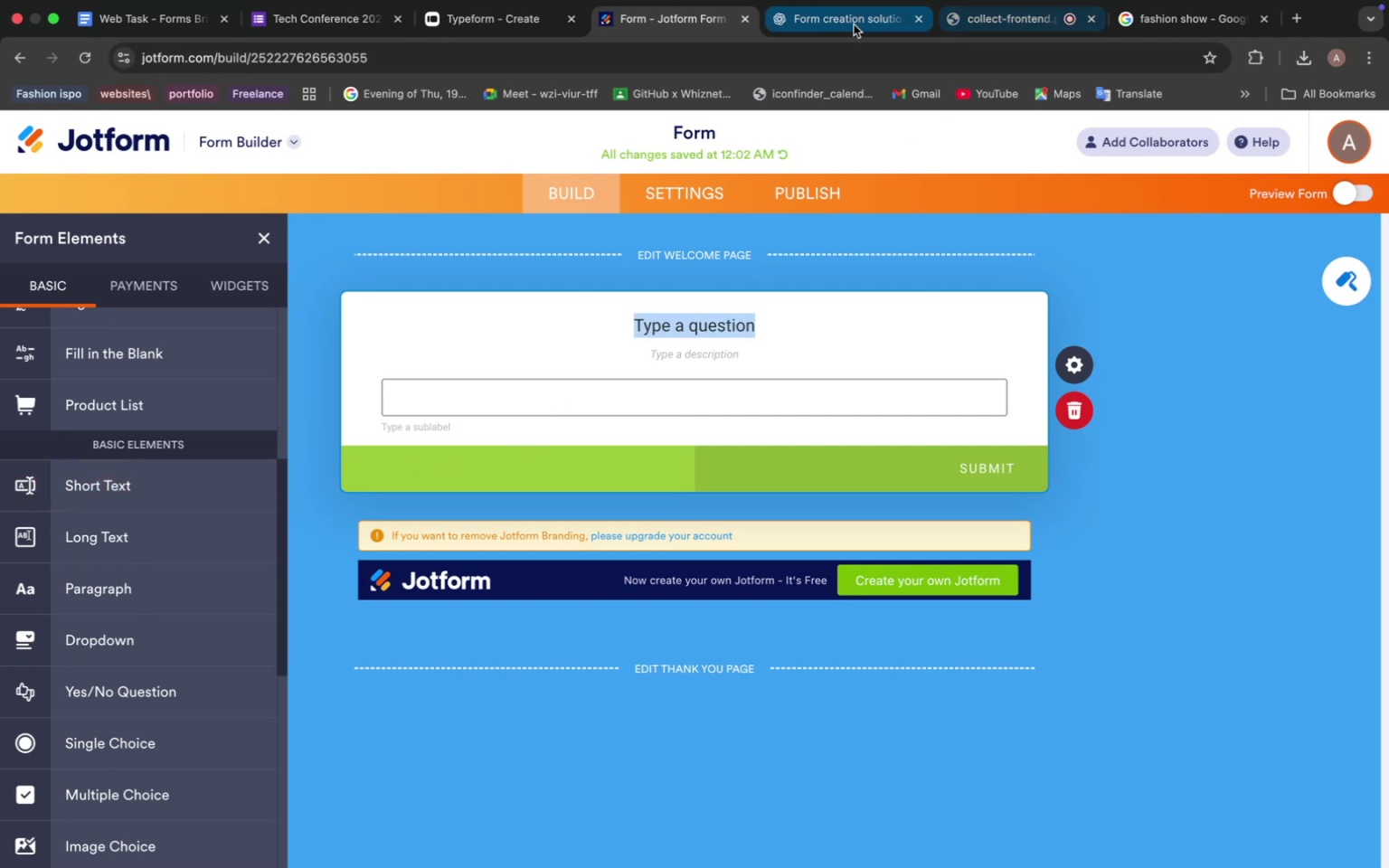 
left_click([853, 24])
 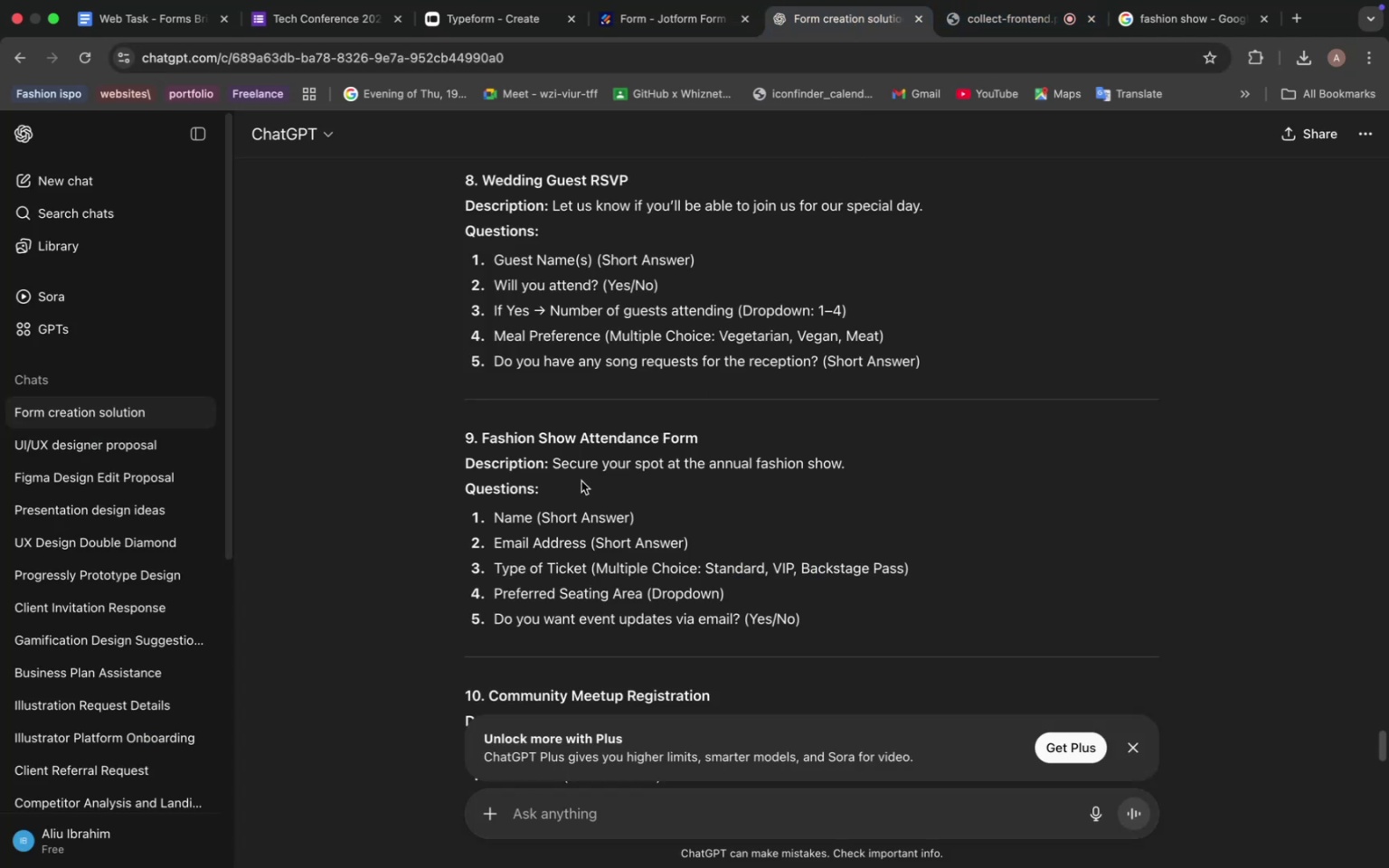 
left_click_drag(start_coordinate=[496, 517], to_coordinate=[536, 516])
 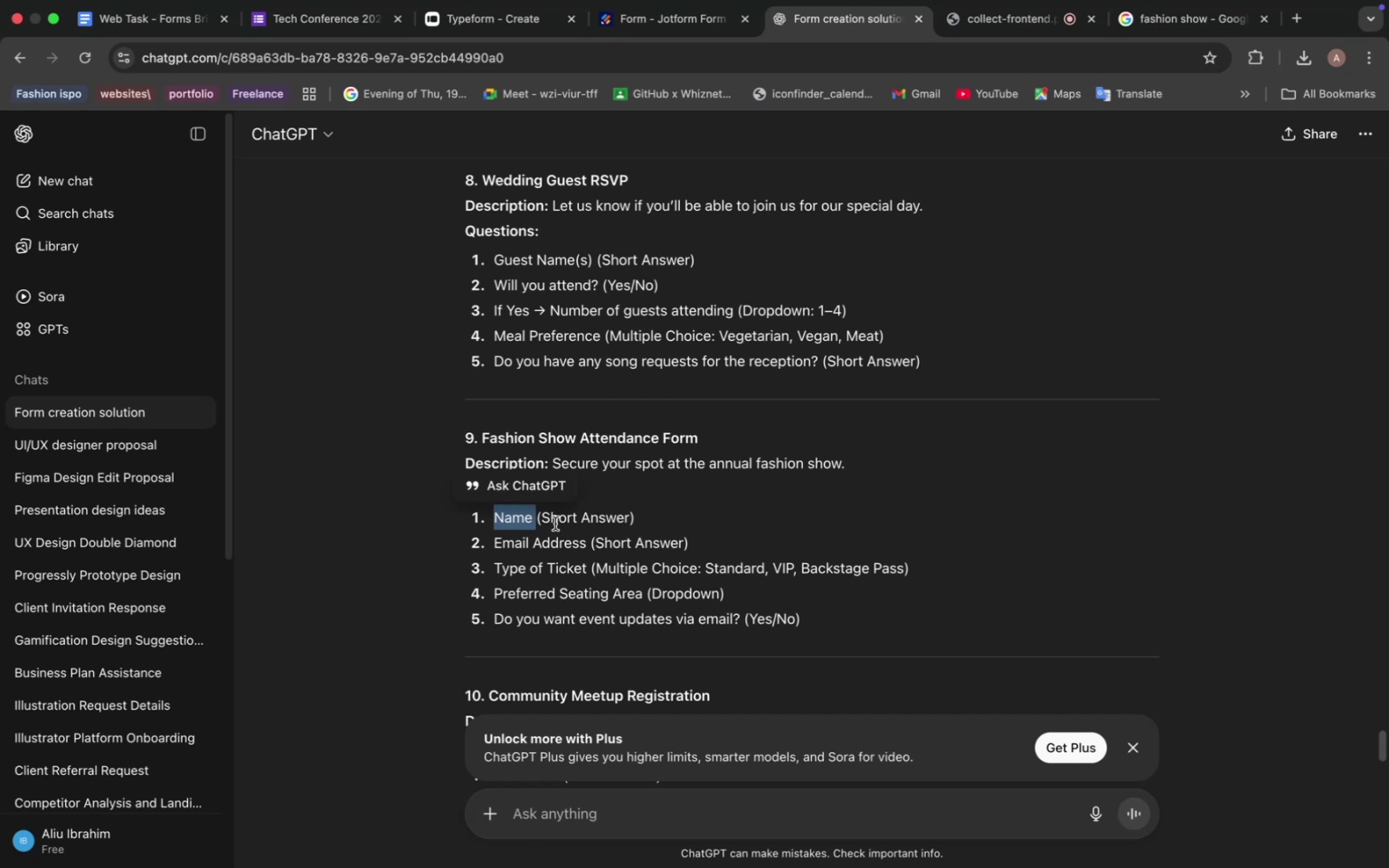 
hold_key(key=CommandLeft, duration=0.66)
 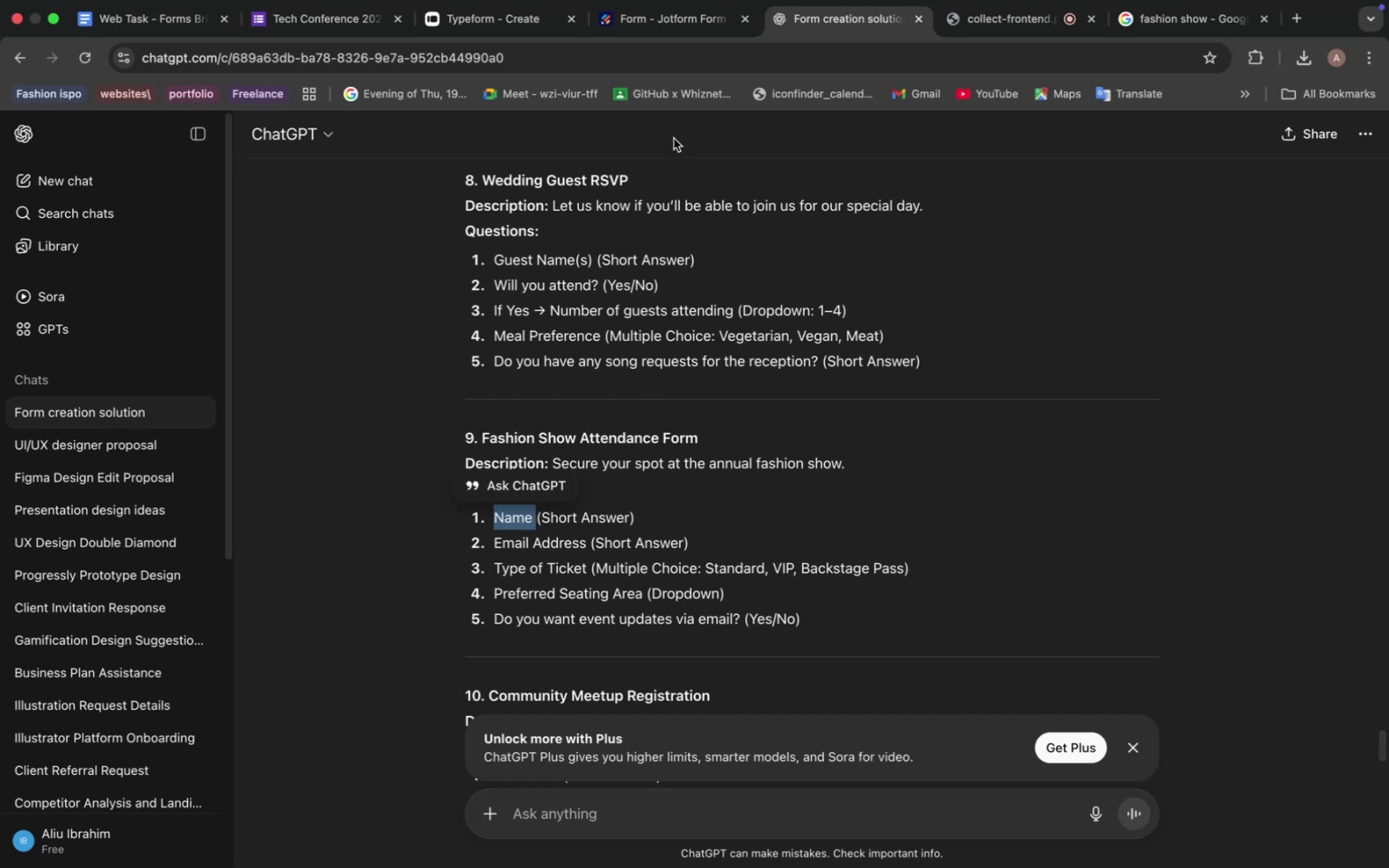 
hold_key(key=C, duration=0.36)
 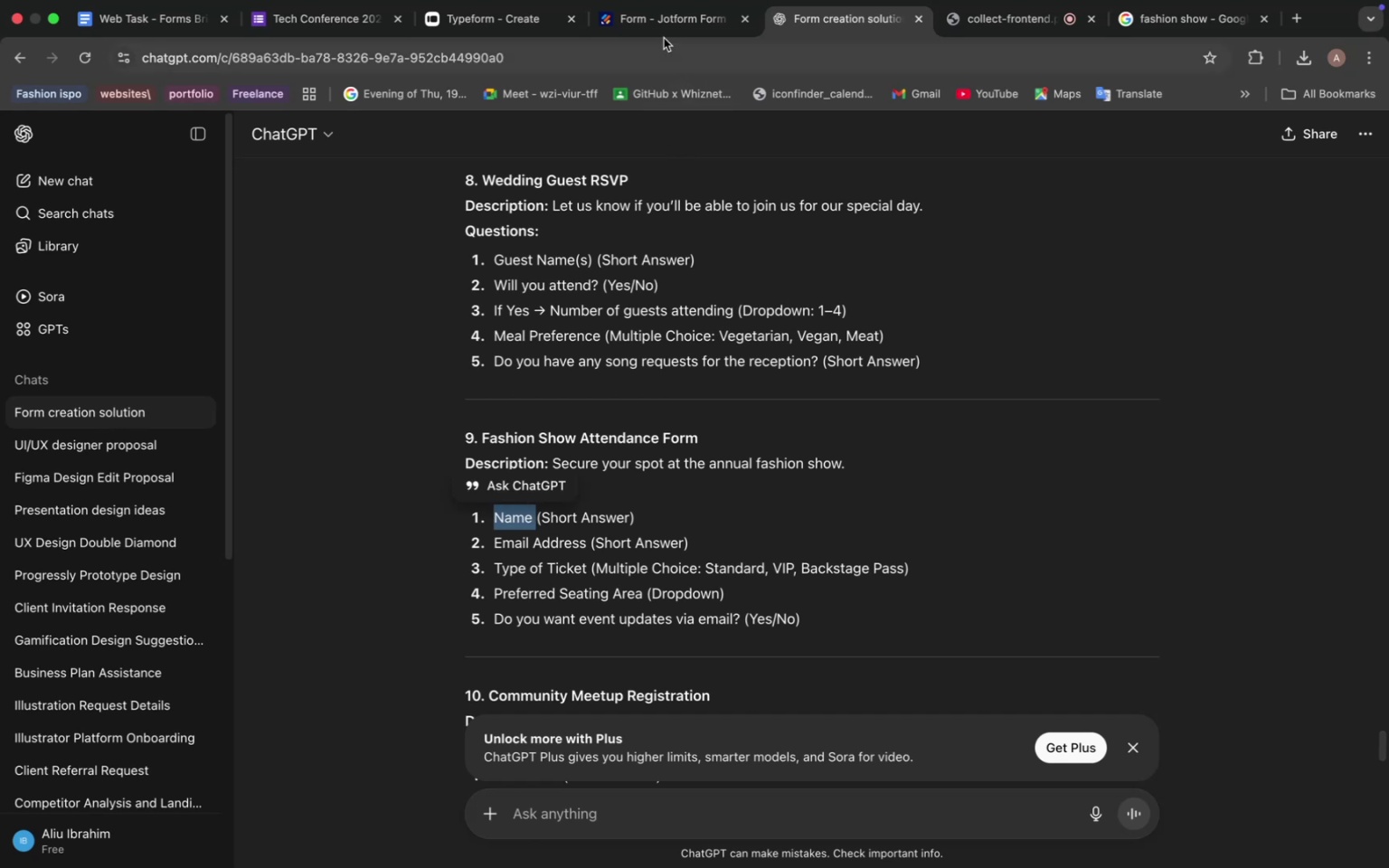 
left_click([660, 21])
 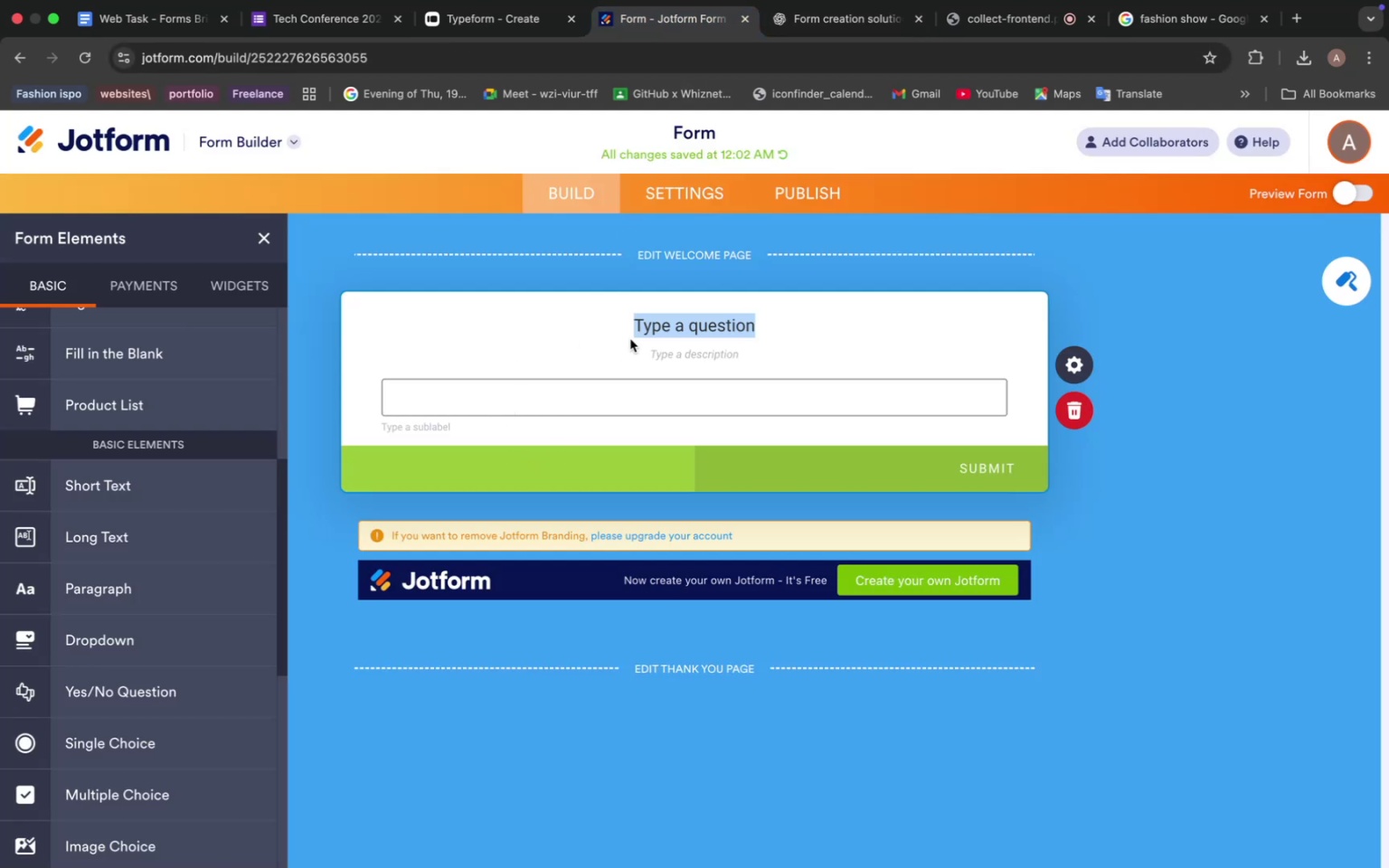 
key(Meta+V)
 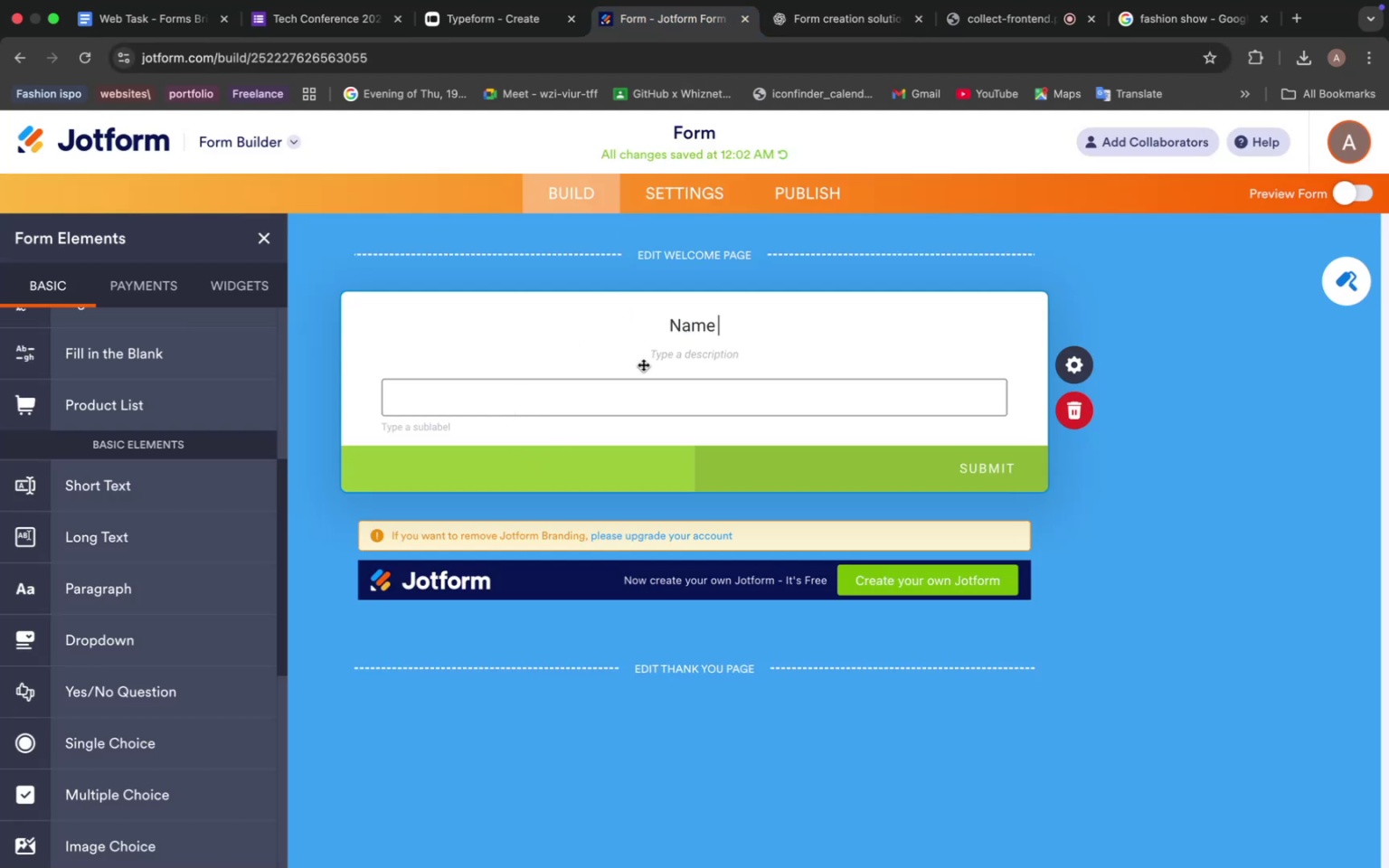 
left_click([532, 402])
 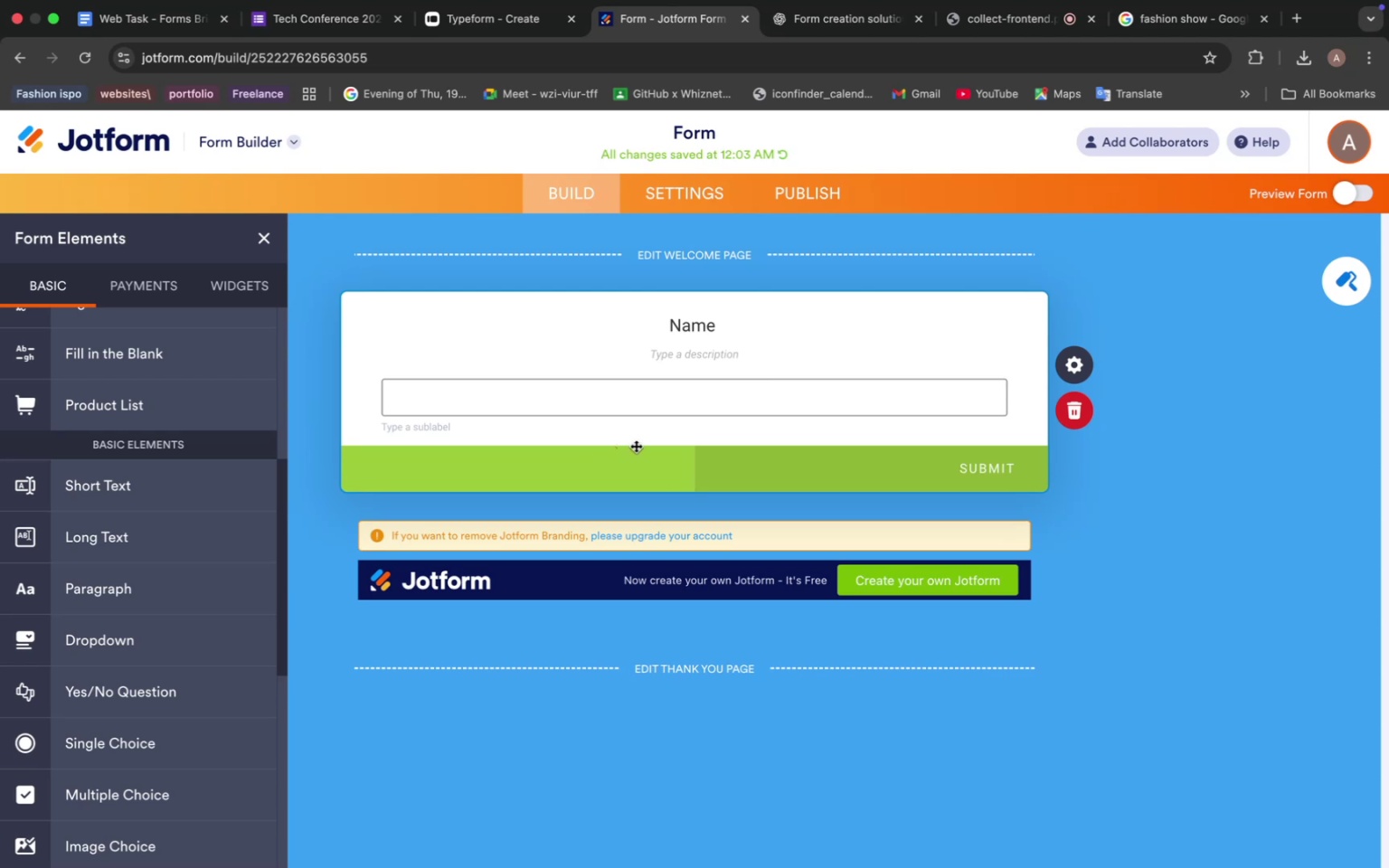 
wait(12.64)
 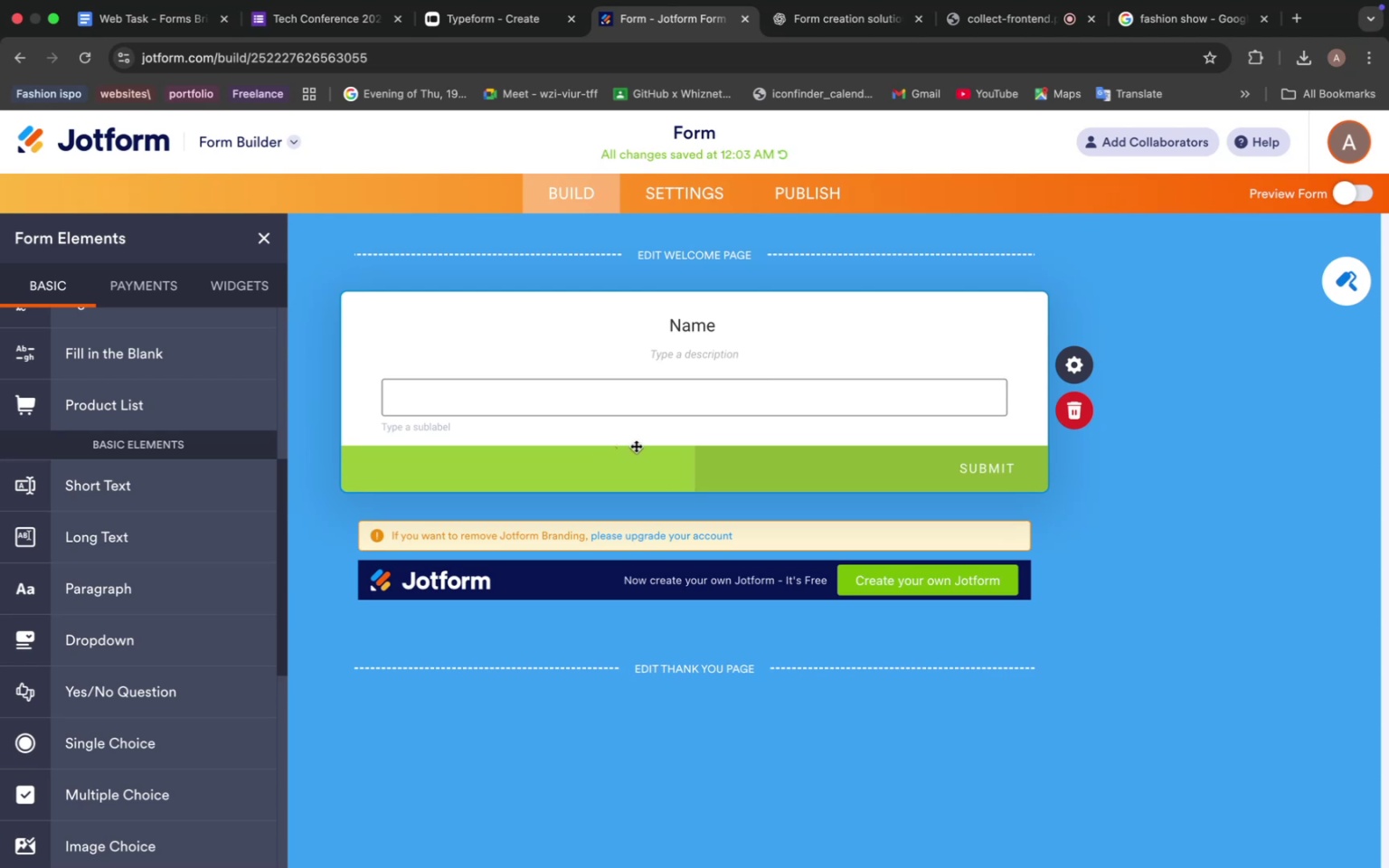 
left_click([1353, 195])
 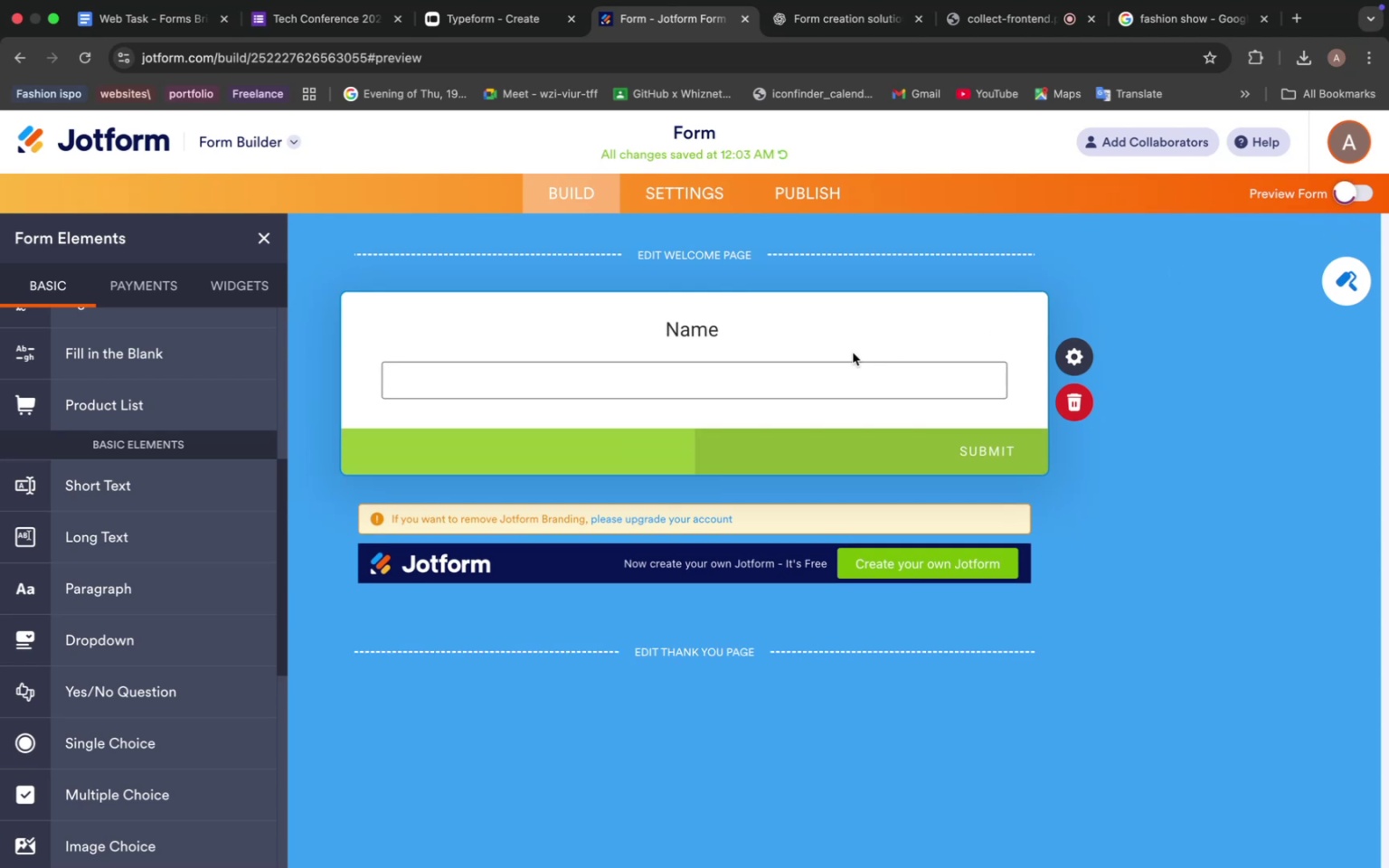 
left_click([766, 373])
 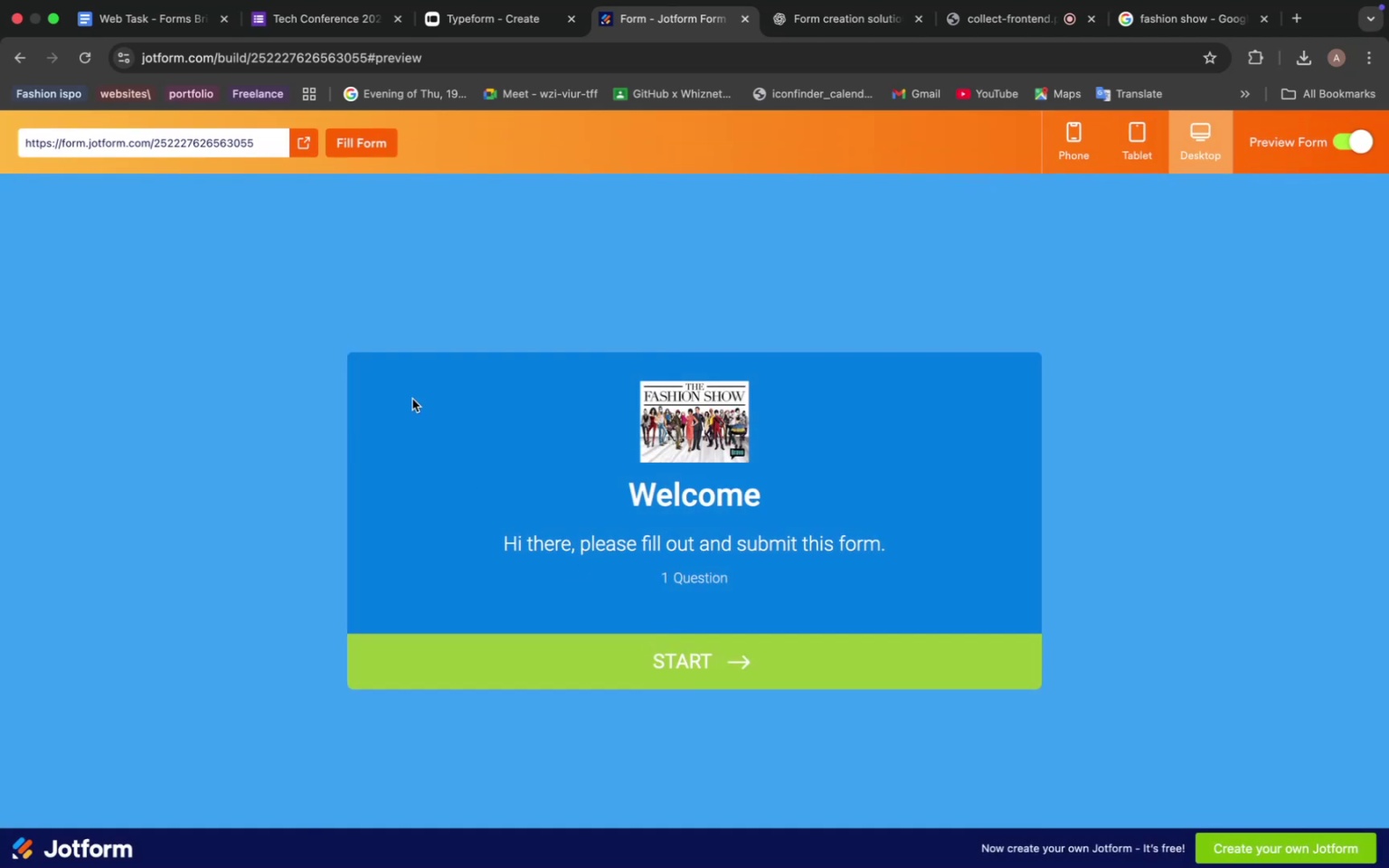 
wait(6.29)
 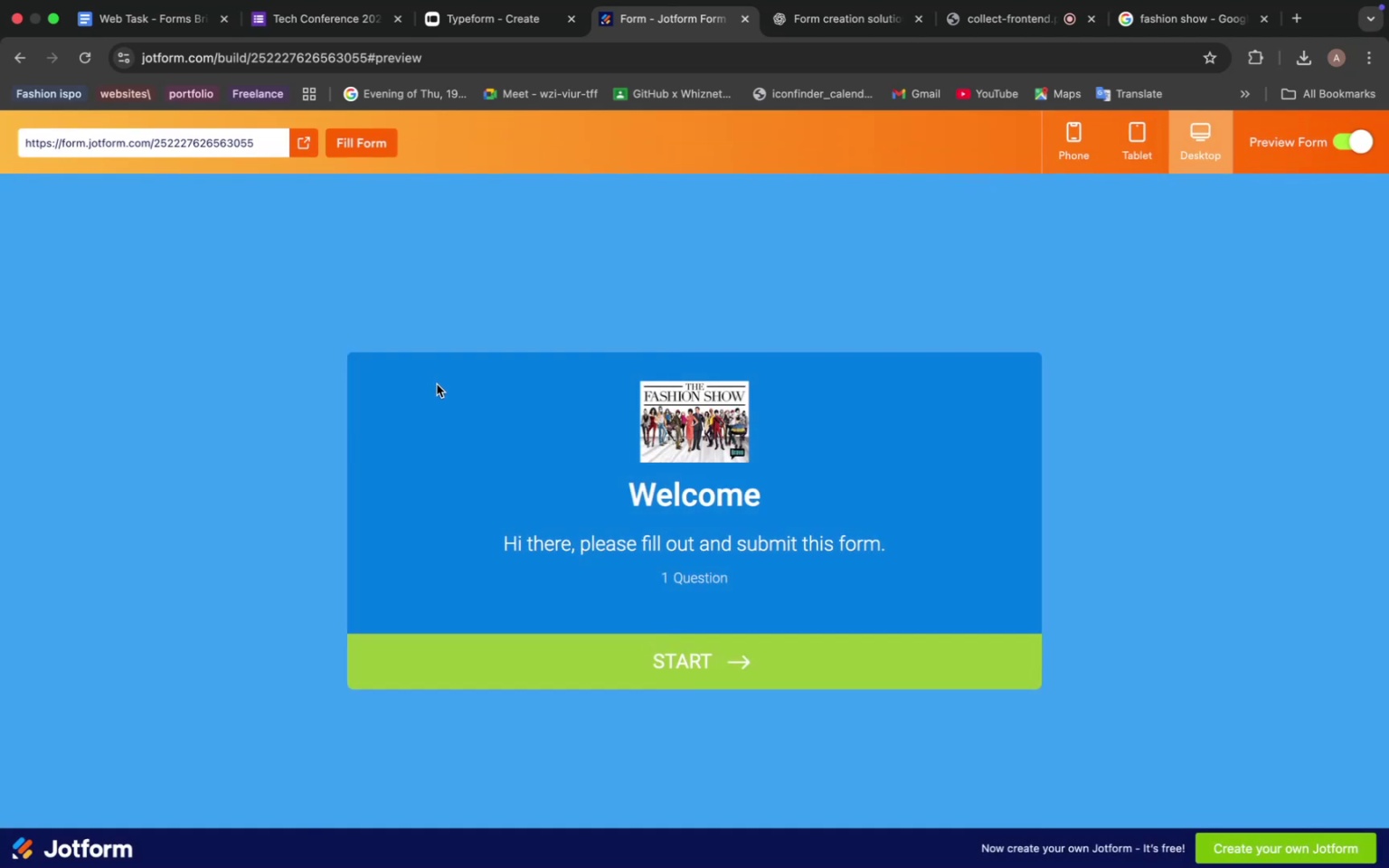 
left_click([22, 65])
 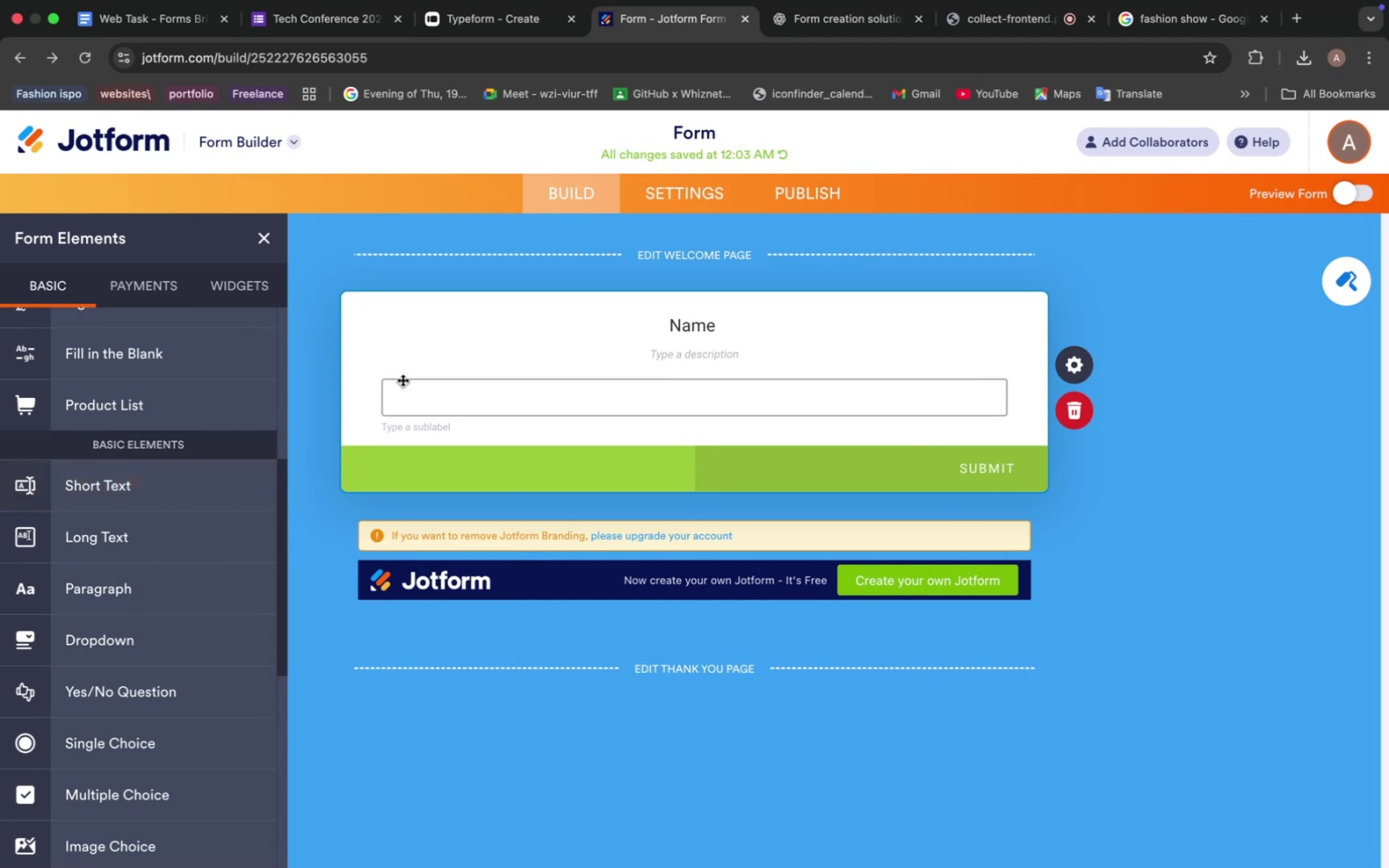 
left_click([530, 274])
 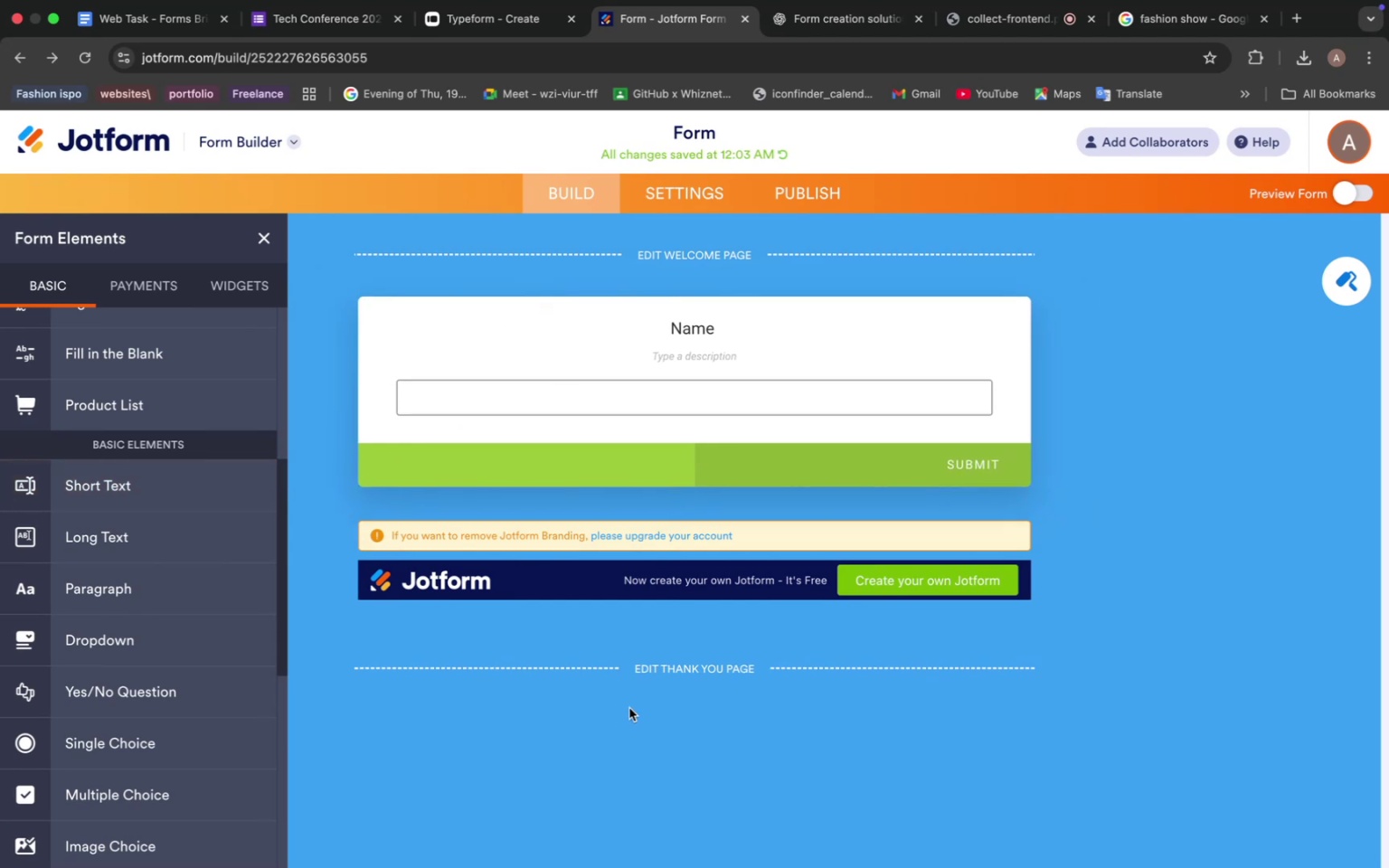 
left_click([673, 663])
 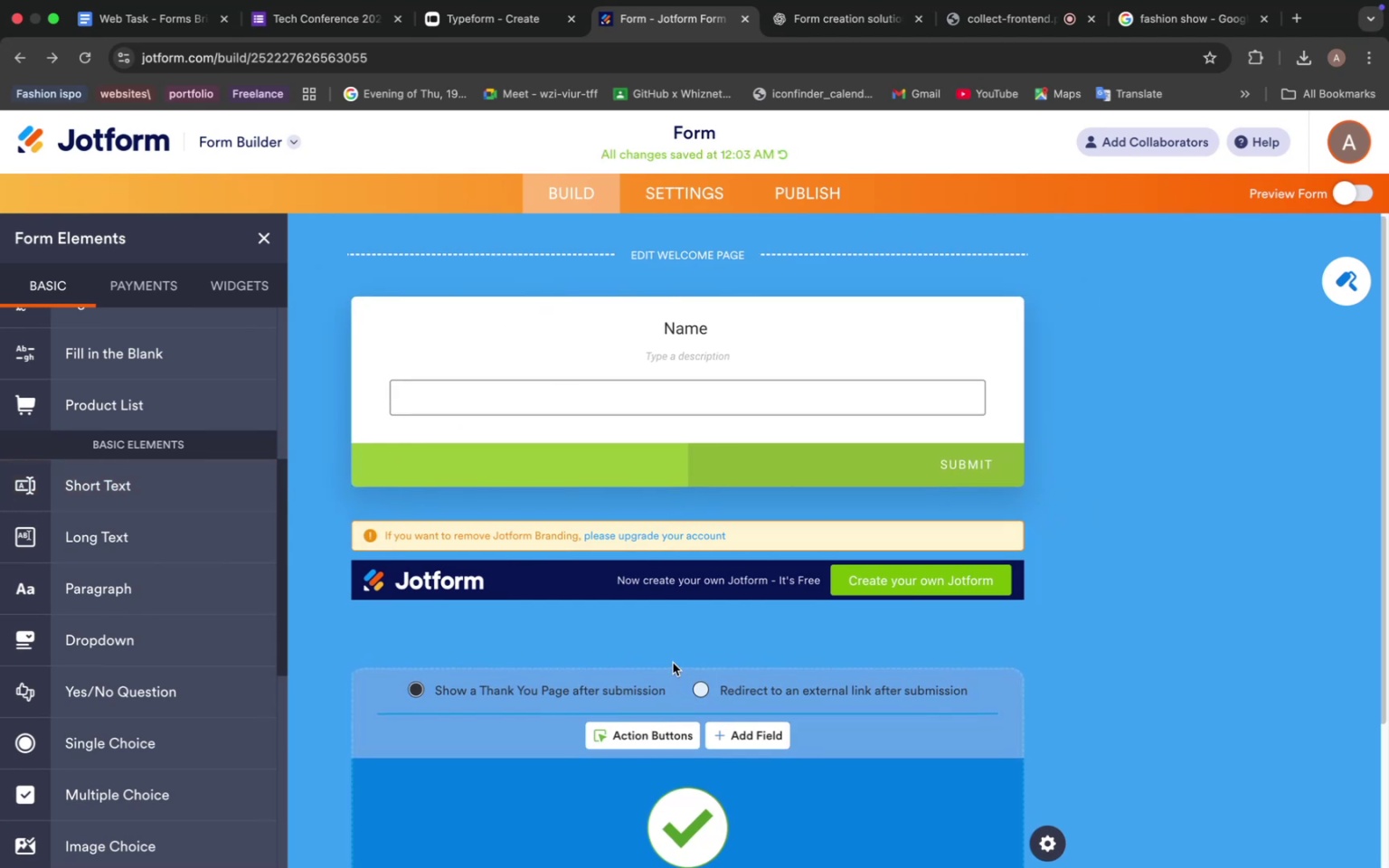 
scroll: coordinate [676, 646], scroll_direction: down, amount: 8.0
 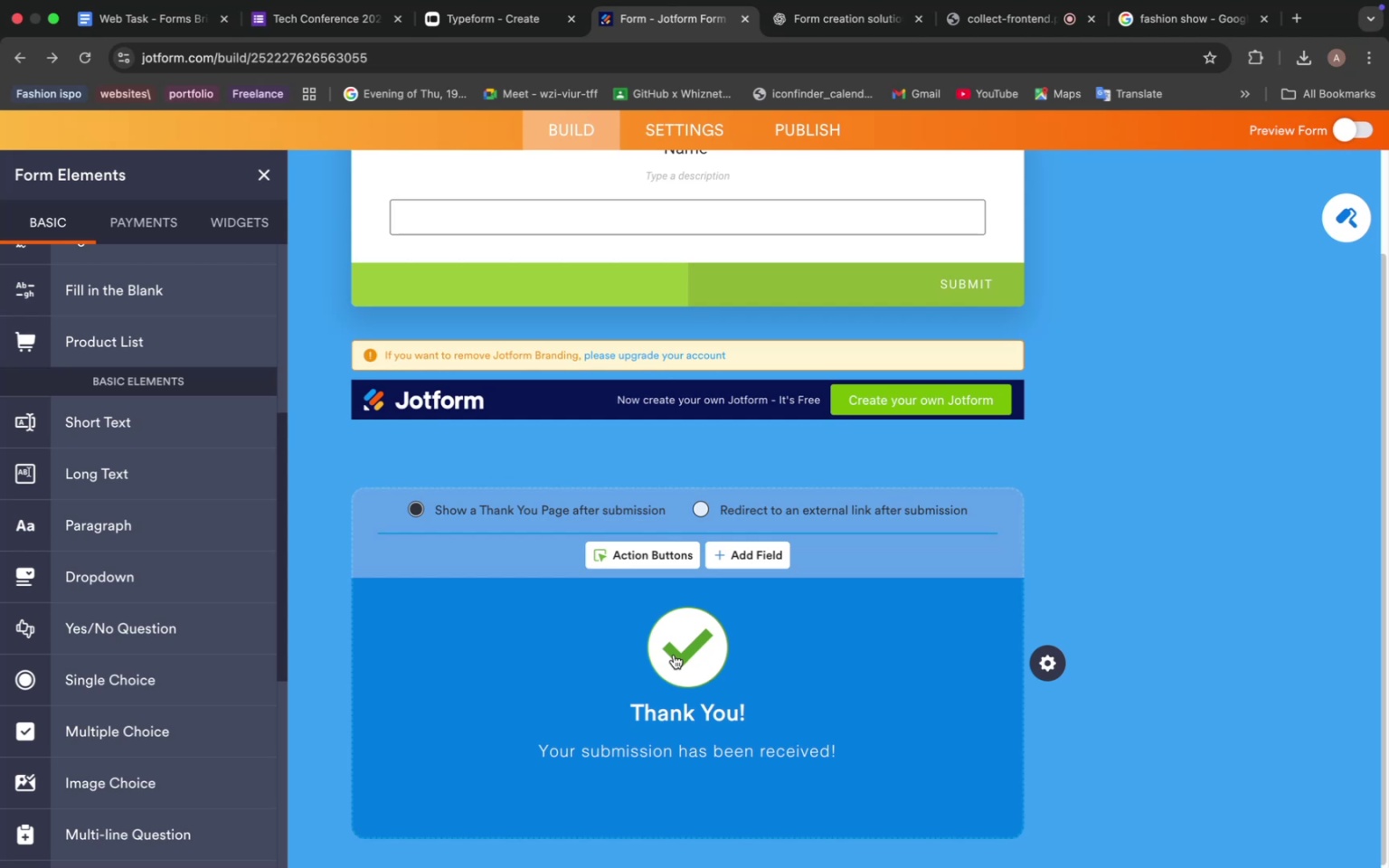 
wait(10.42)
 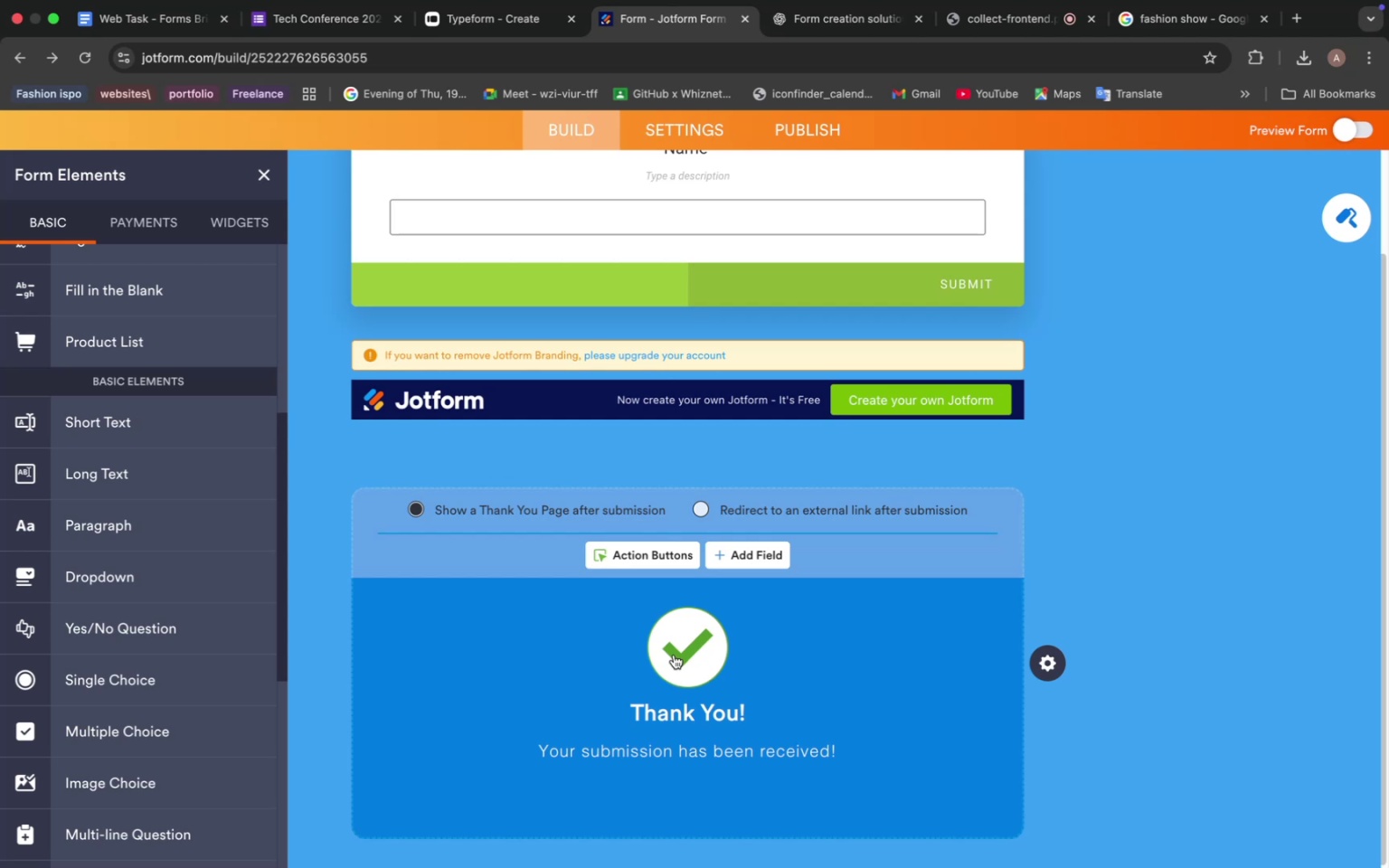 
scroll: coordinate [695, 645], scroll_direction: up, amount: 7.0
 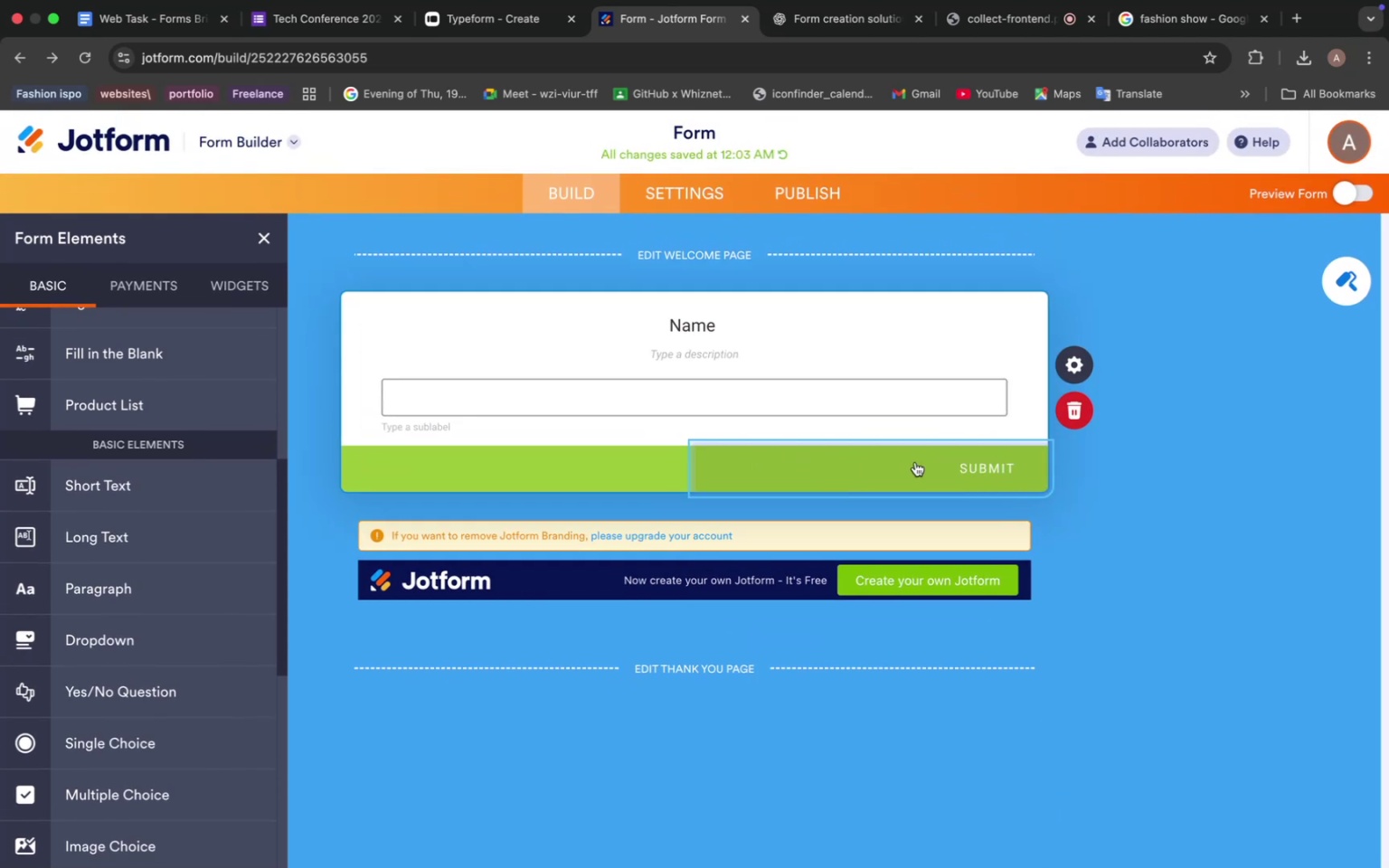 
left_click([973, 466])
 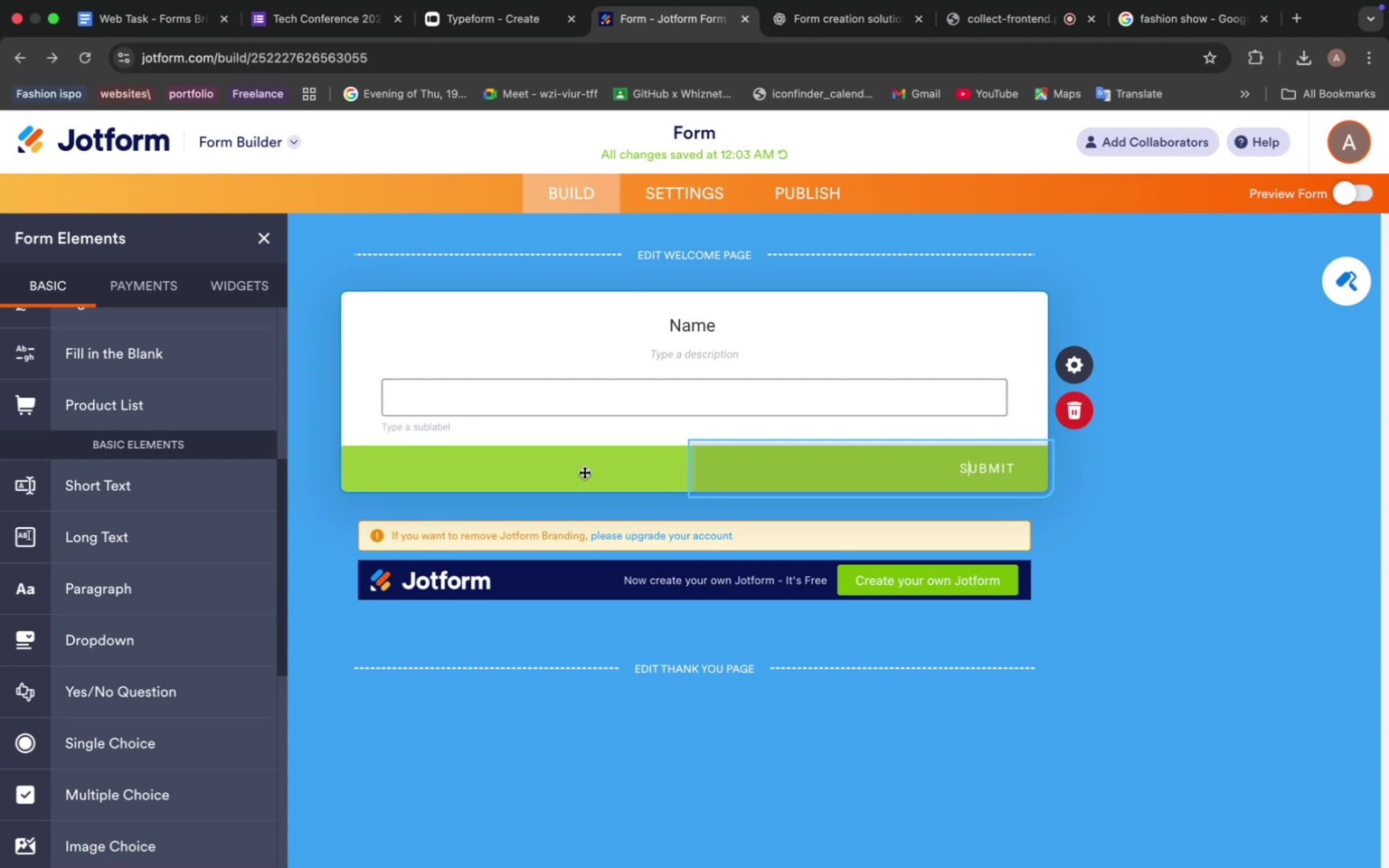 
left_click([593, 498])
 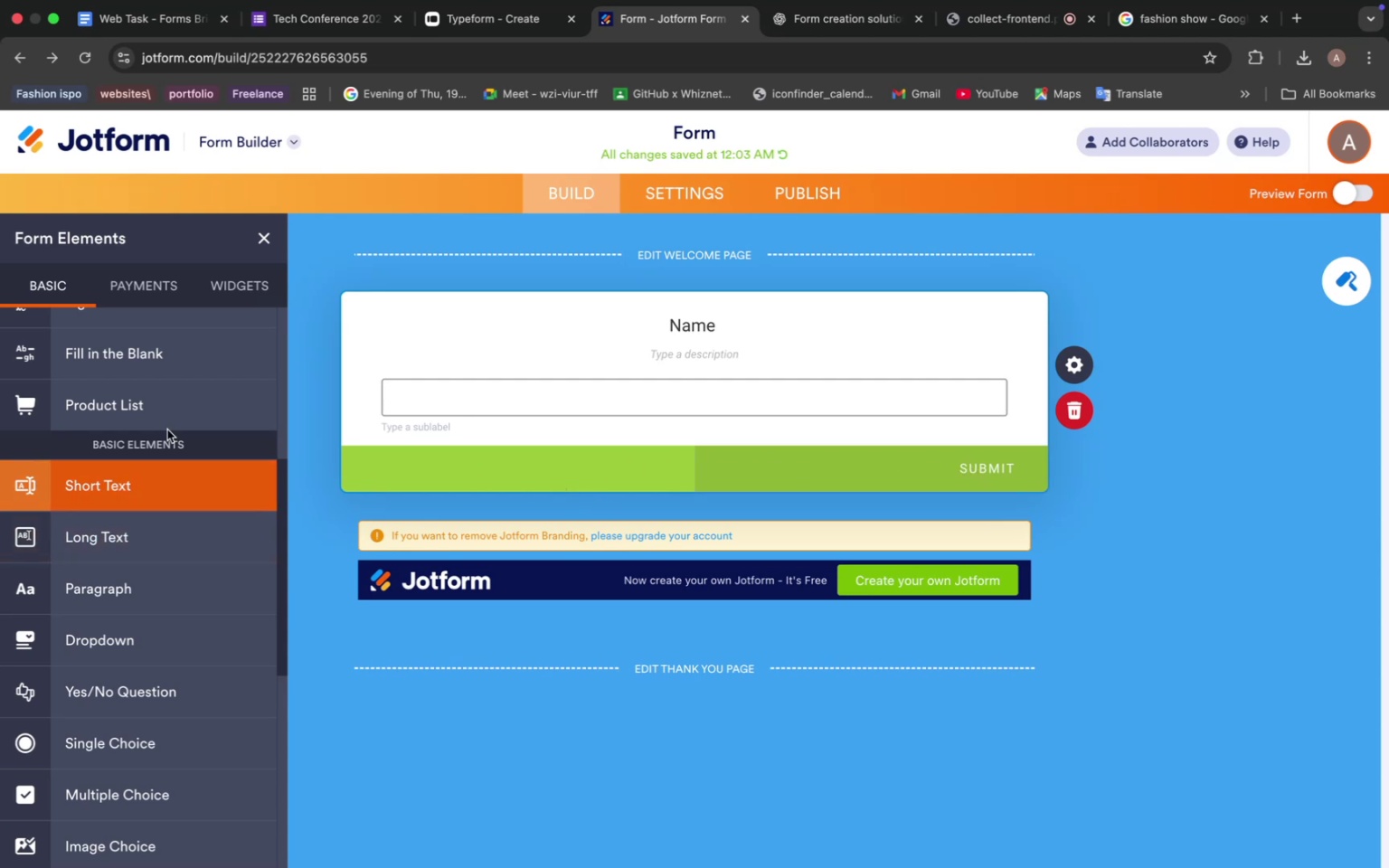 
wait(5.84)
 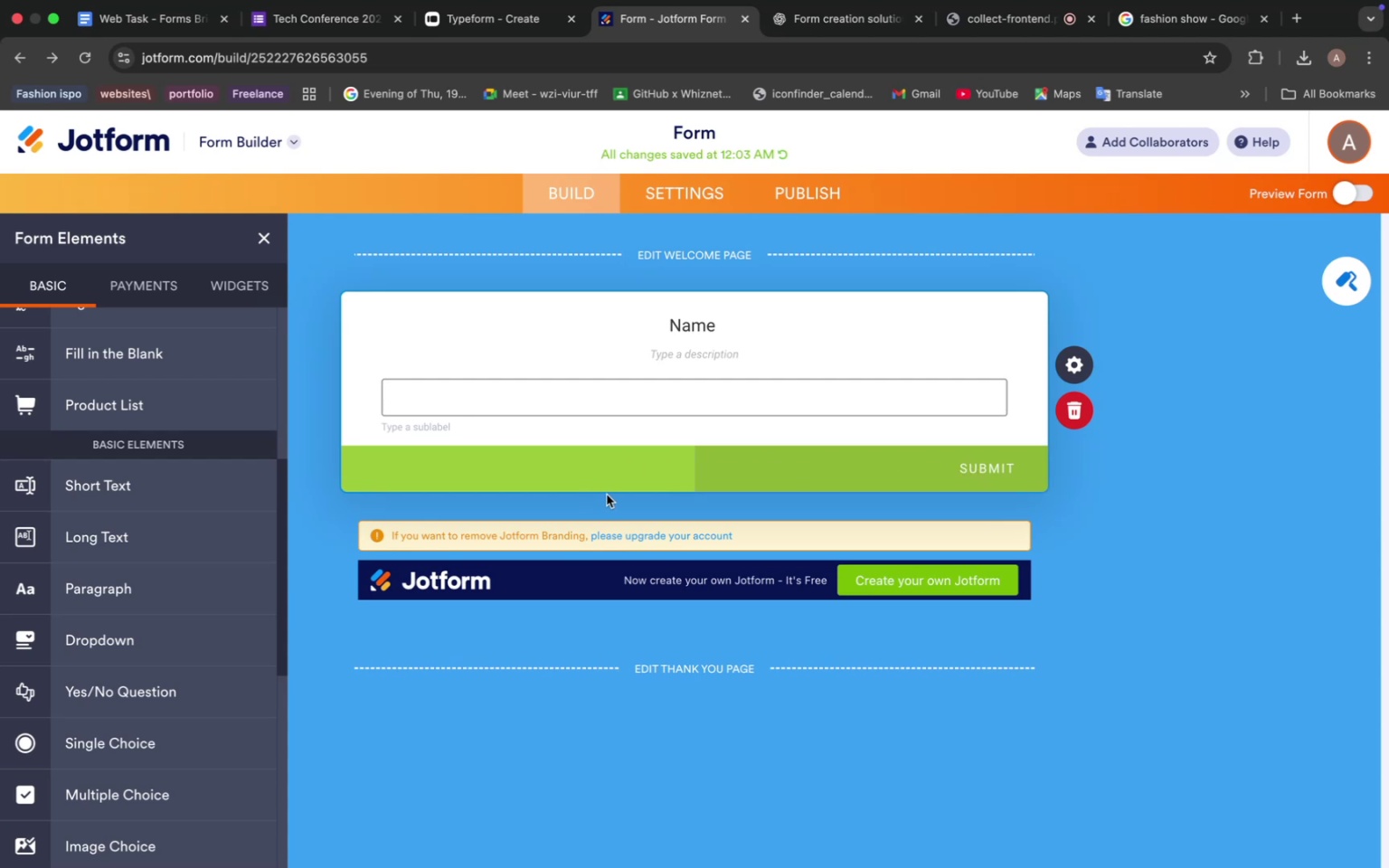 
left_click([267, 241])
 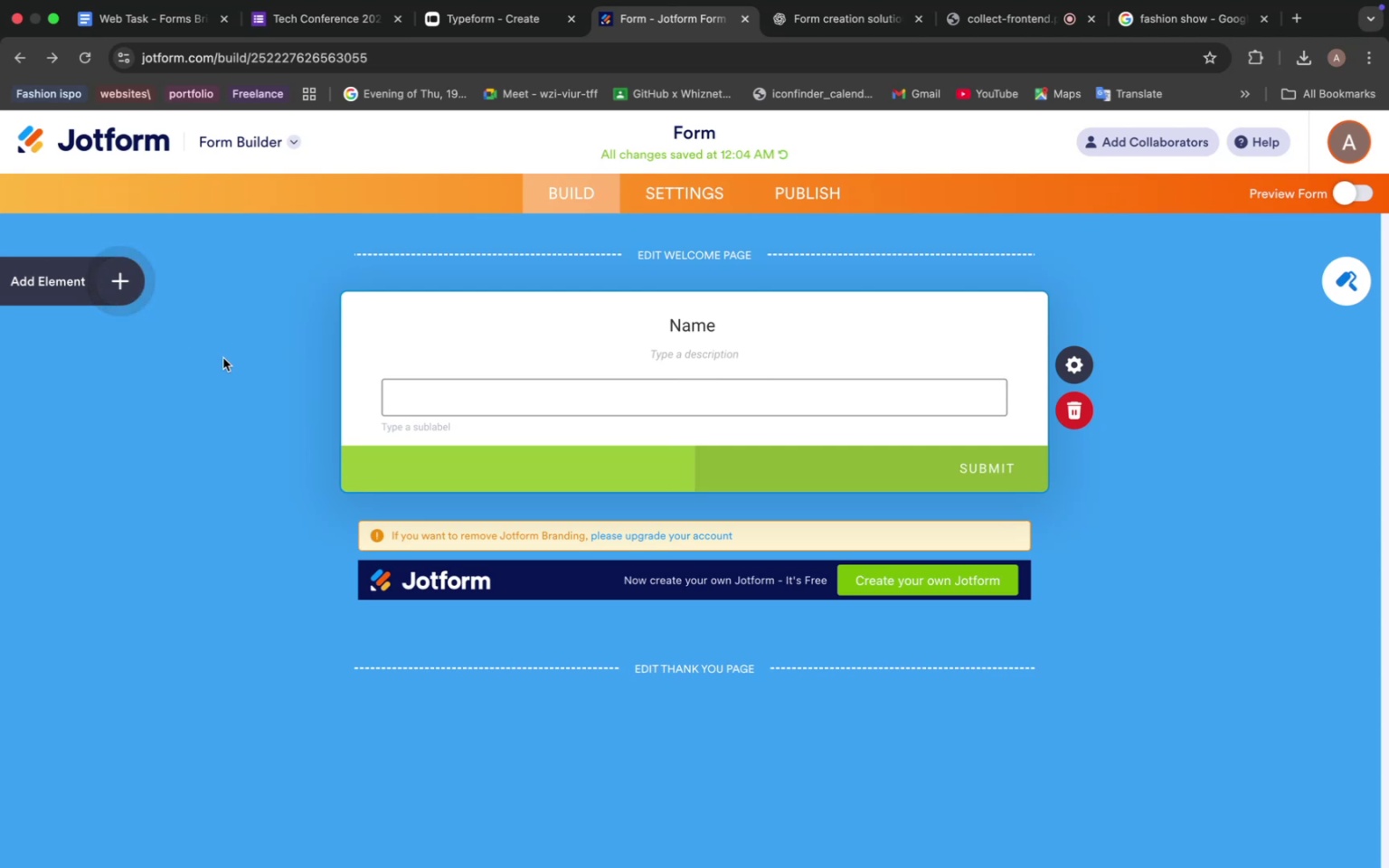 
wait(7.55)
 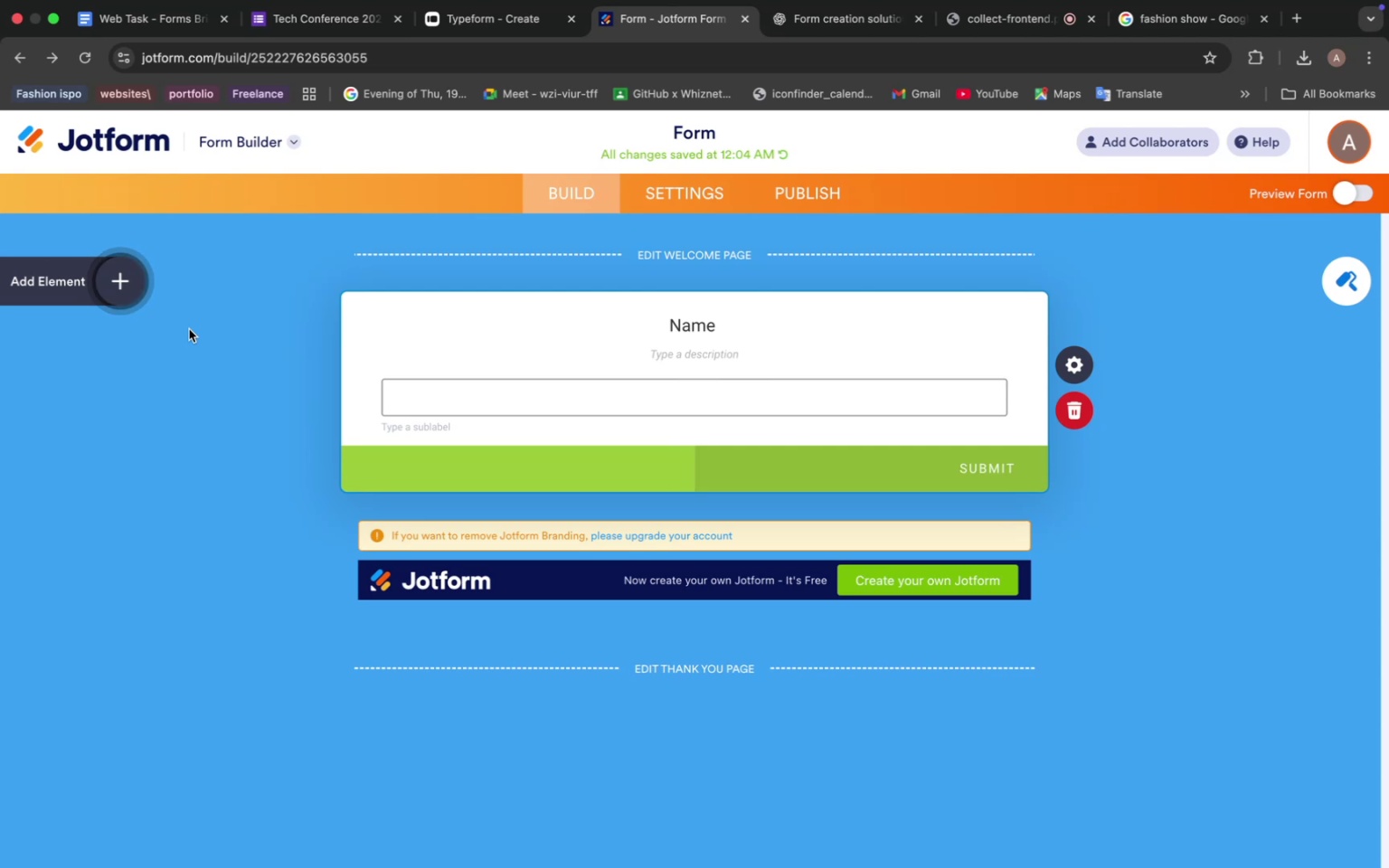 
key(Meta+D)
 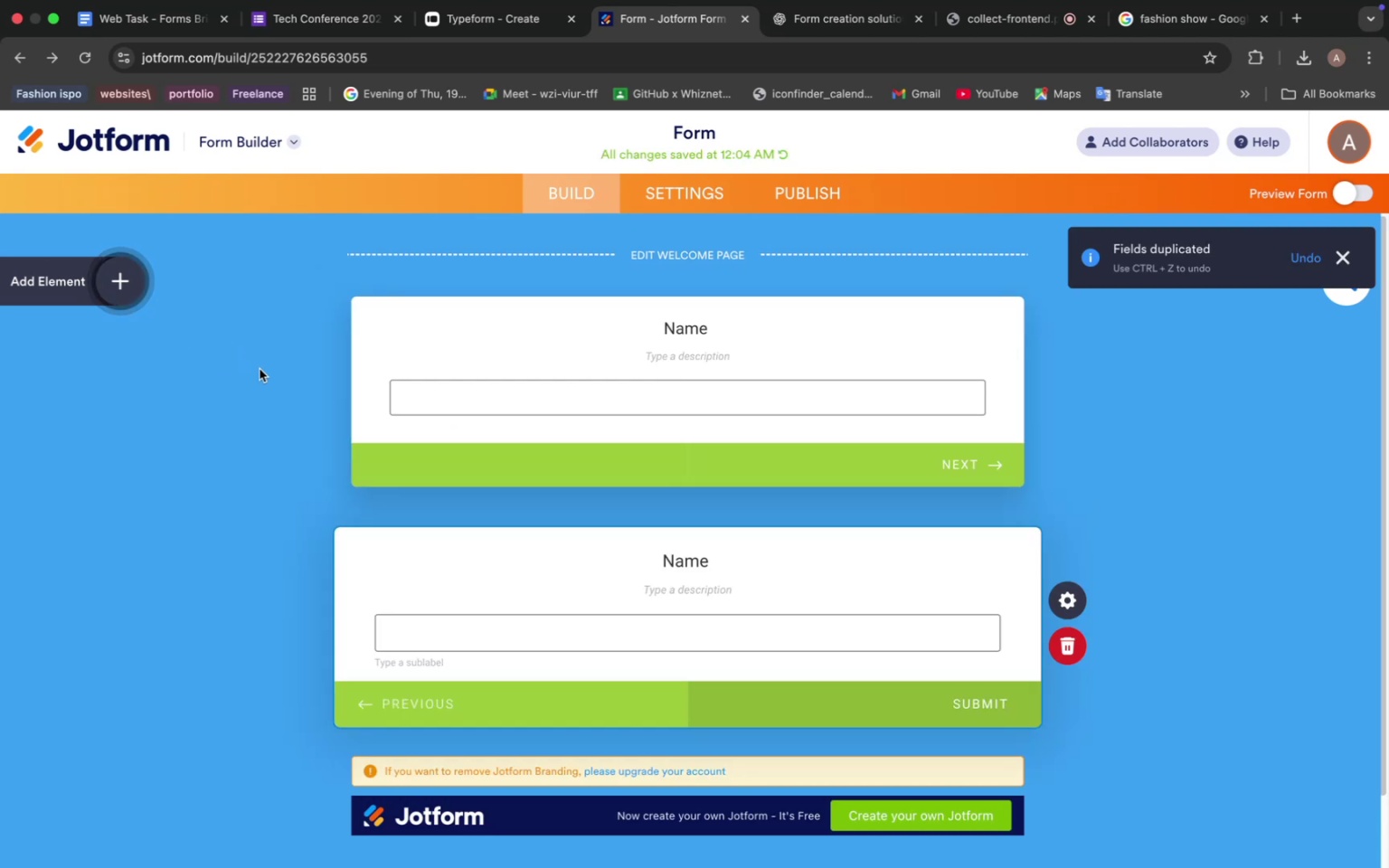 
scroll: coordinate [302, 404], scroll_direction: down, amount: 7.0
 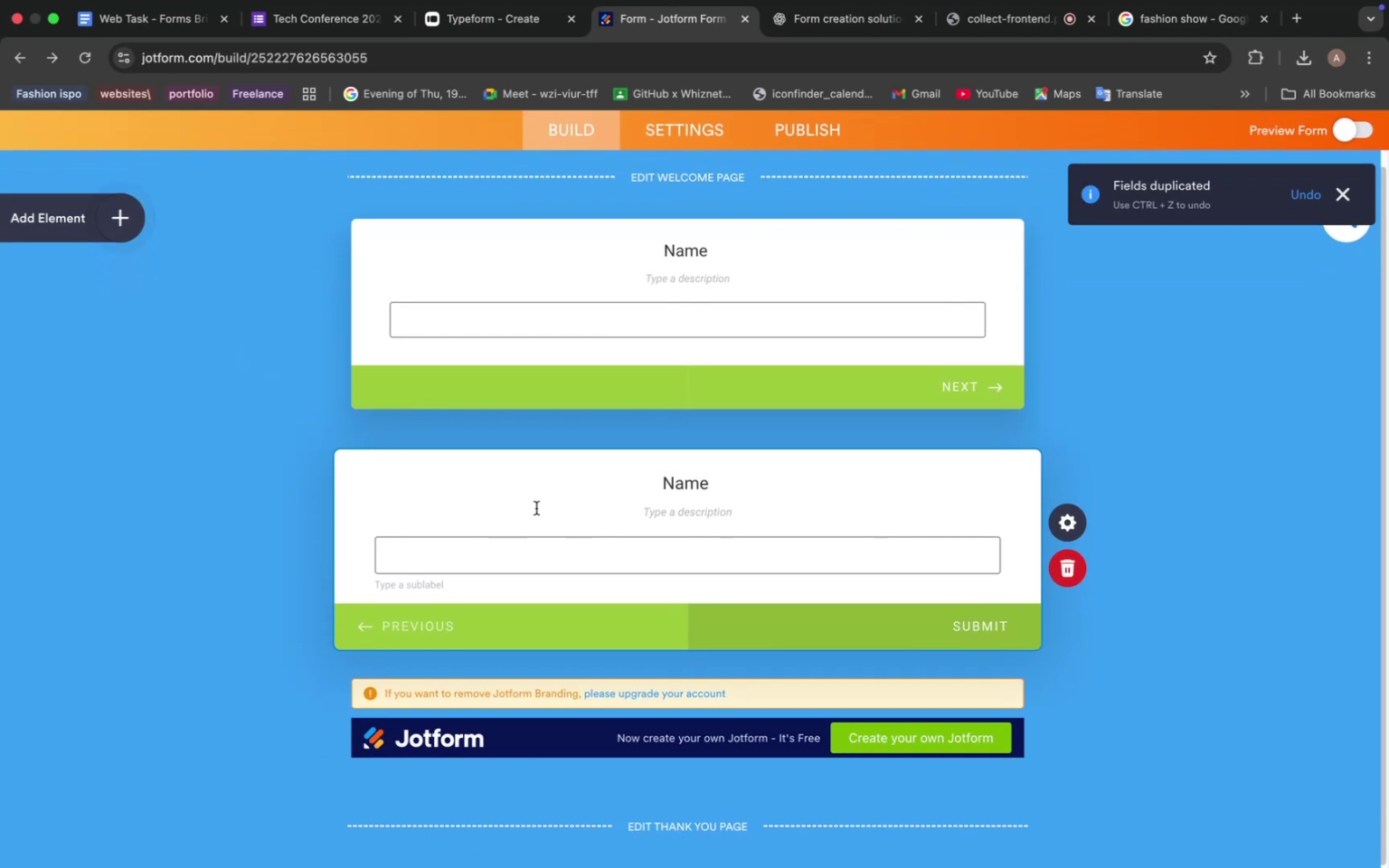 
left_click([684, 477])
 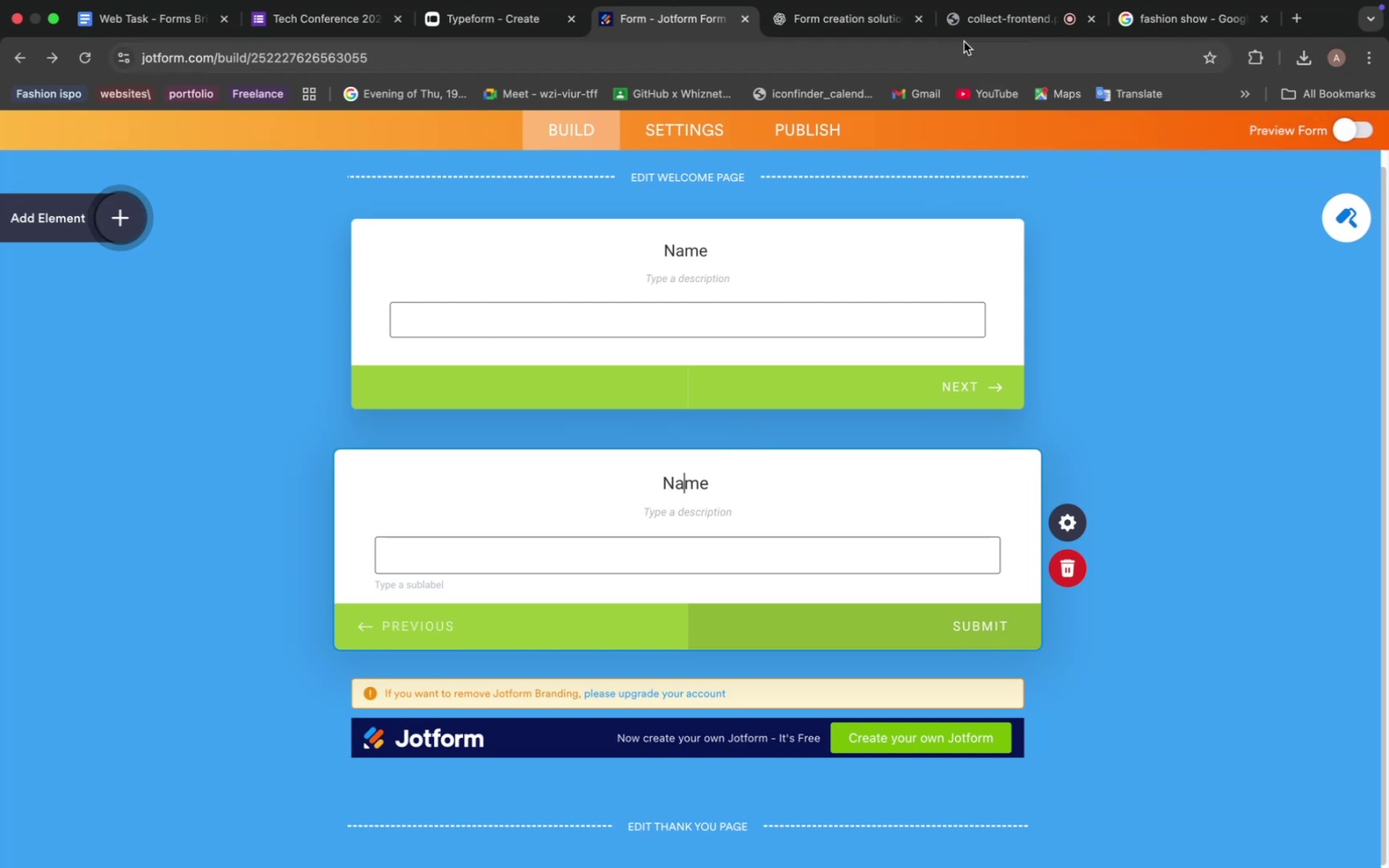 
left_click([827, 17])
 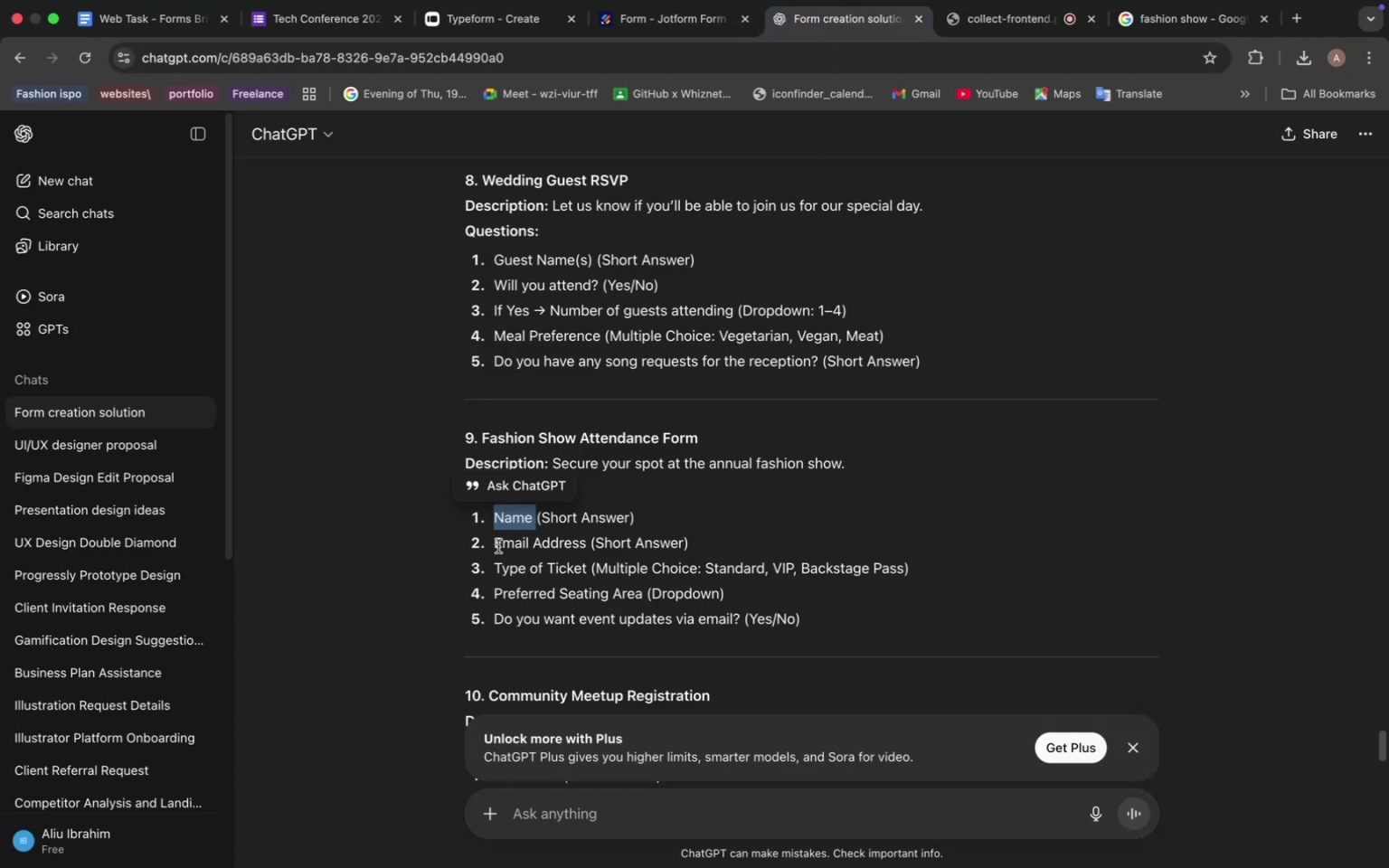 
left_click_drag(start_coordinate=[496, 546], to_coordinate=[587, 540])
 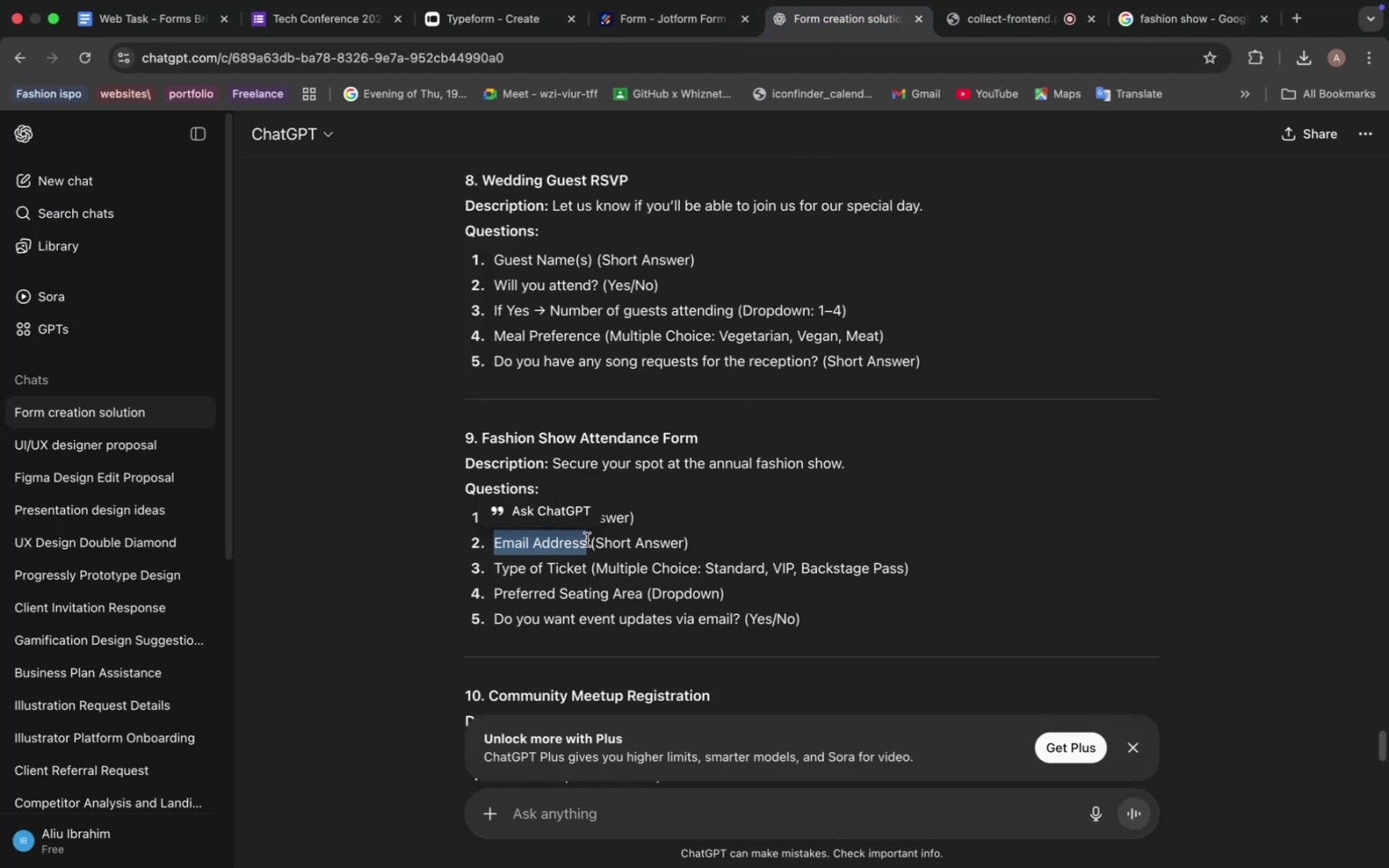 
key(Meta+C)
 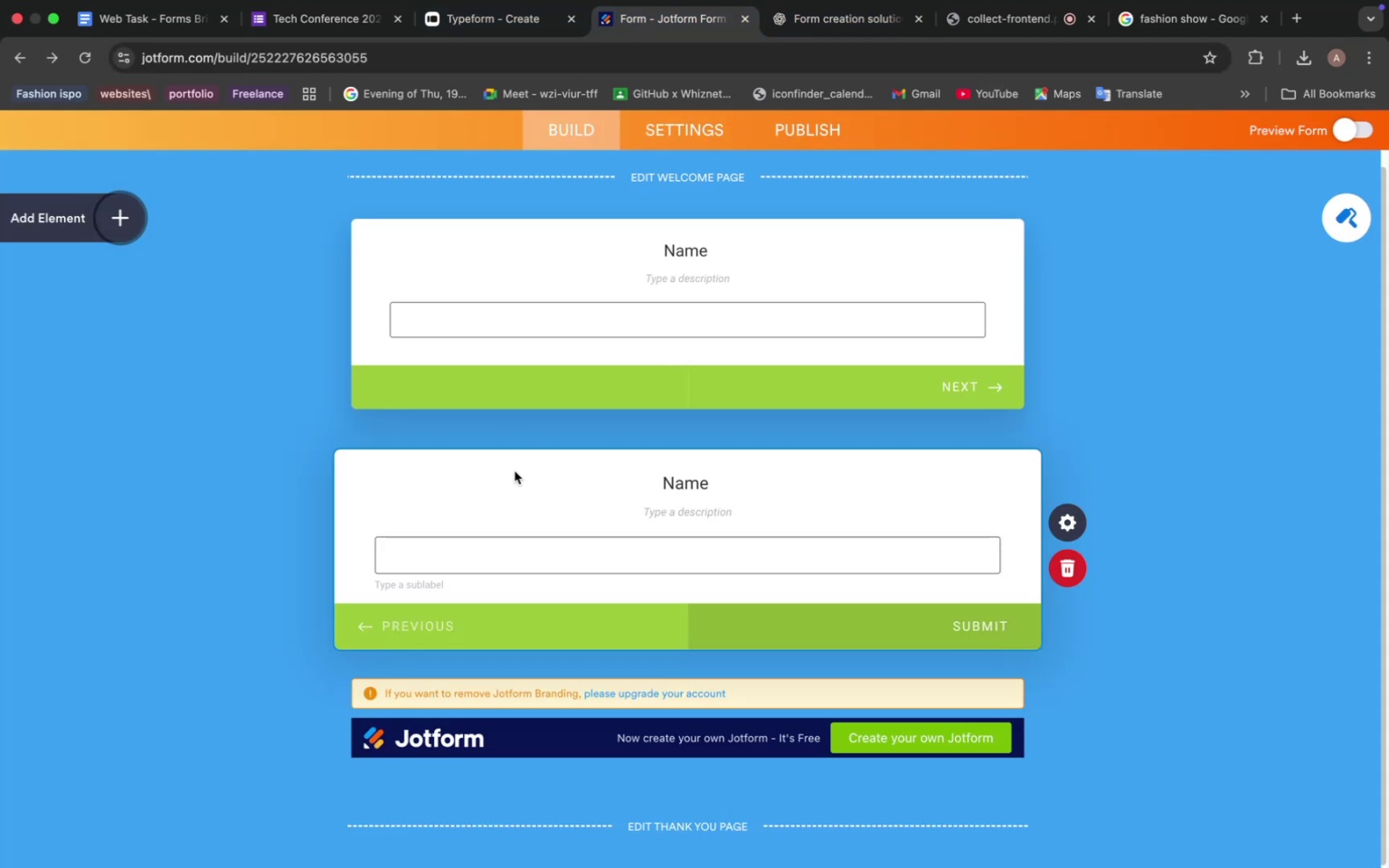 
left_click([650, 490])
 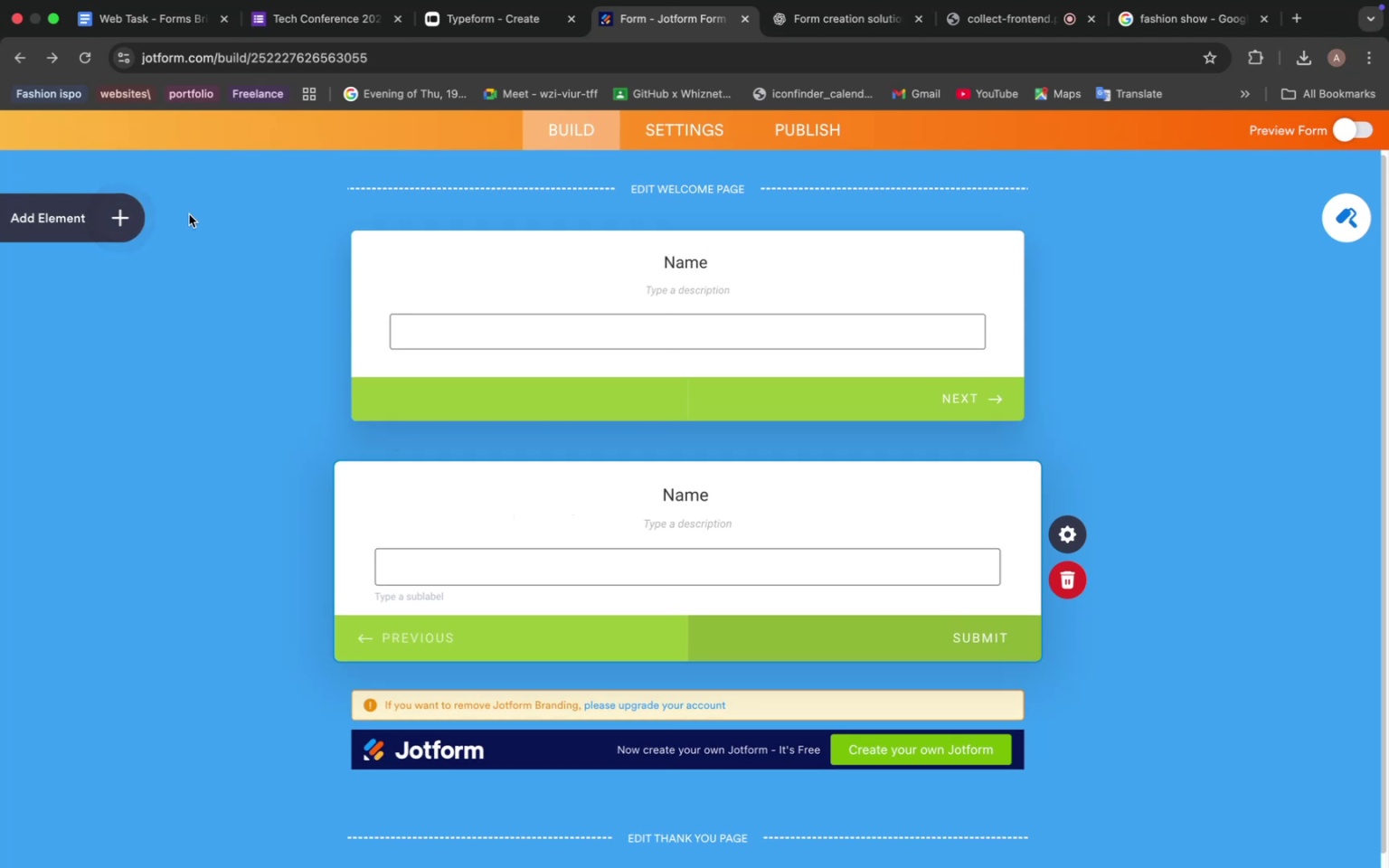 
left_click([130, 213])
 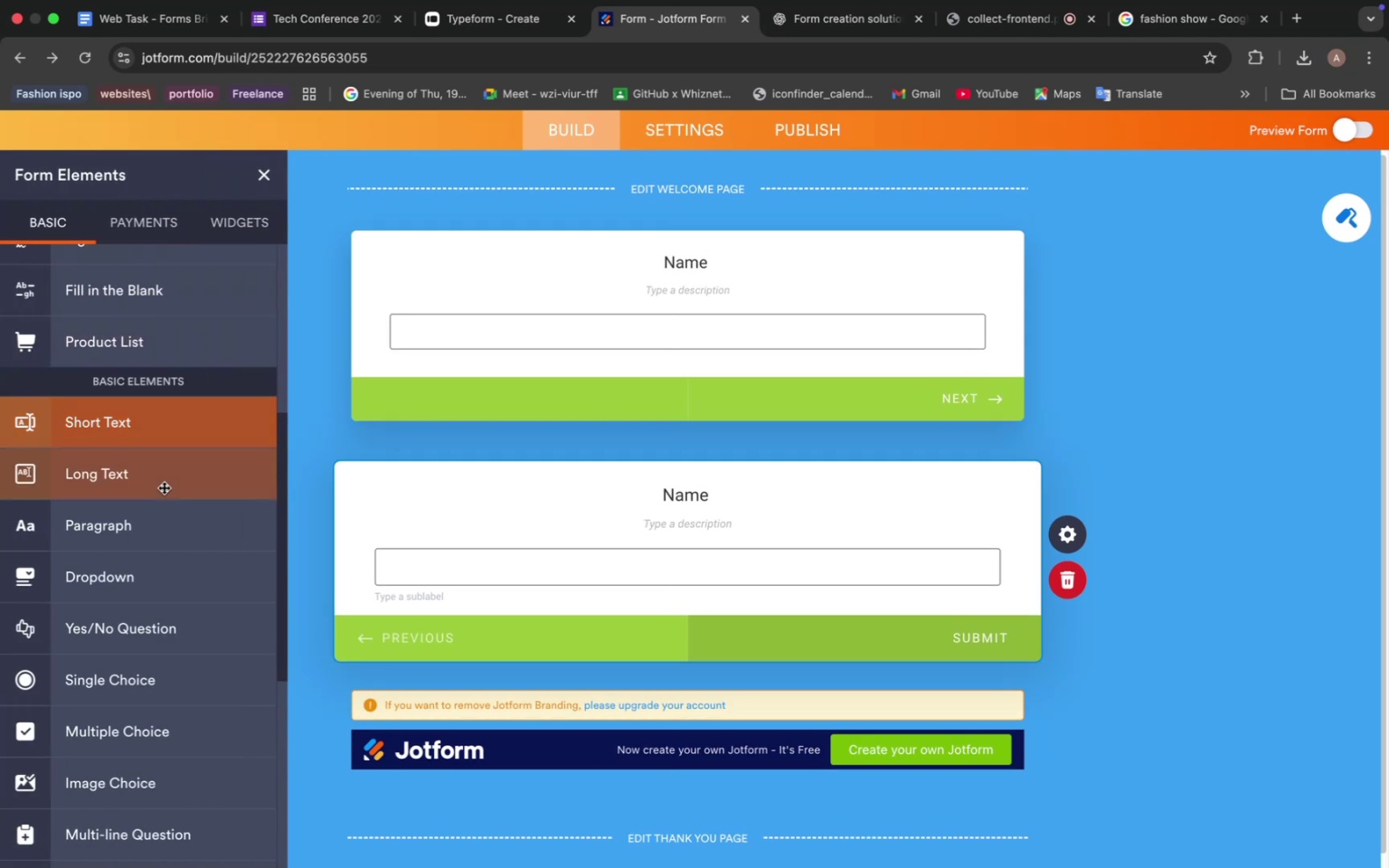 
left_click([145, 530])
 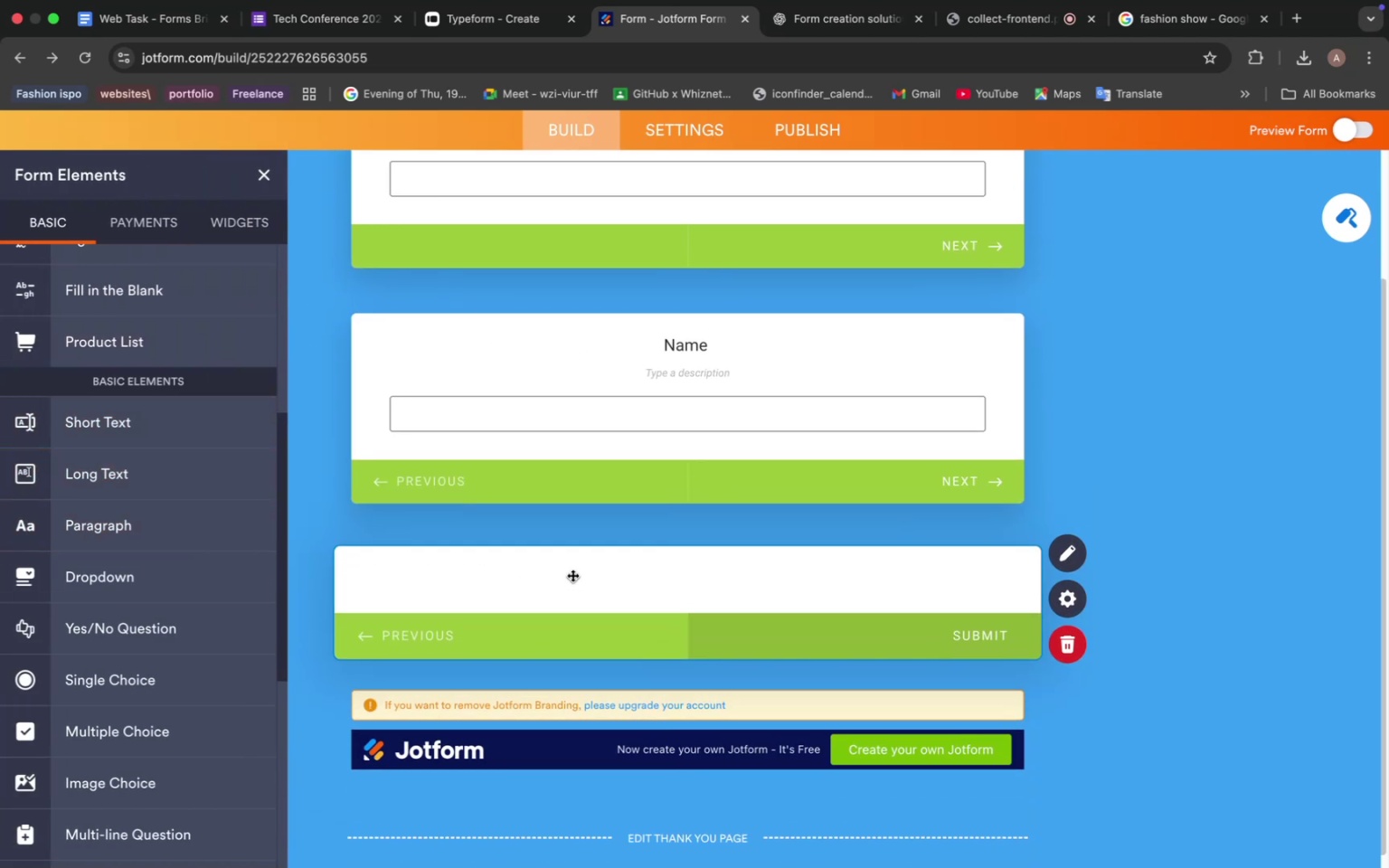 
left_click([633, 578])
 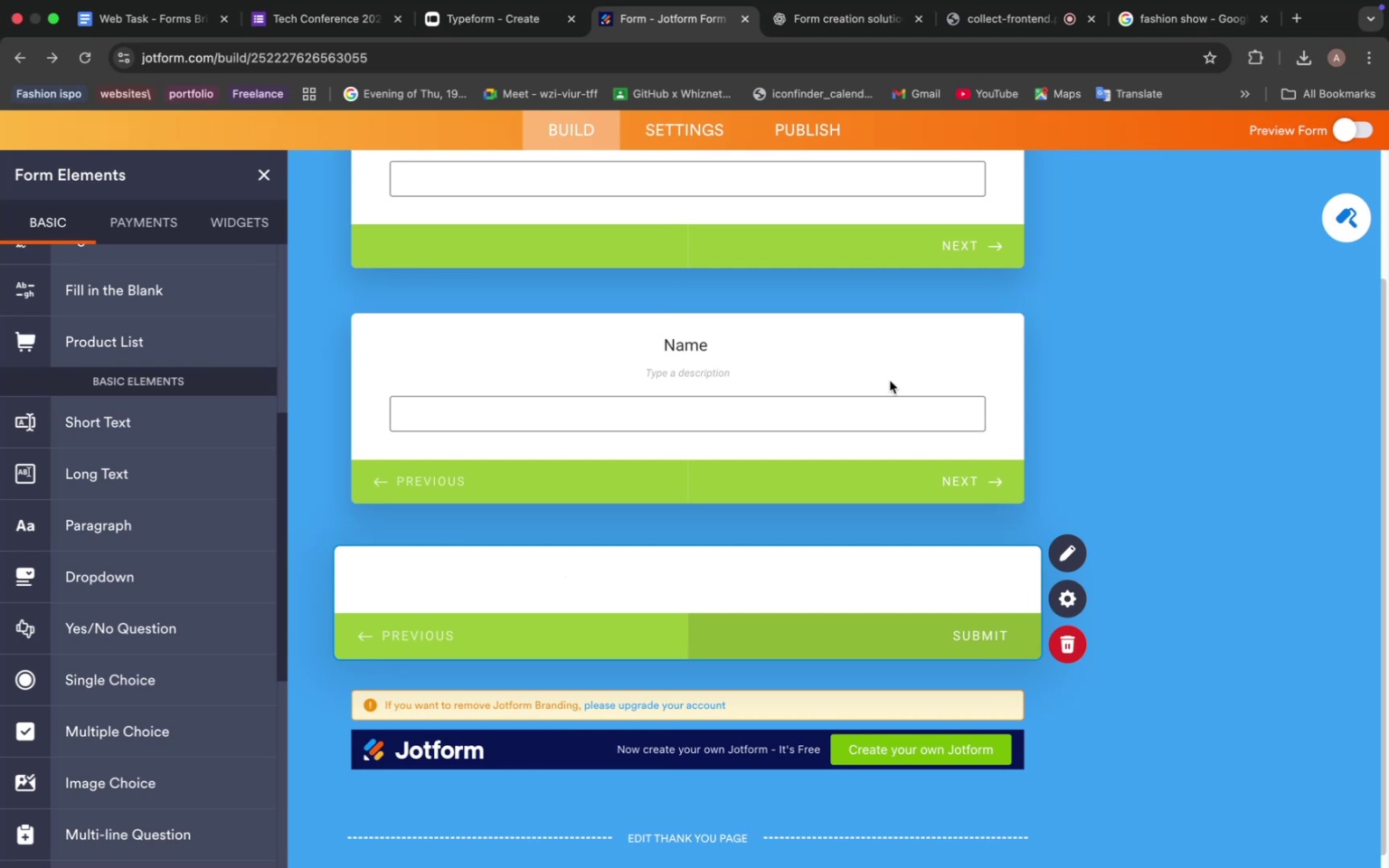 
left_click([917, 373])
 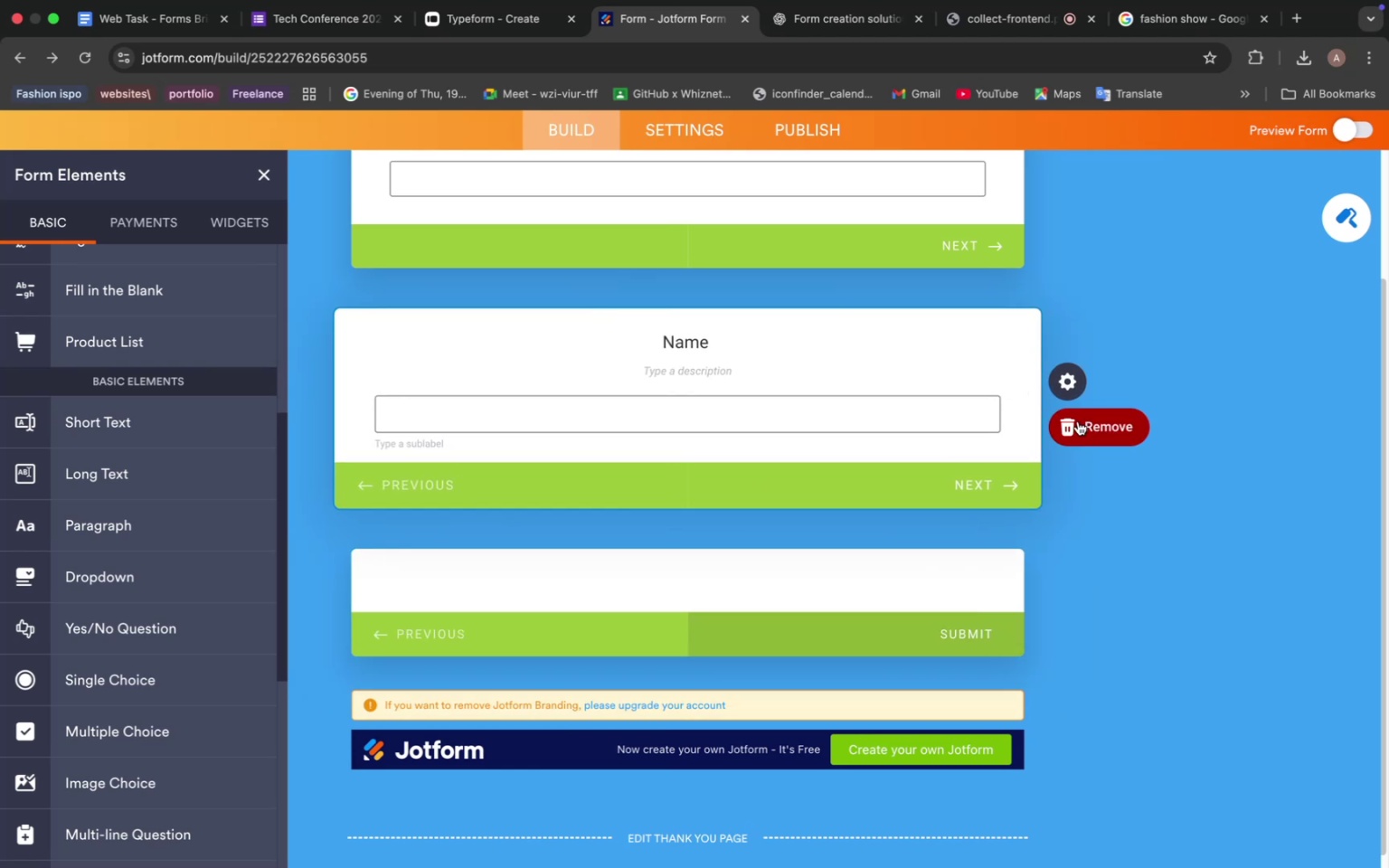 
left_click([1075, 425])
 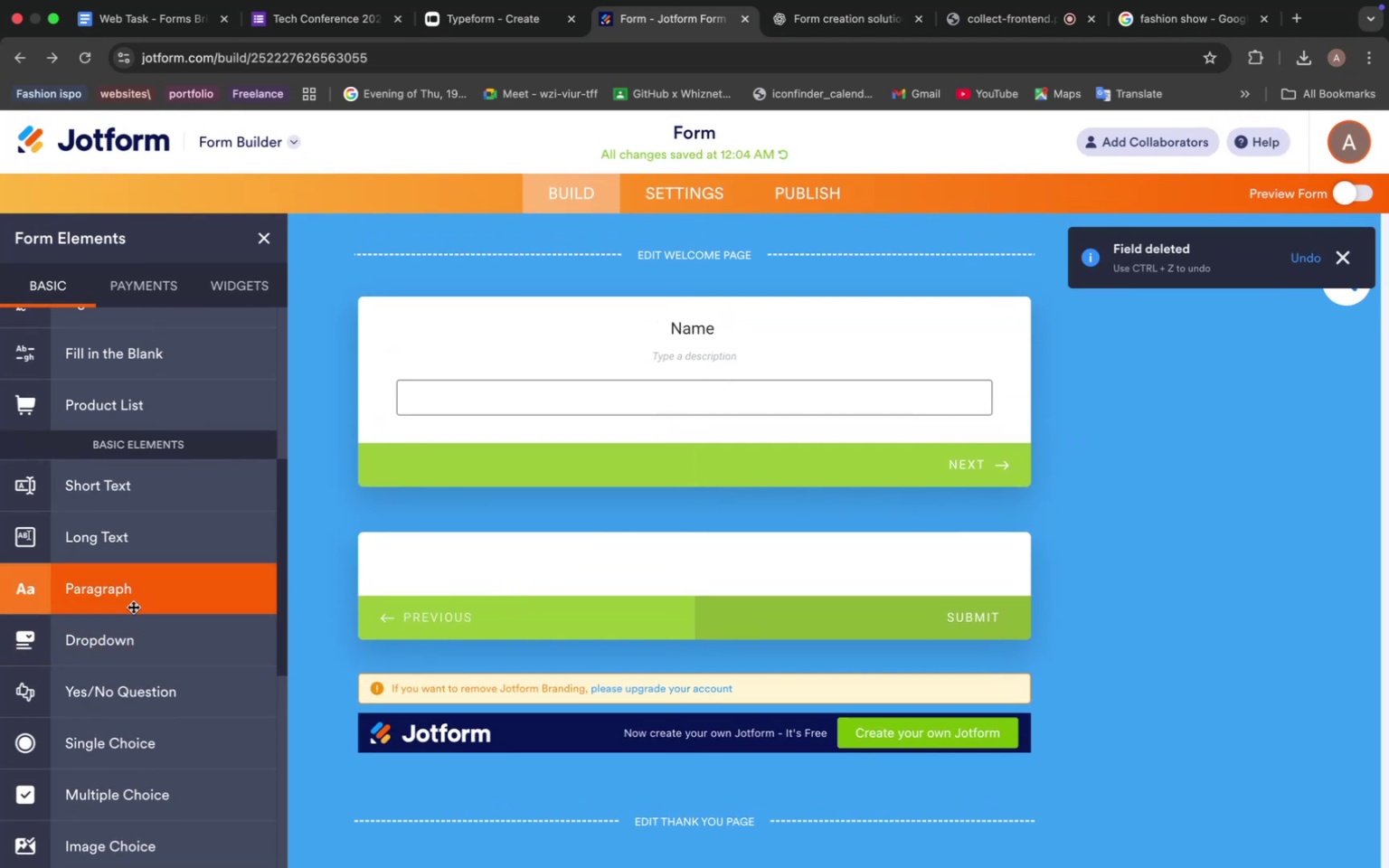 
wait(7.08)
 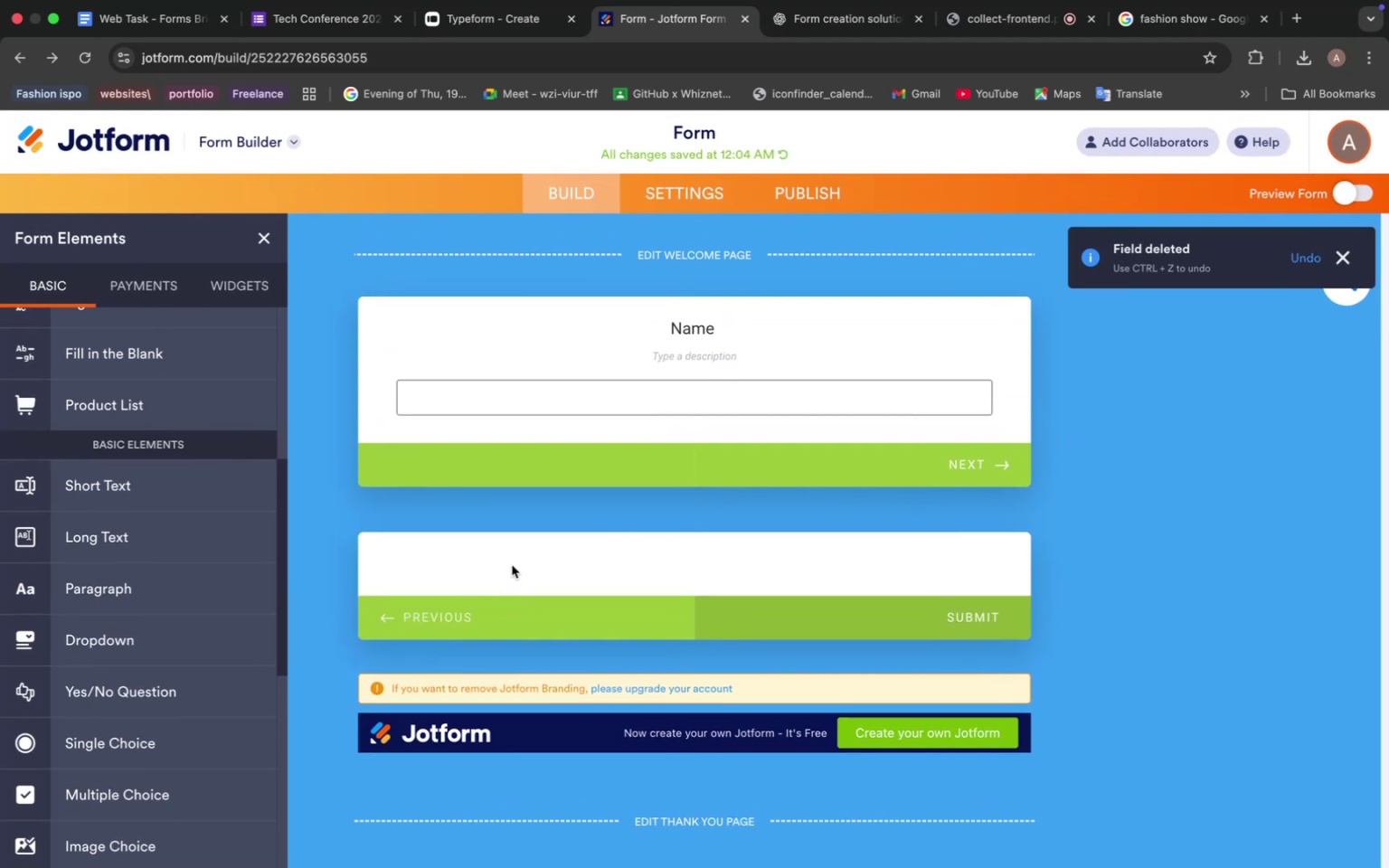 
scroll: coordinate [134, 596], scroll_direction: up, amount: 18.0
 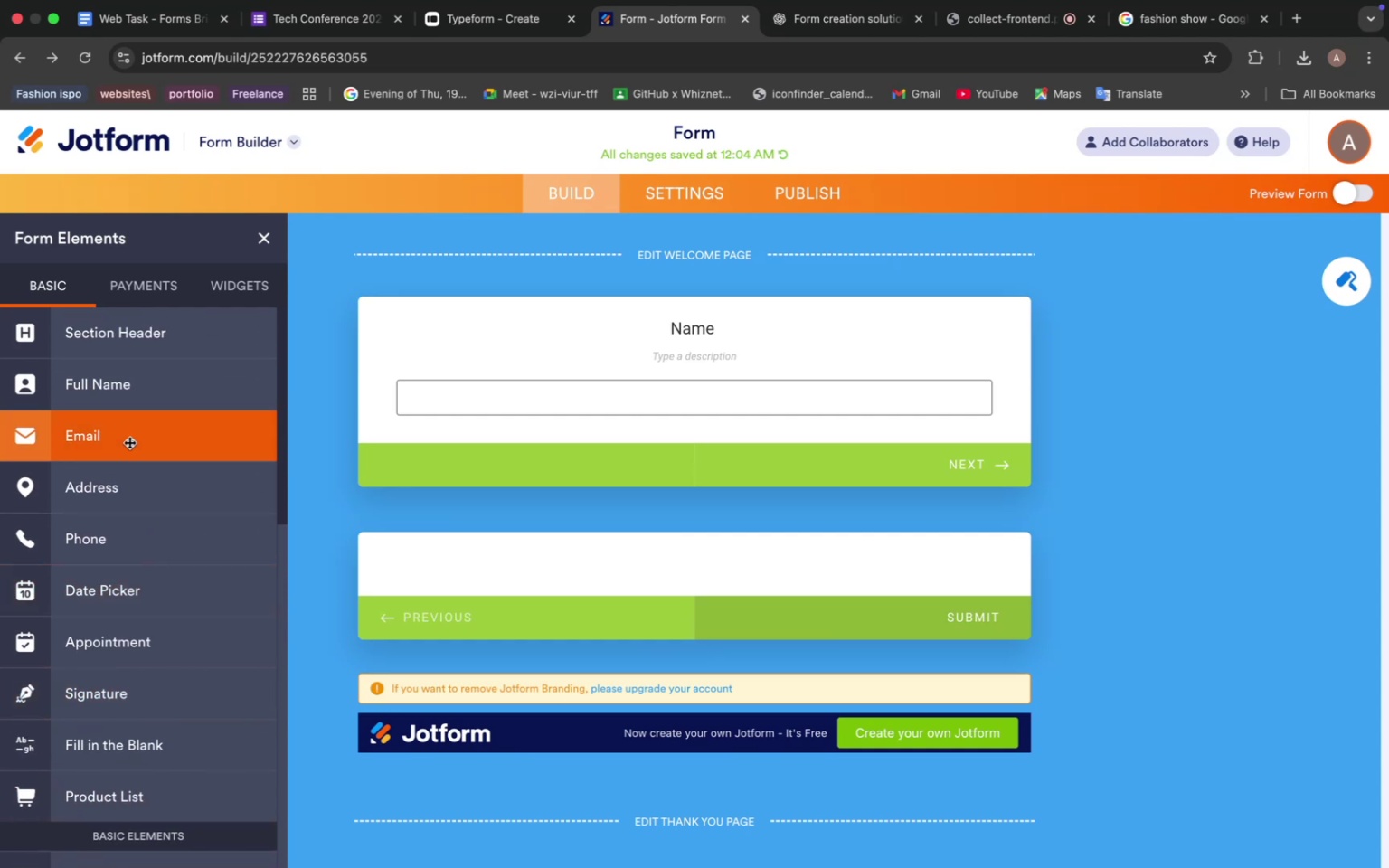 
left_click([129, 442])
 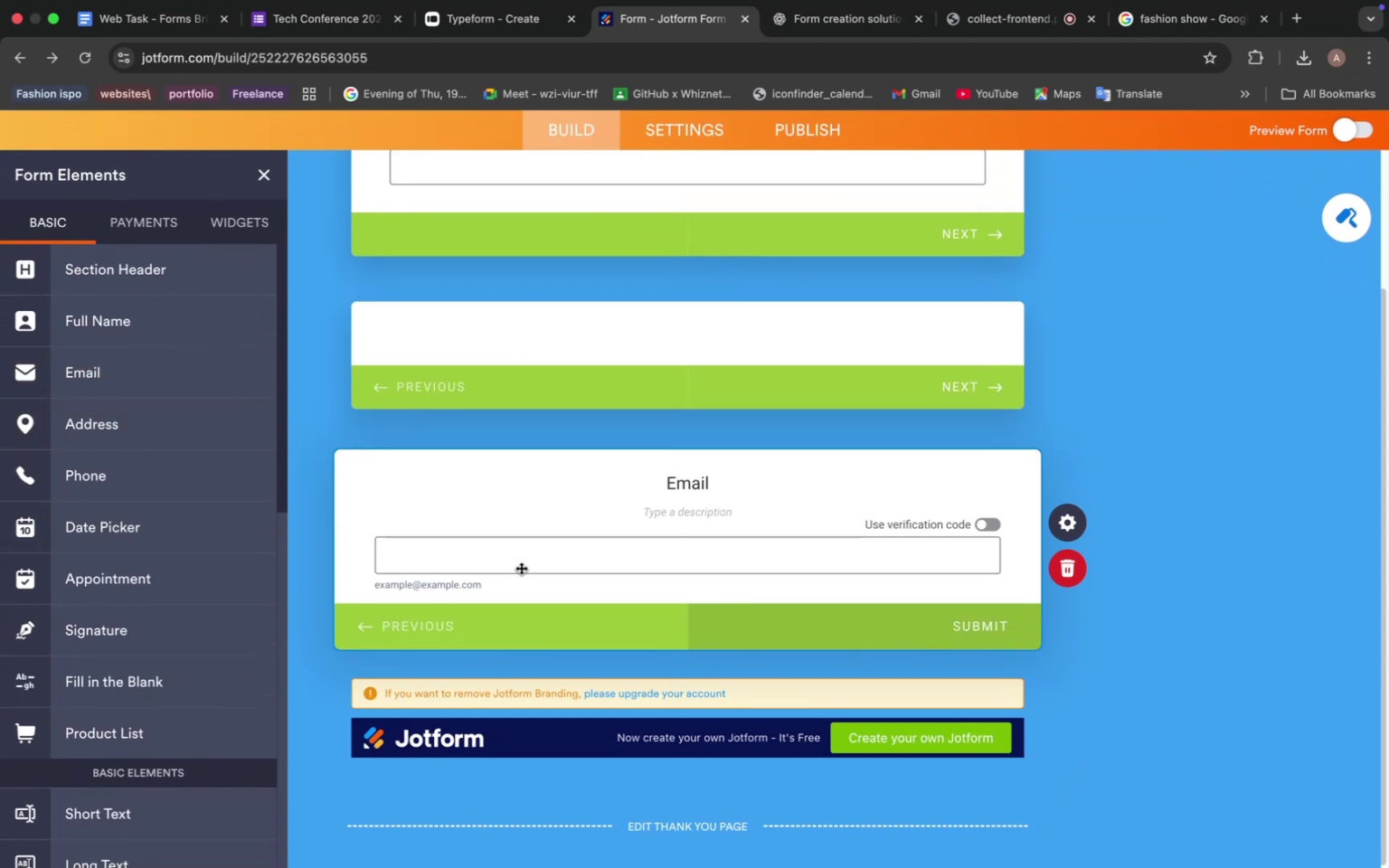 
scroll: coordinate [532, 570], scroll_direction: down, amount: 3.0
 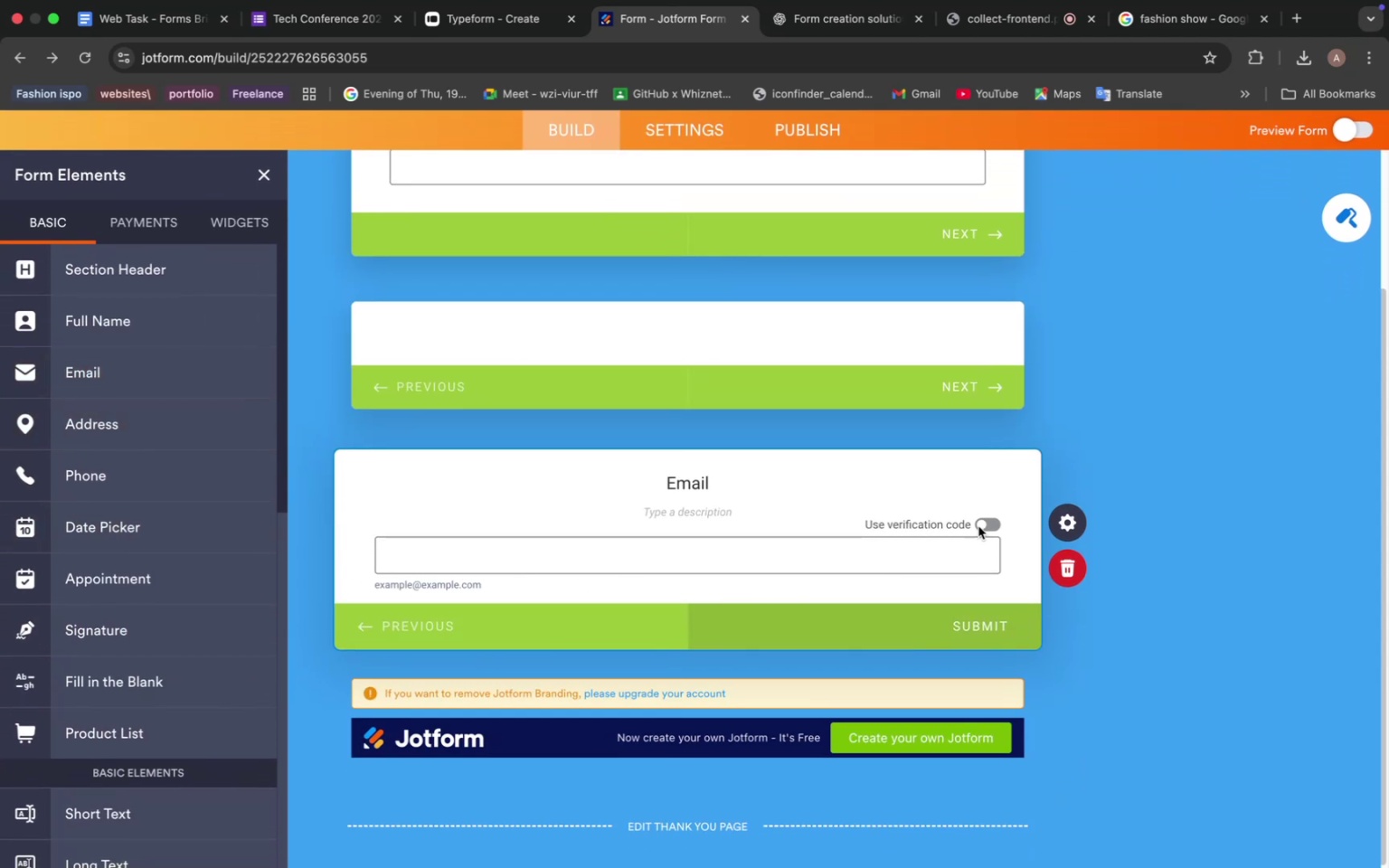 
left_click([983, 521])
 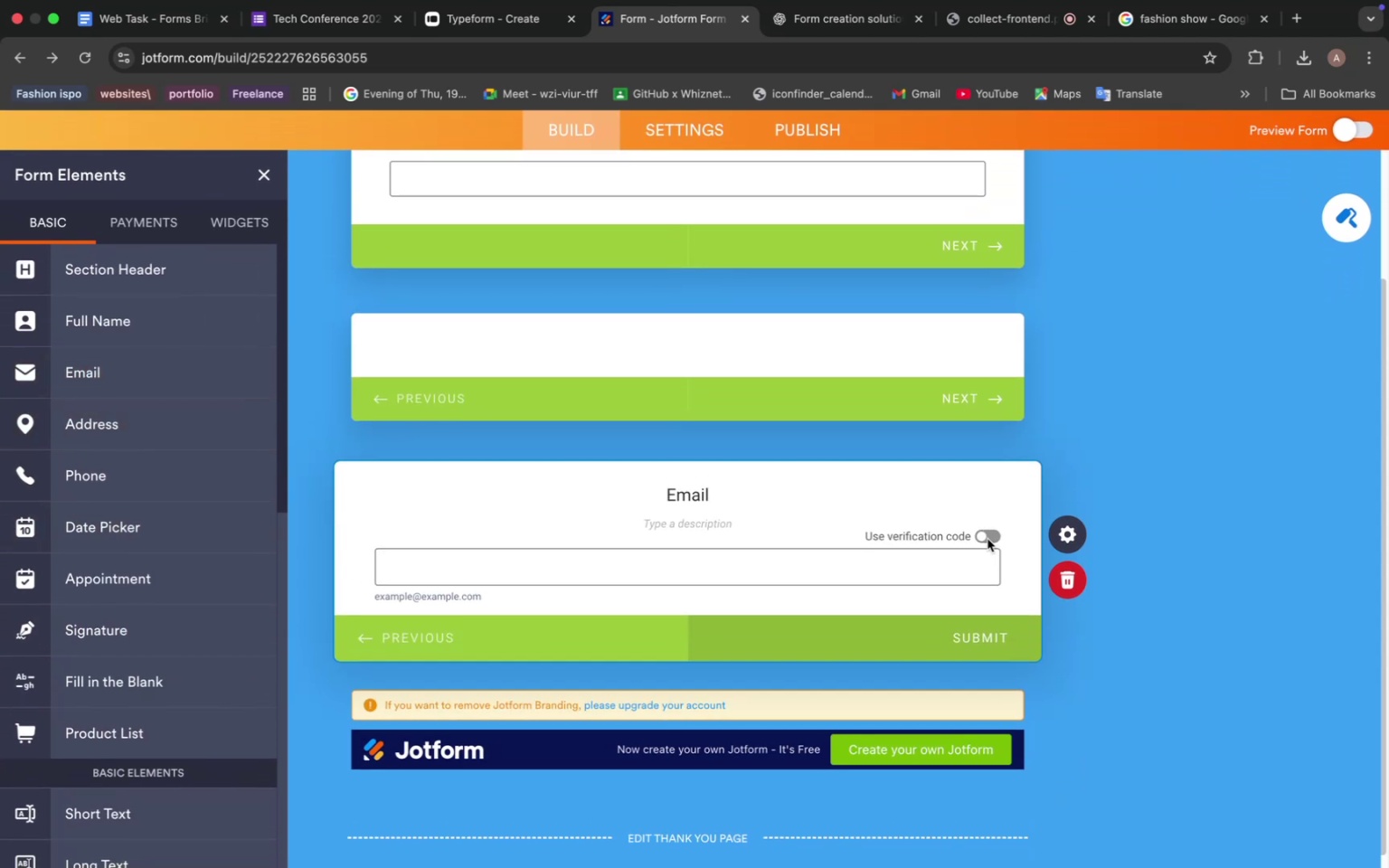 
left_click([987, 539])
 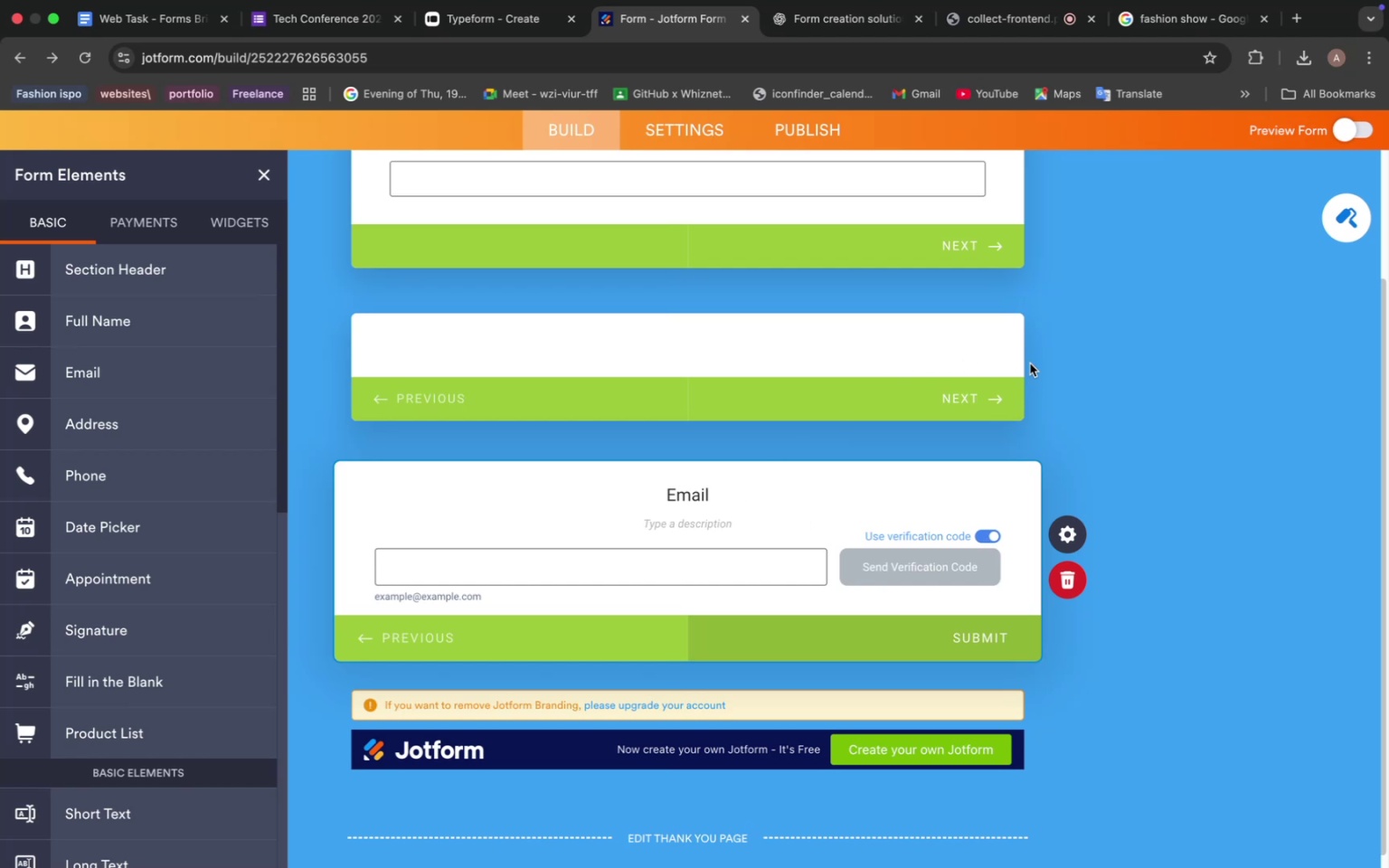 
left_click([972, 355])
 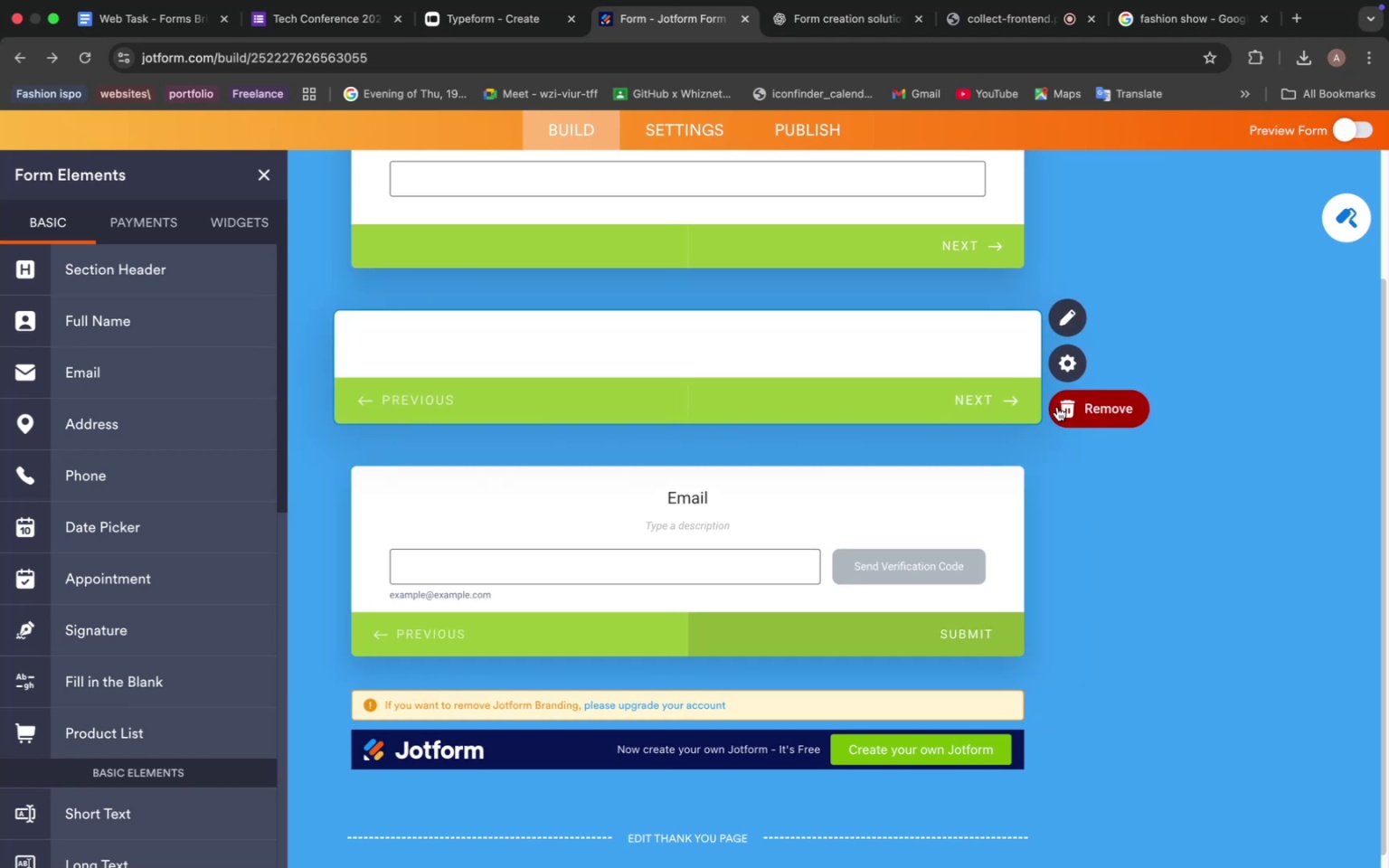 
left_click([1063, 413])
 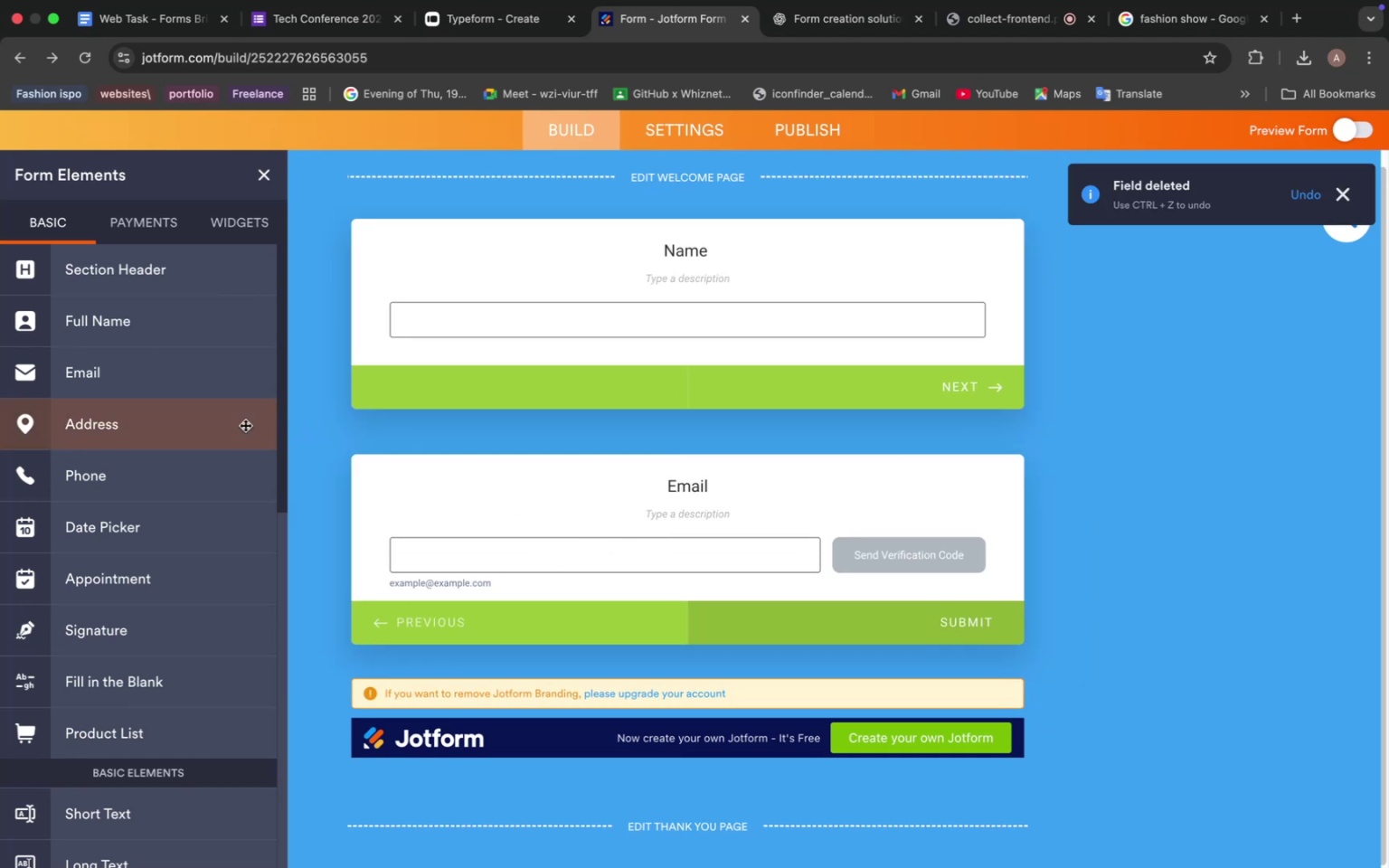 
wait(9.05)
 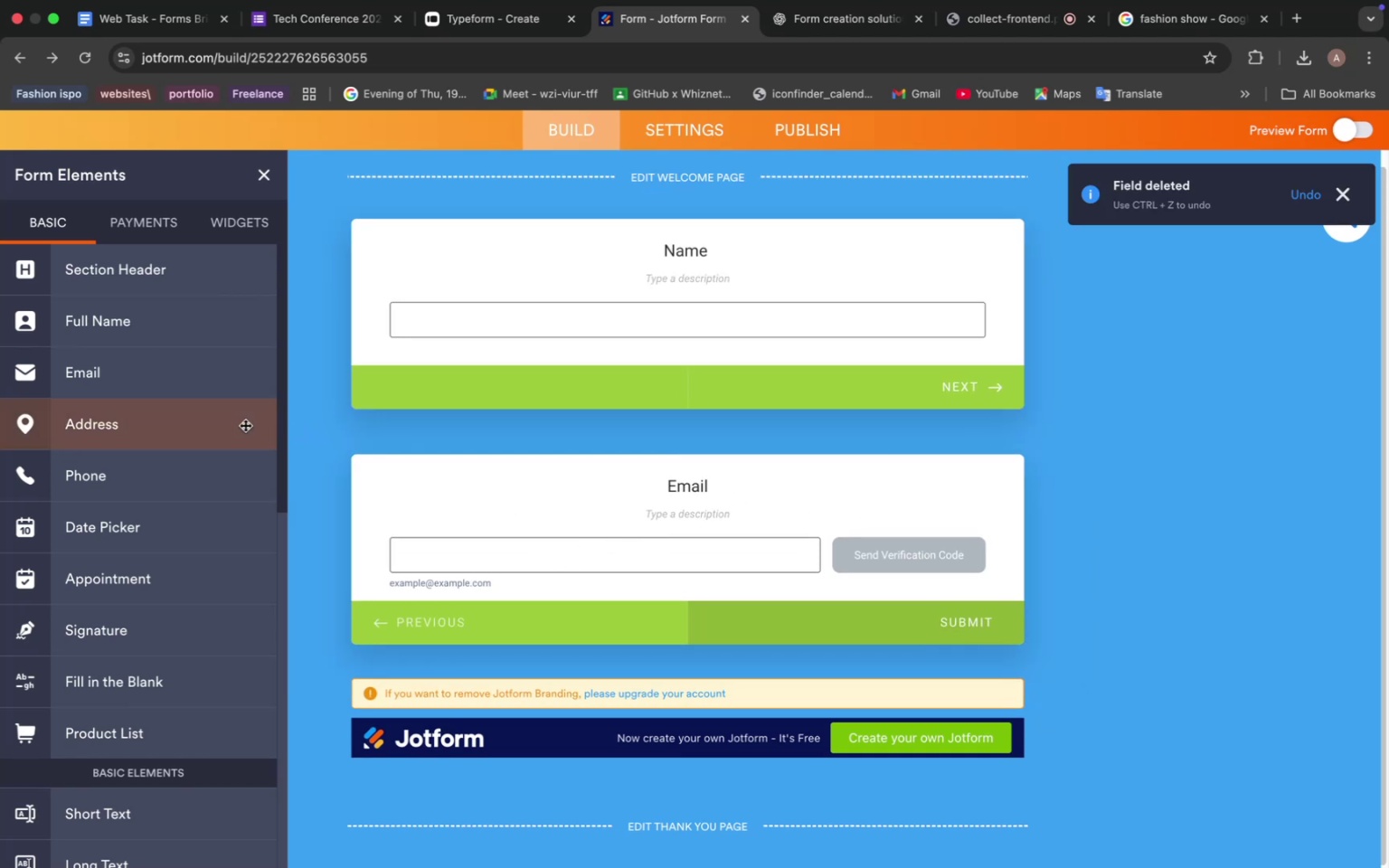 
left_click([829, 14])
 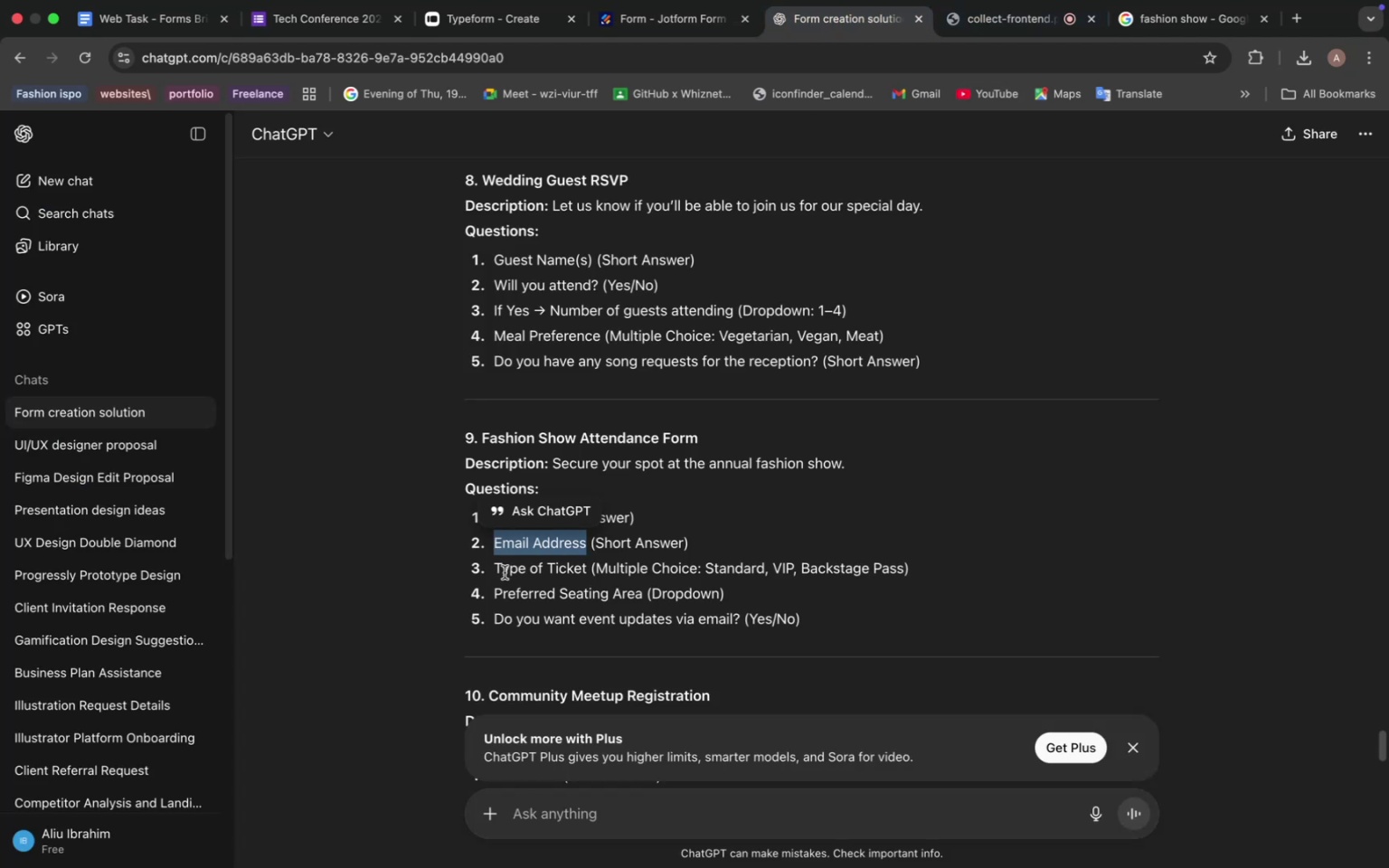 
left_click_drag(start_coordinate=[496, 568], to_coordinate=[589, 568])
 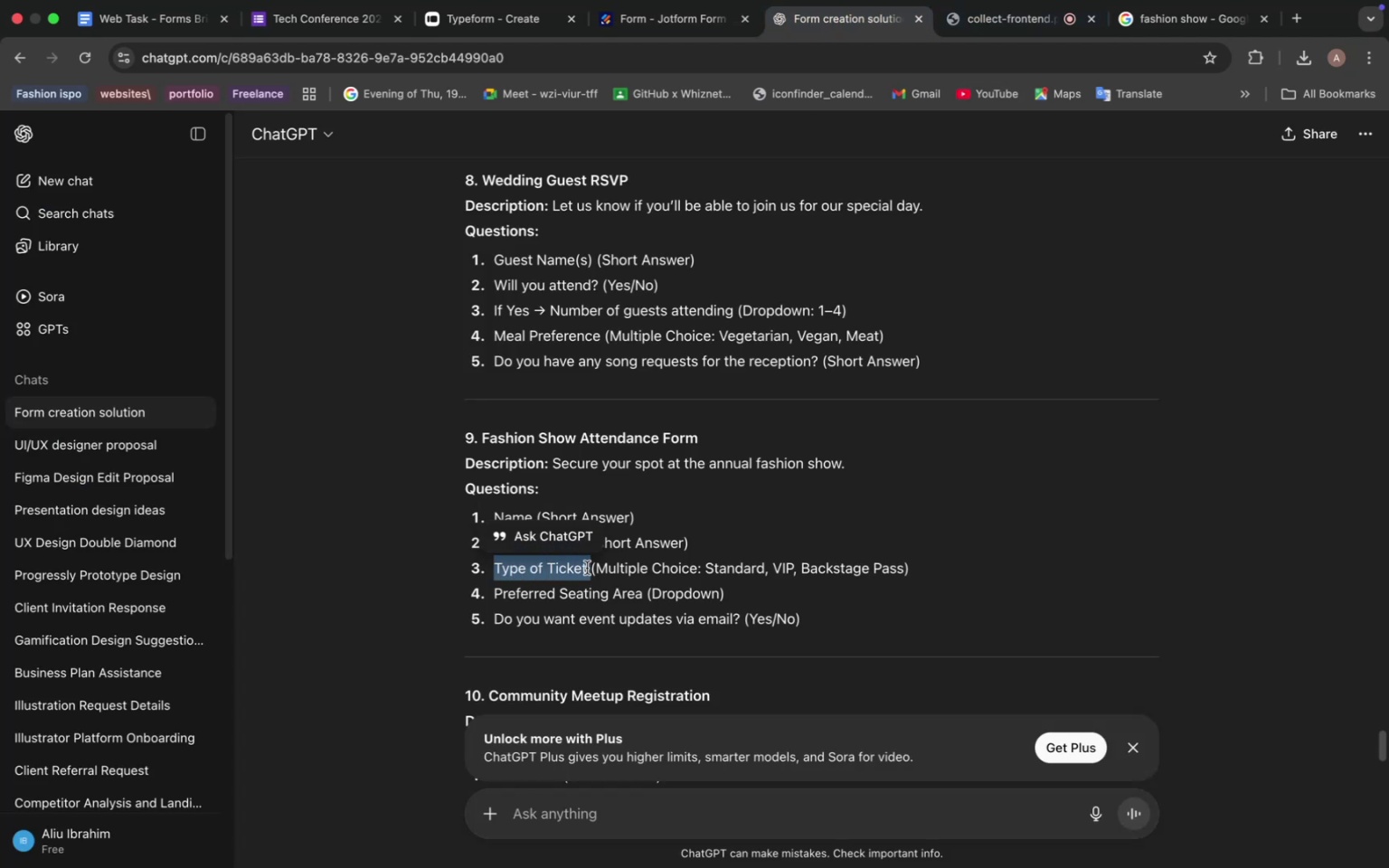 
key(Meta+C)
 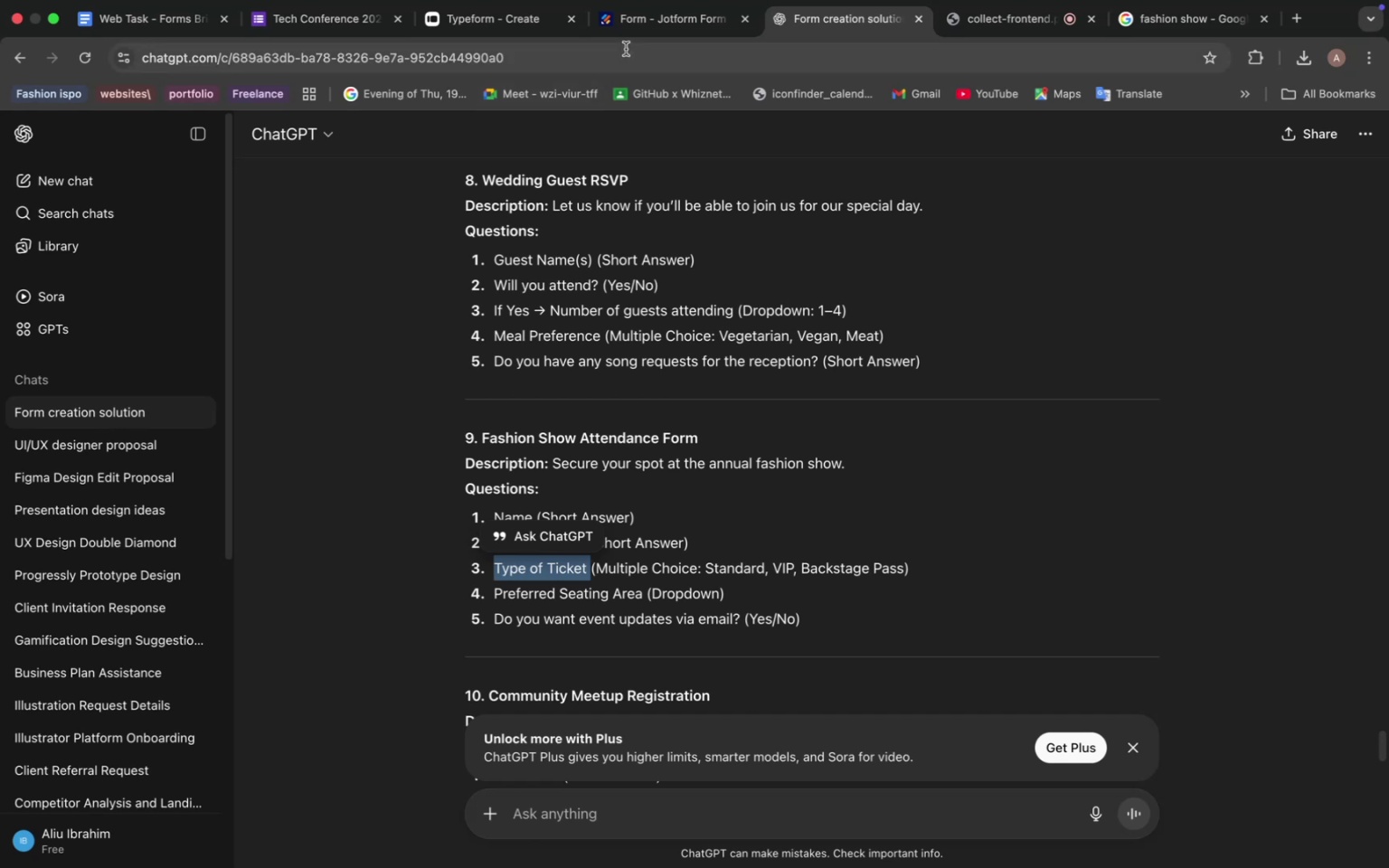 
left_click([645, 24])
 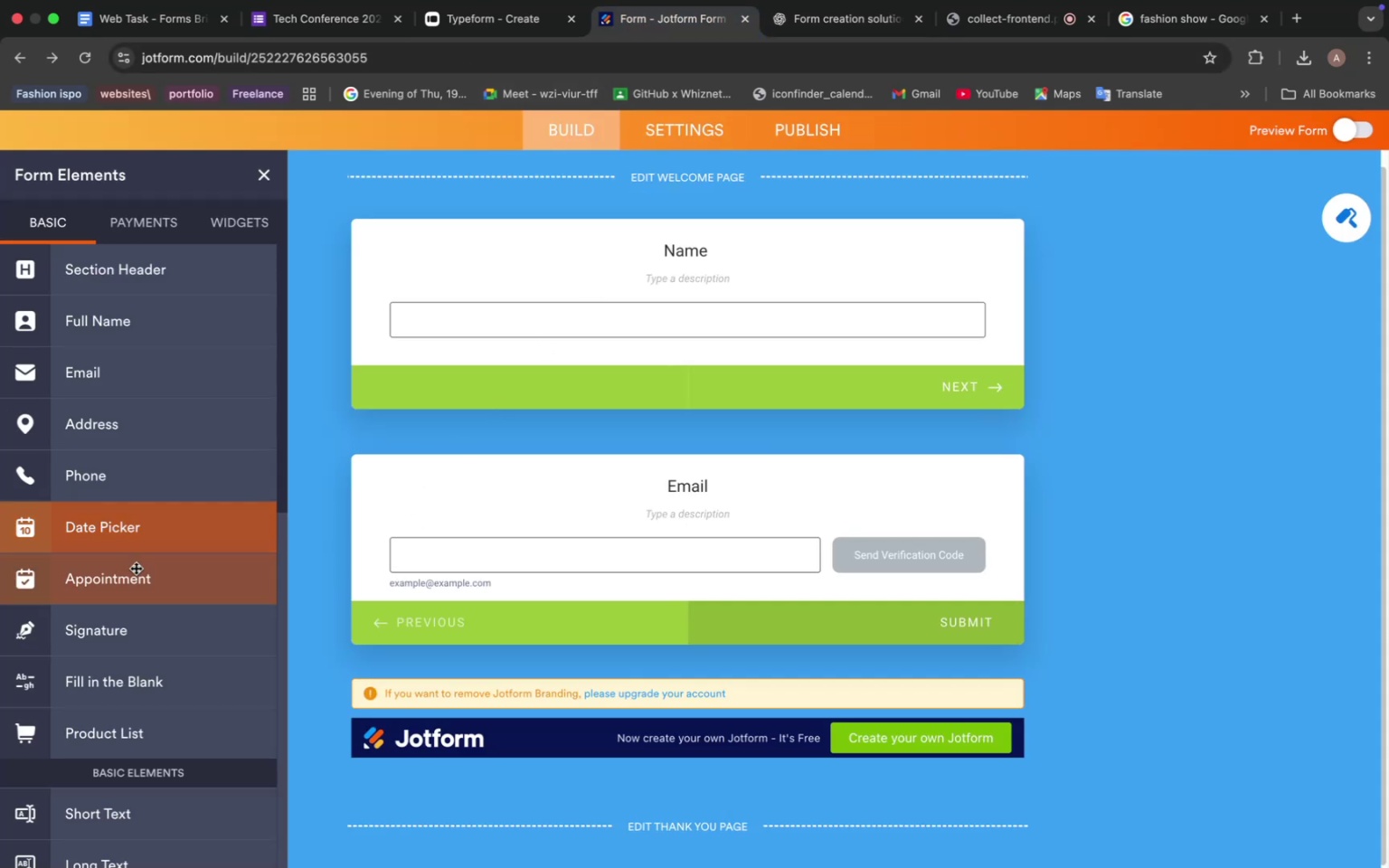 
scroll: coordinate [138, 567], scroll_direction: down, amount: 16.0
 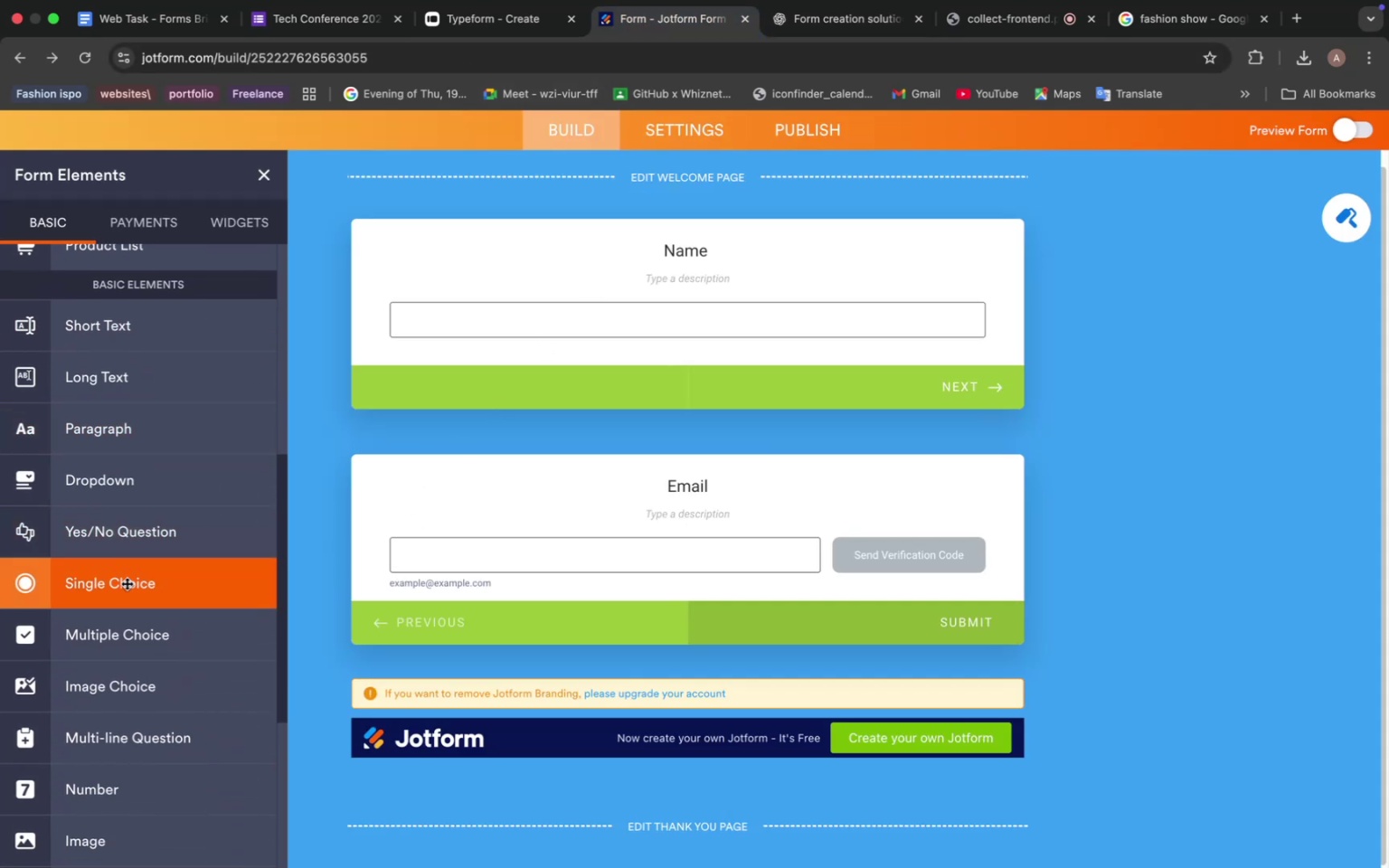 
left_click([131, 633])
 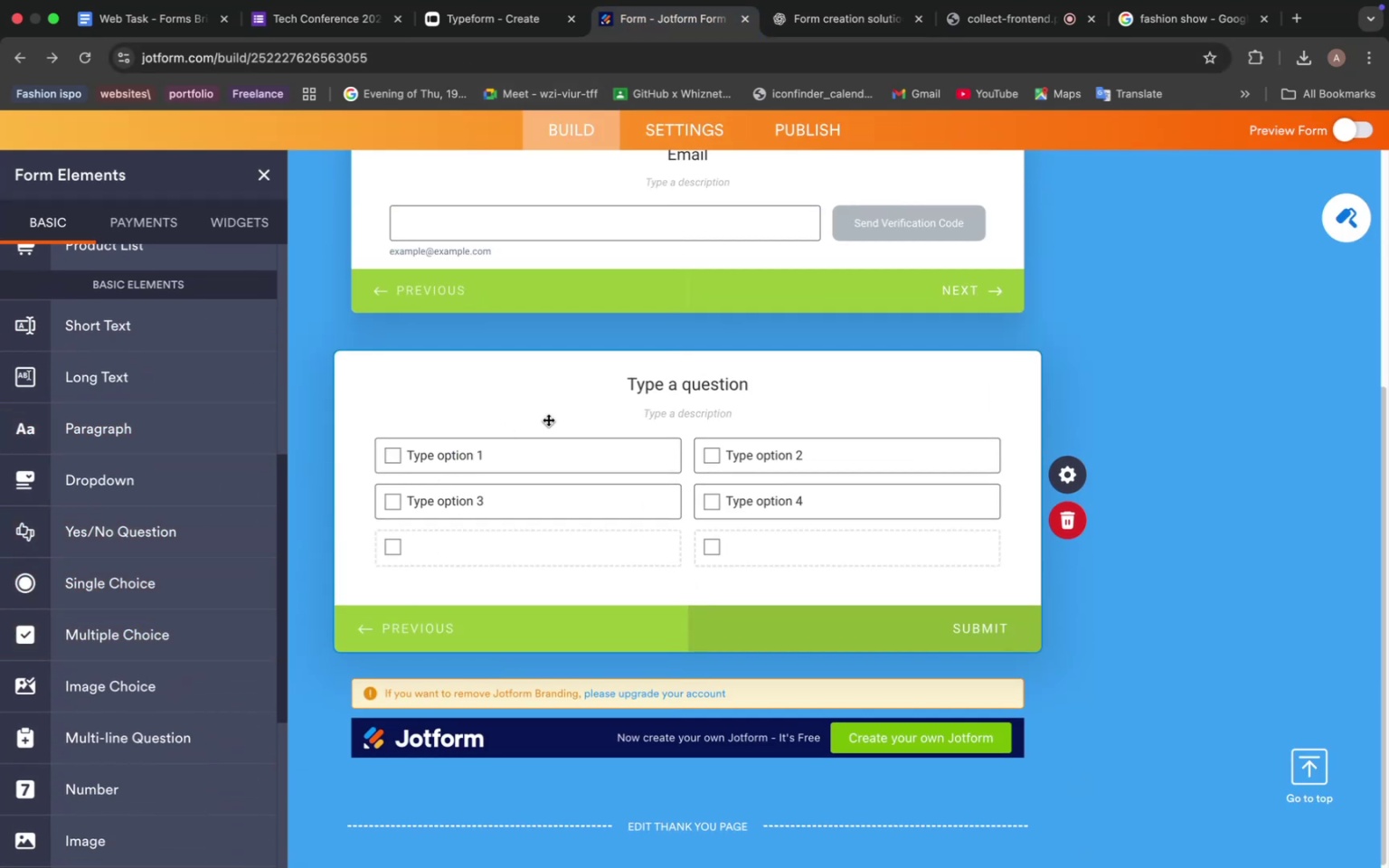 
left_click([674, 382])
 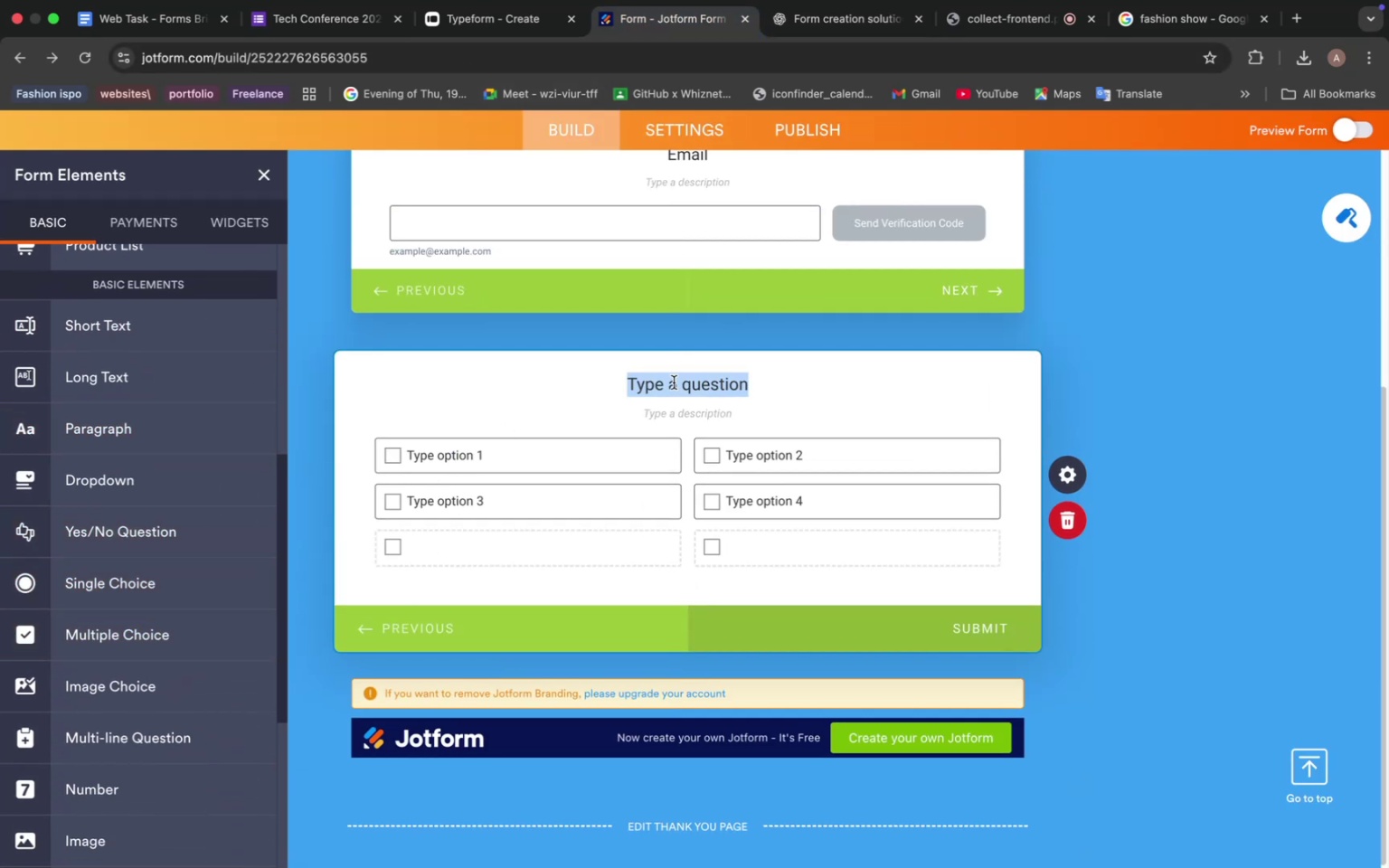 
key(Meta+V)
 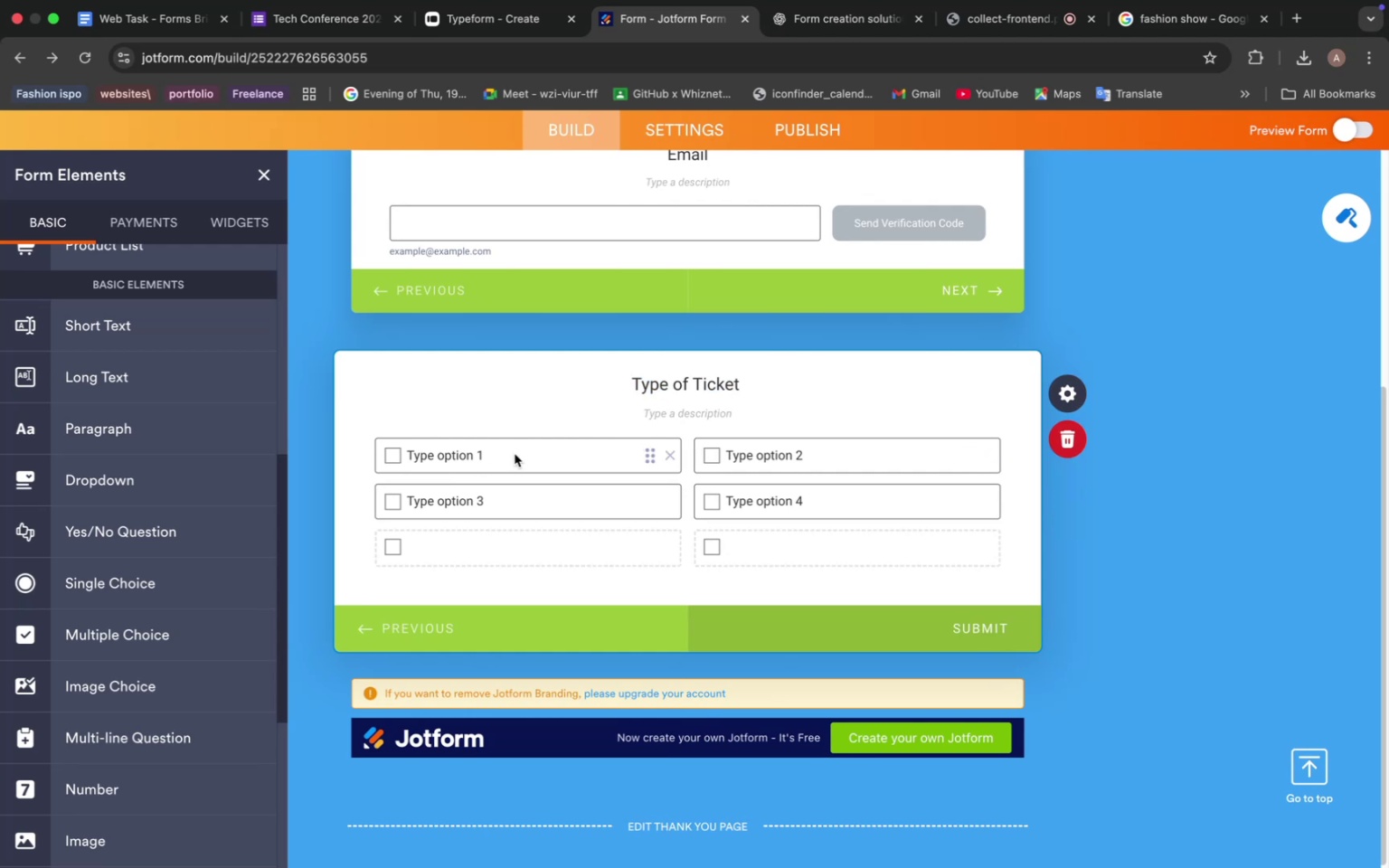 
left_click([467, 453])
 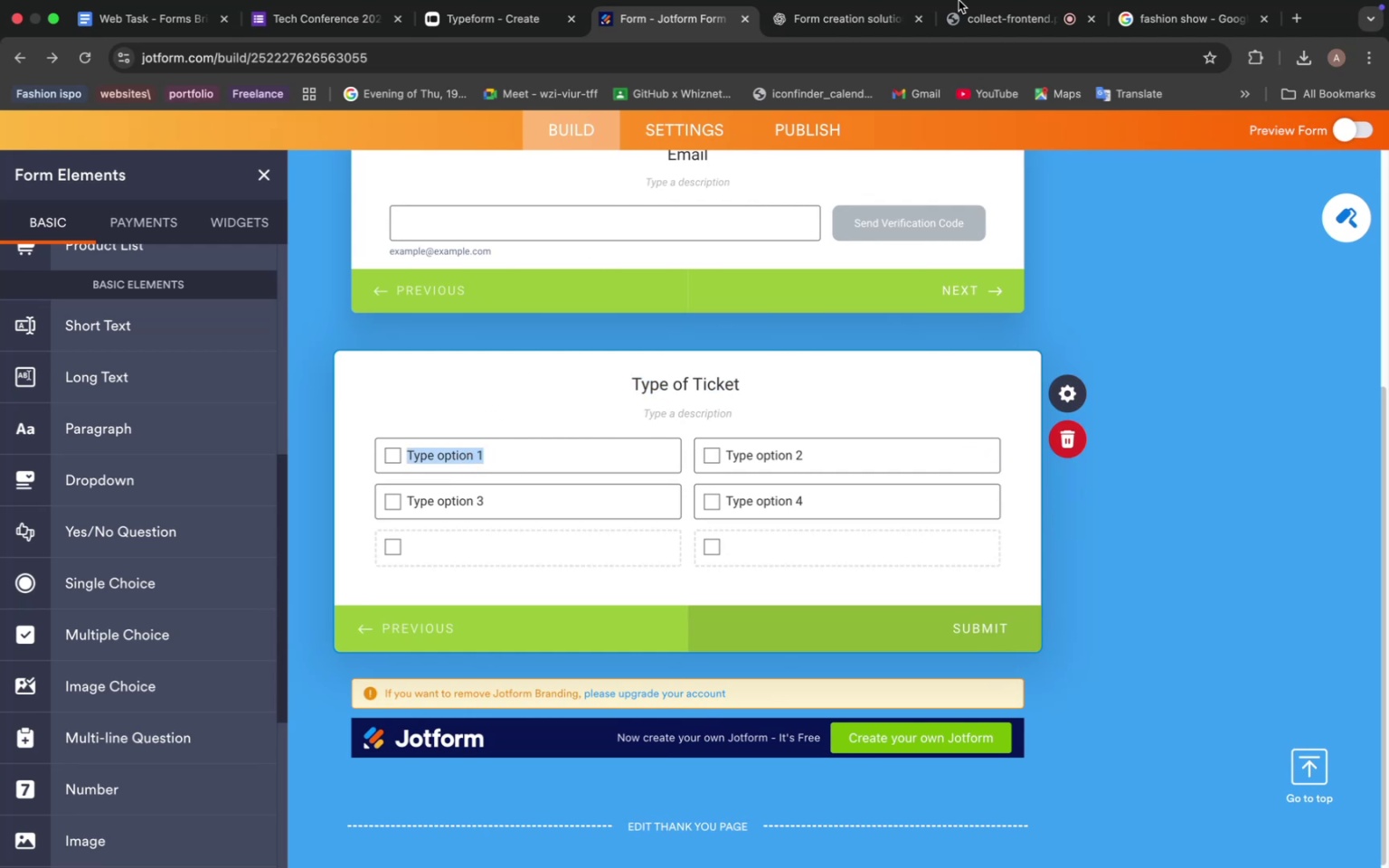 
left_click([850, 18])
 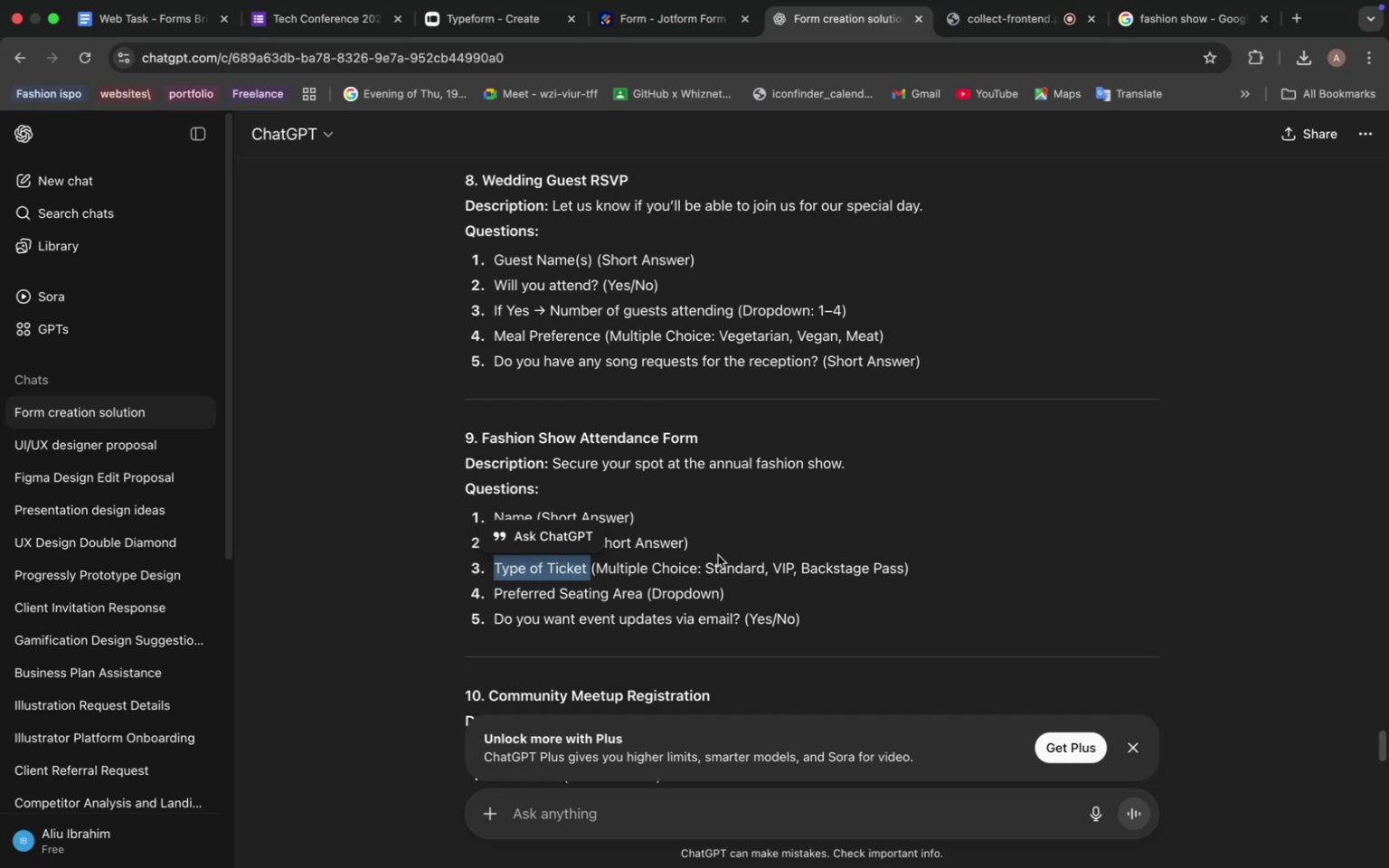 
wait(10.57)
 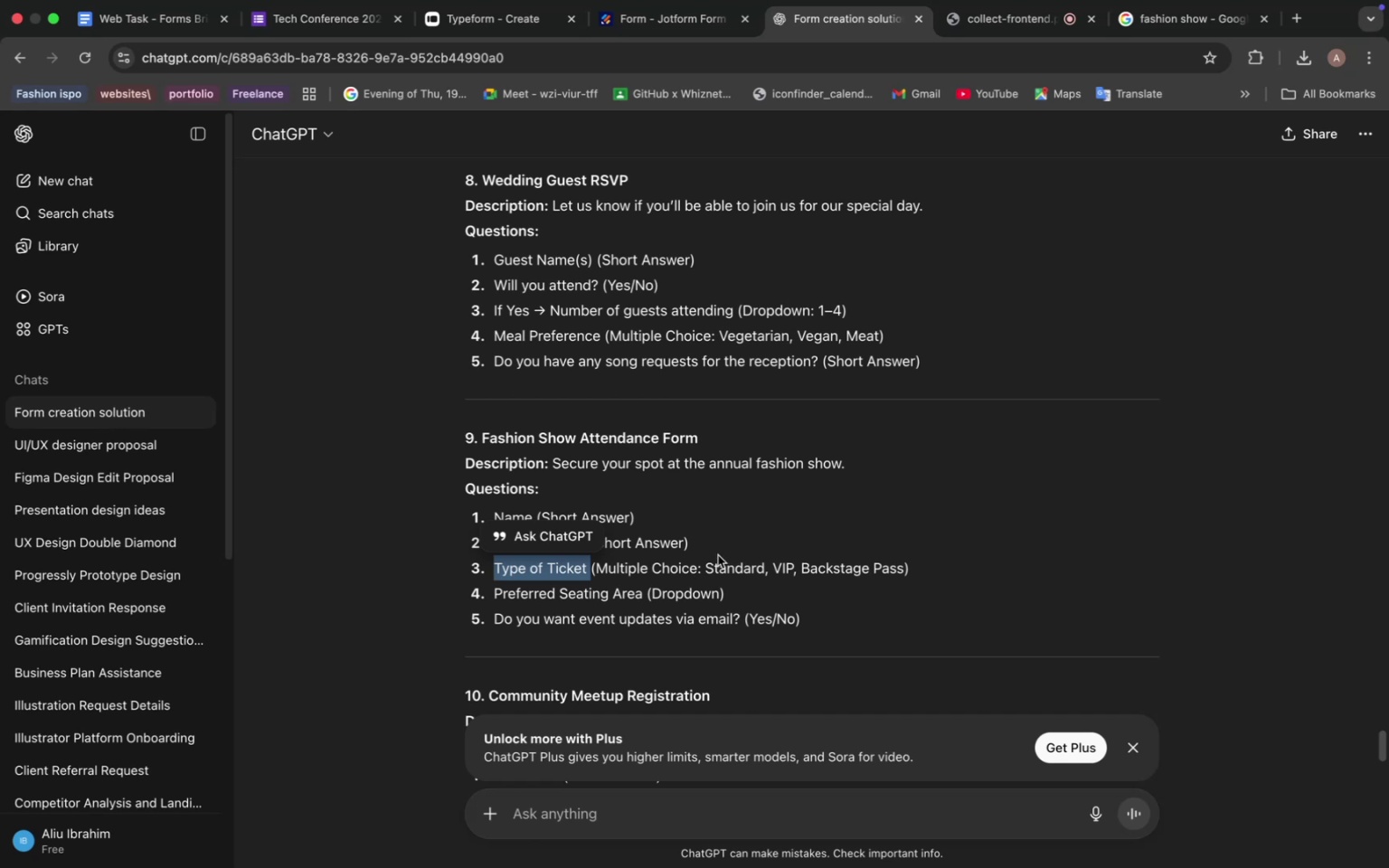 
type(Standard )
 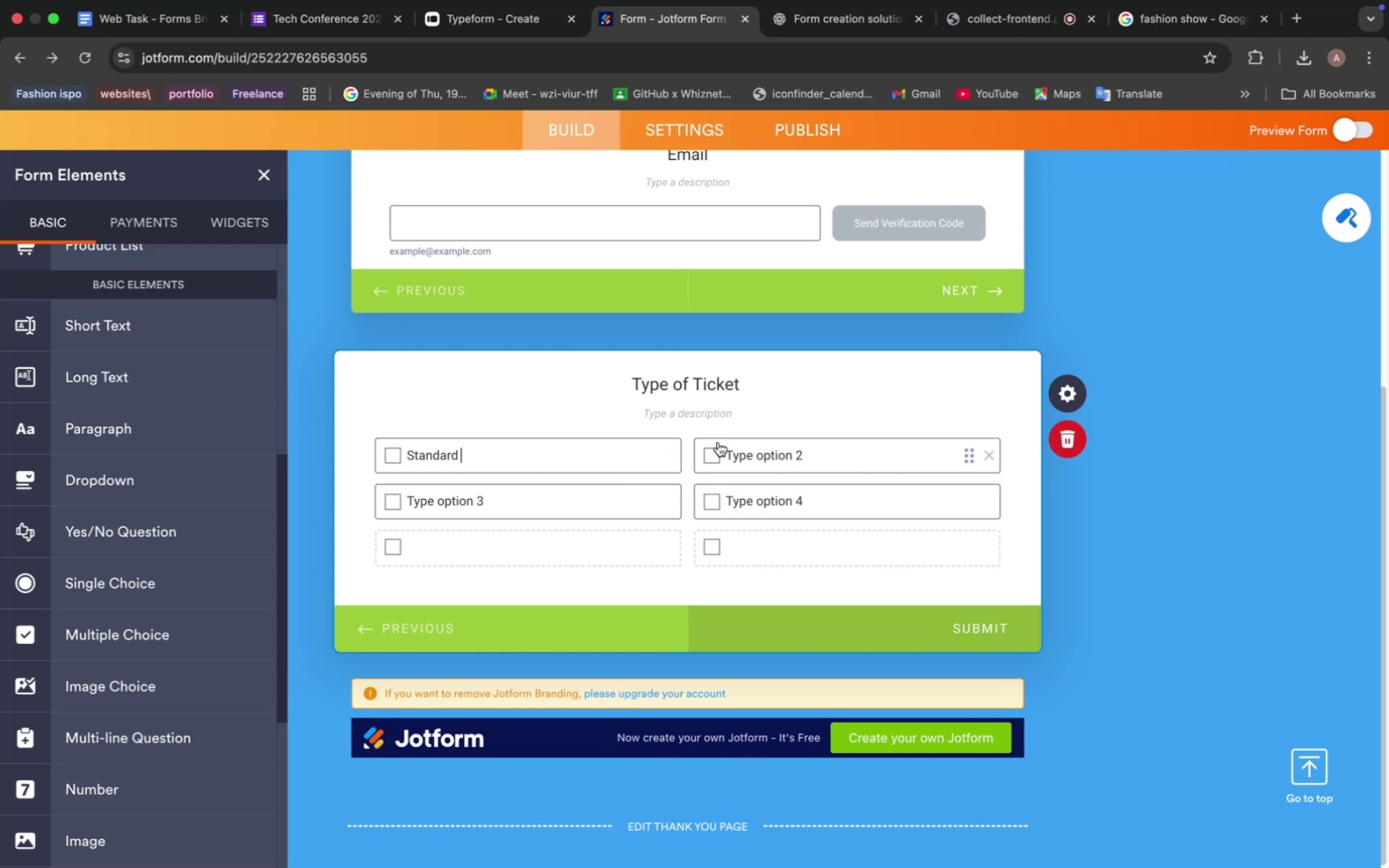 
left_click([777, 446])
 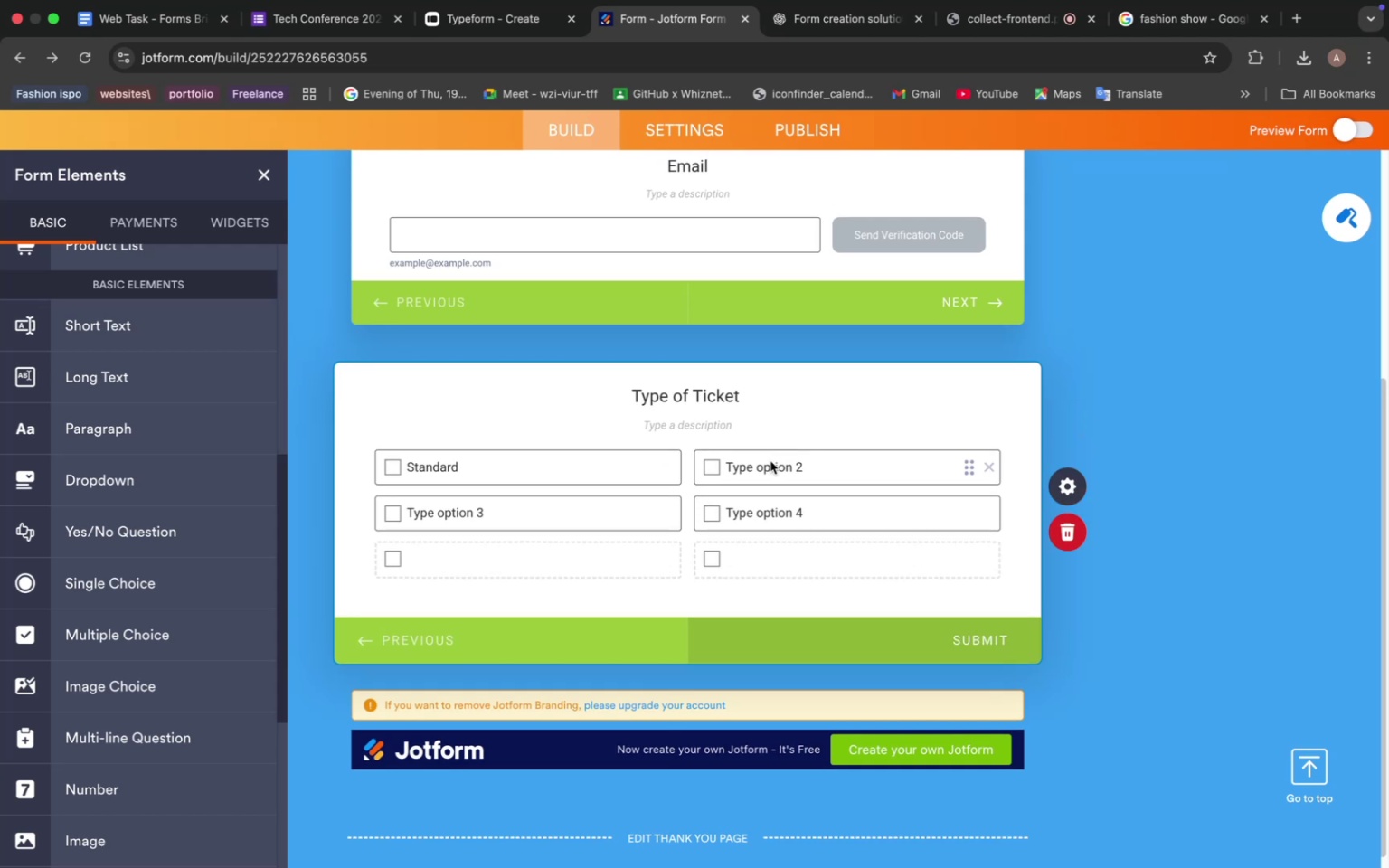 
left_click([770, 461])
 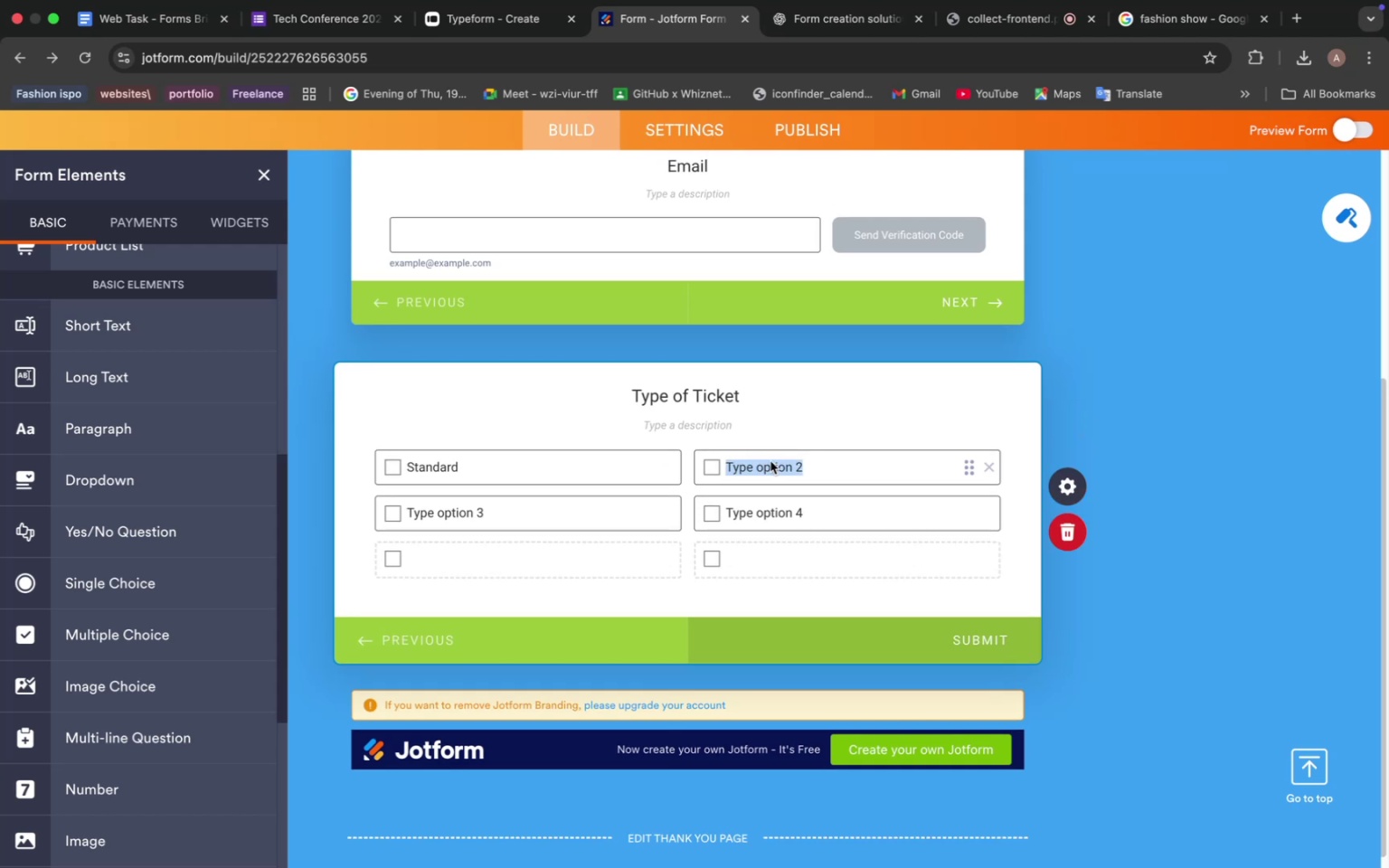 
type(VIP)
 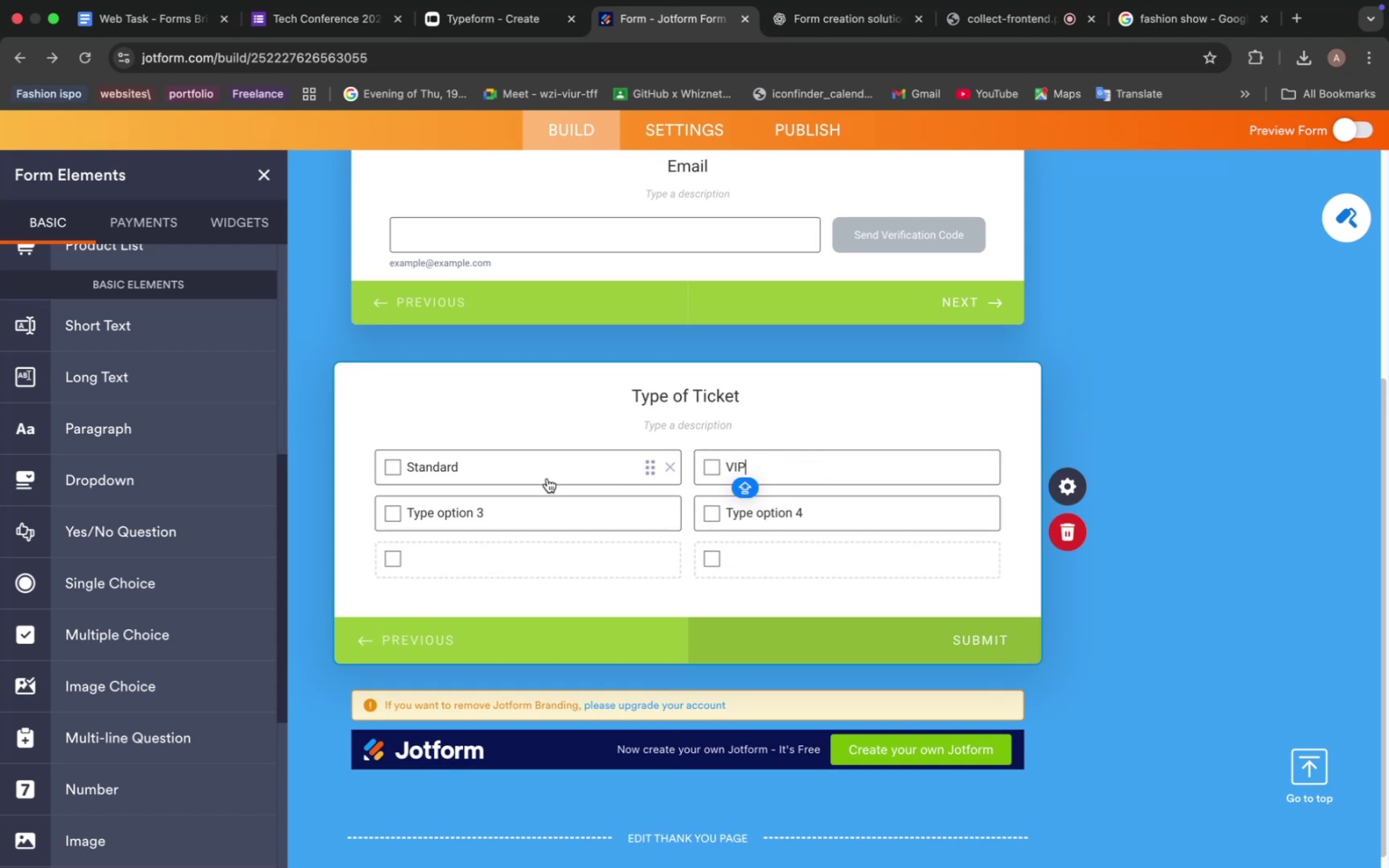 
left_click([487, 513])
 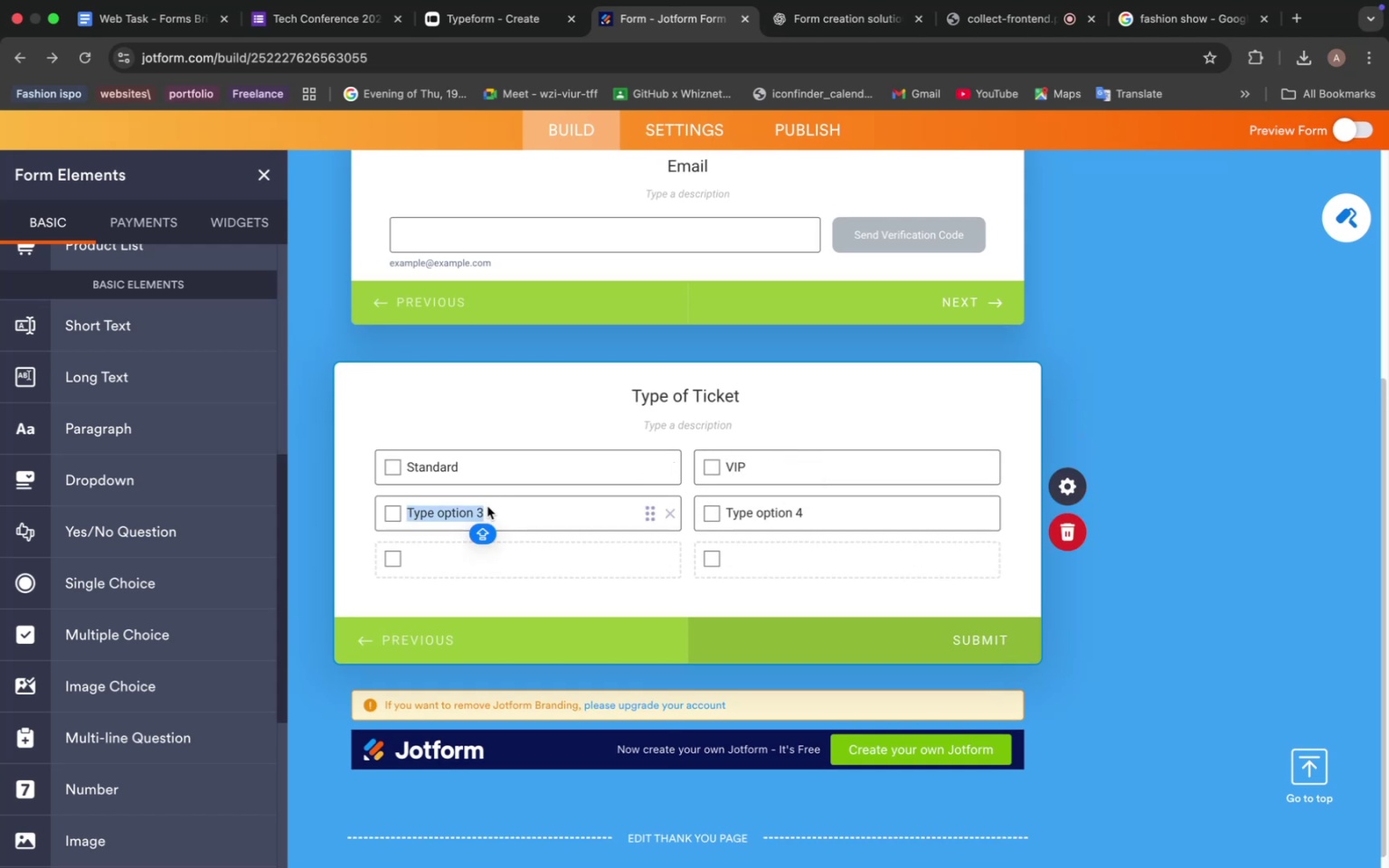 
type(Regular)
 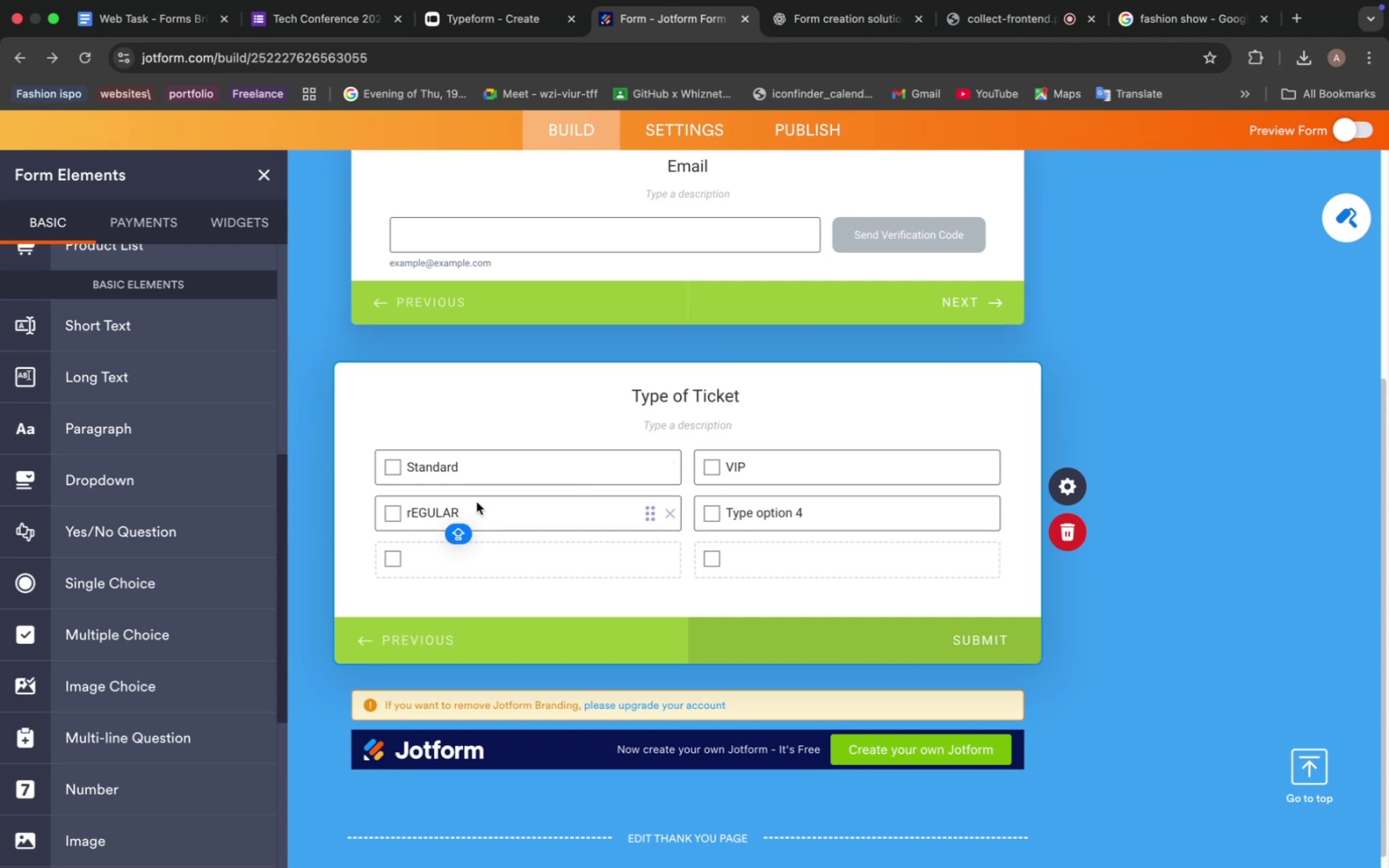 
double_click([452, 507])
 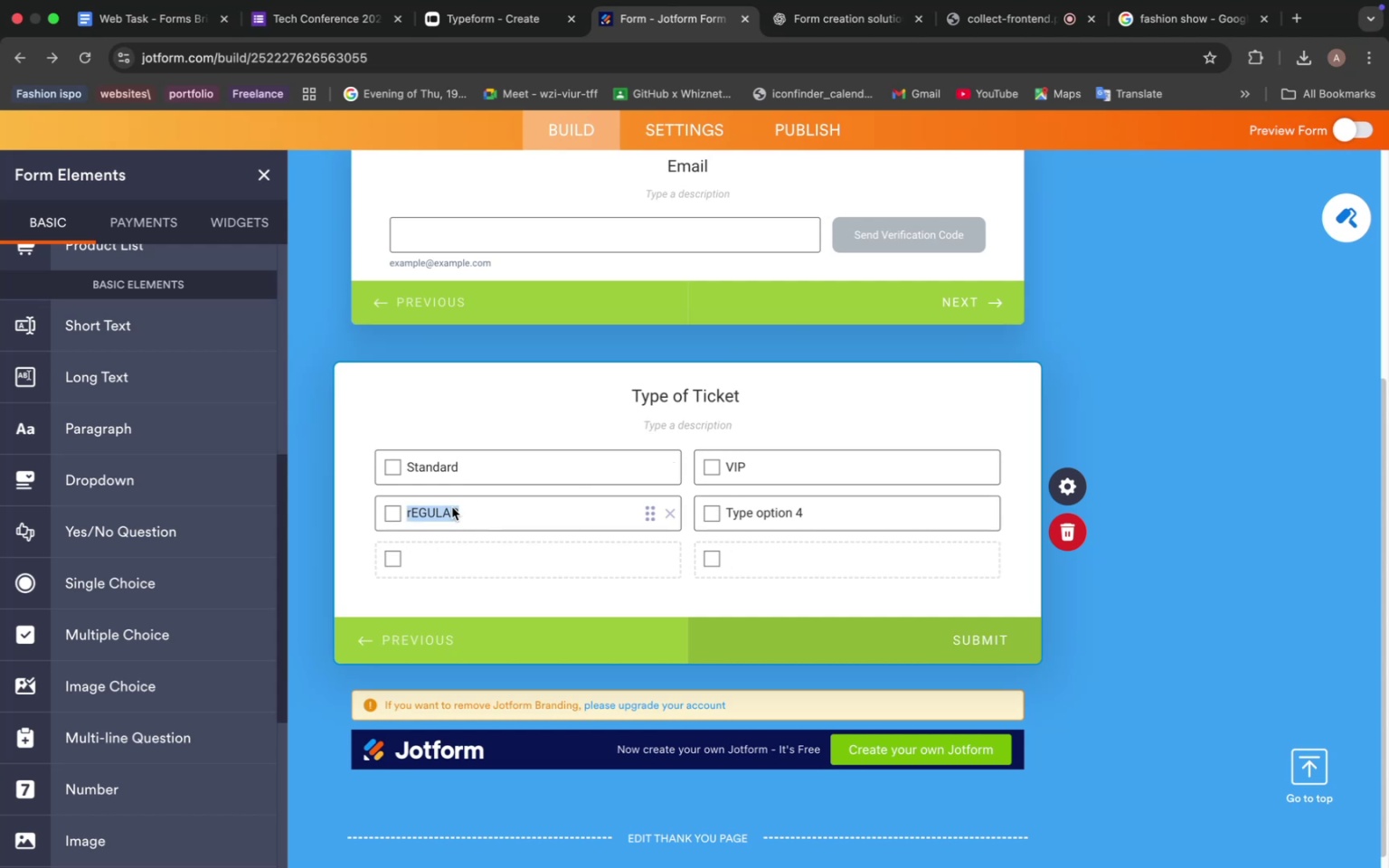 
triple_click([452, 507])
 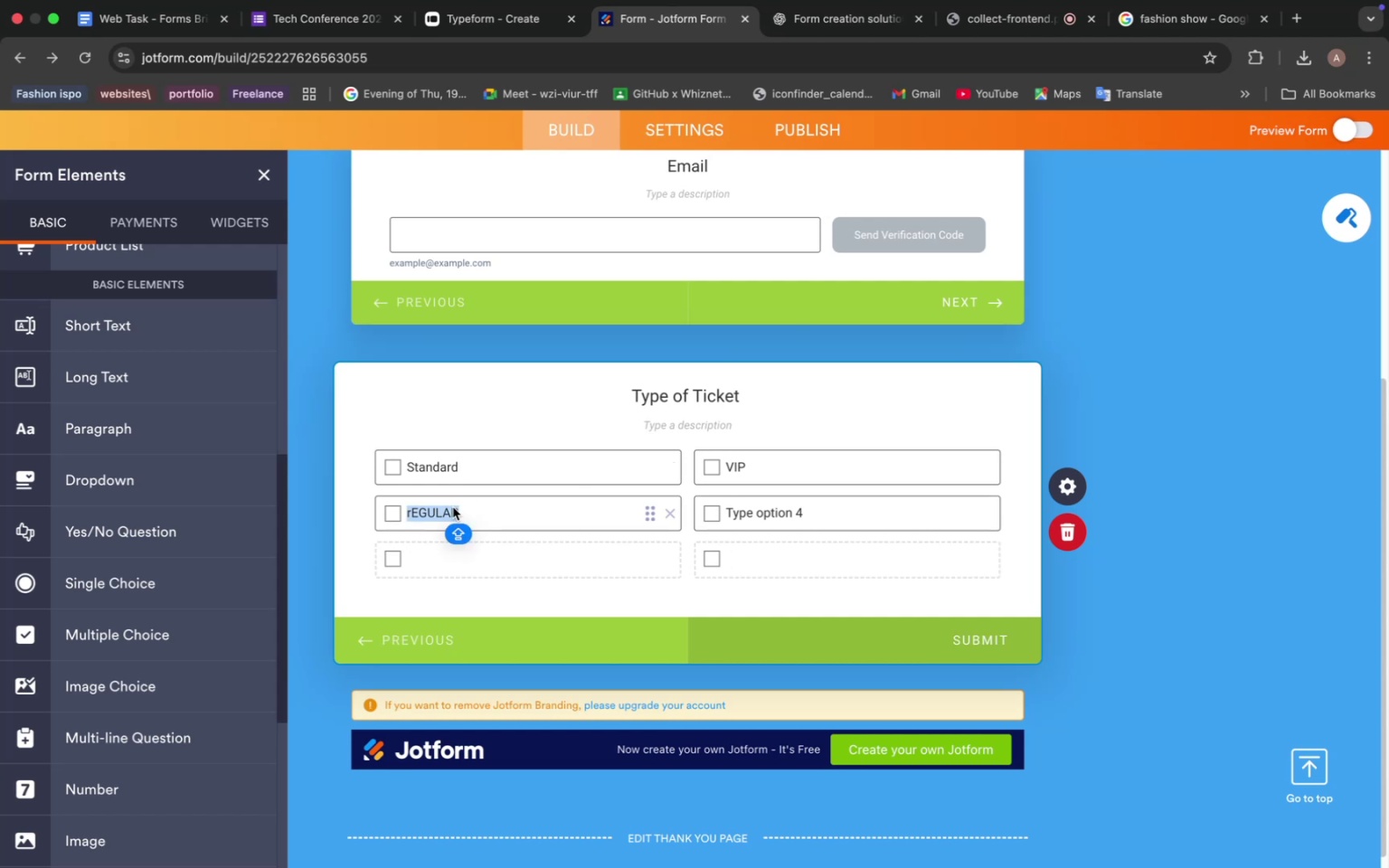 
type(Regular)
 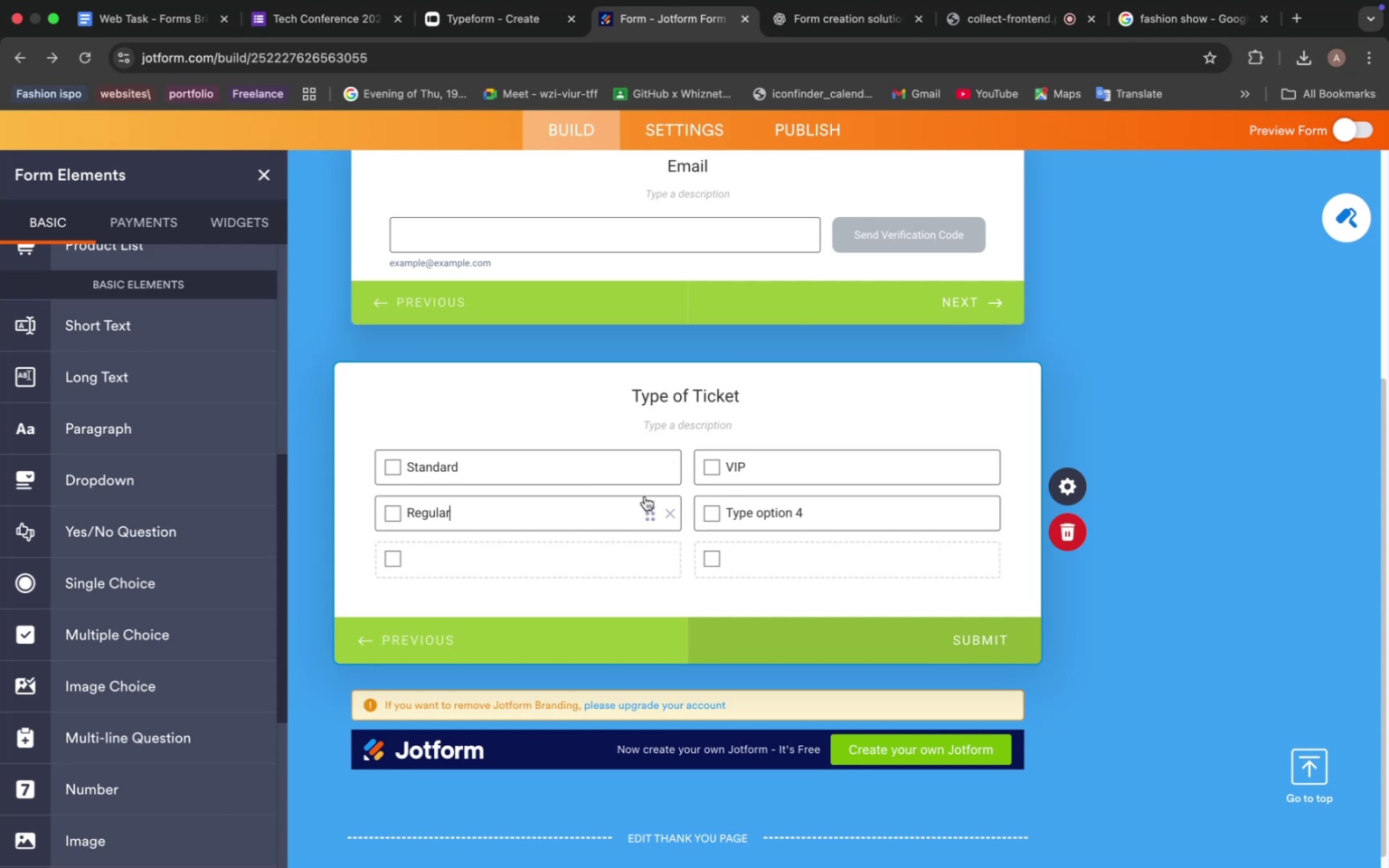 
left_click([751, 518])
 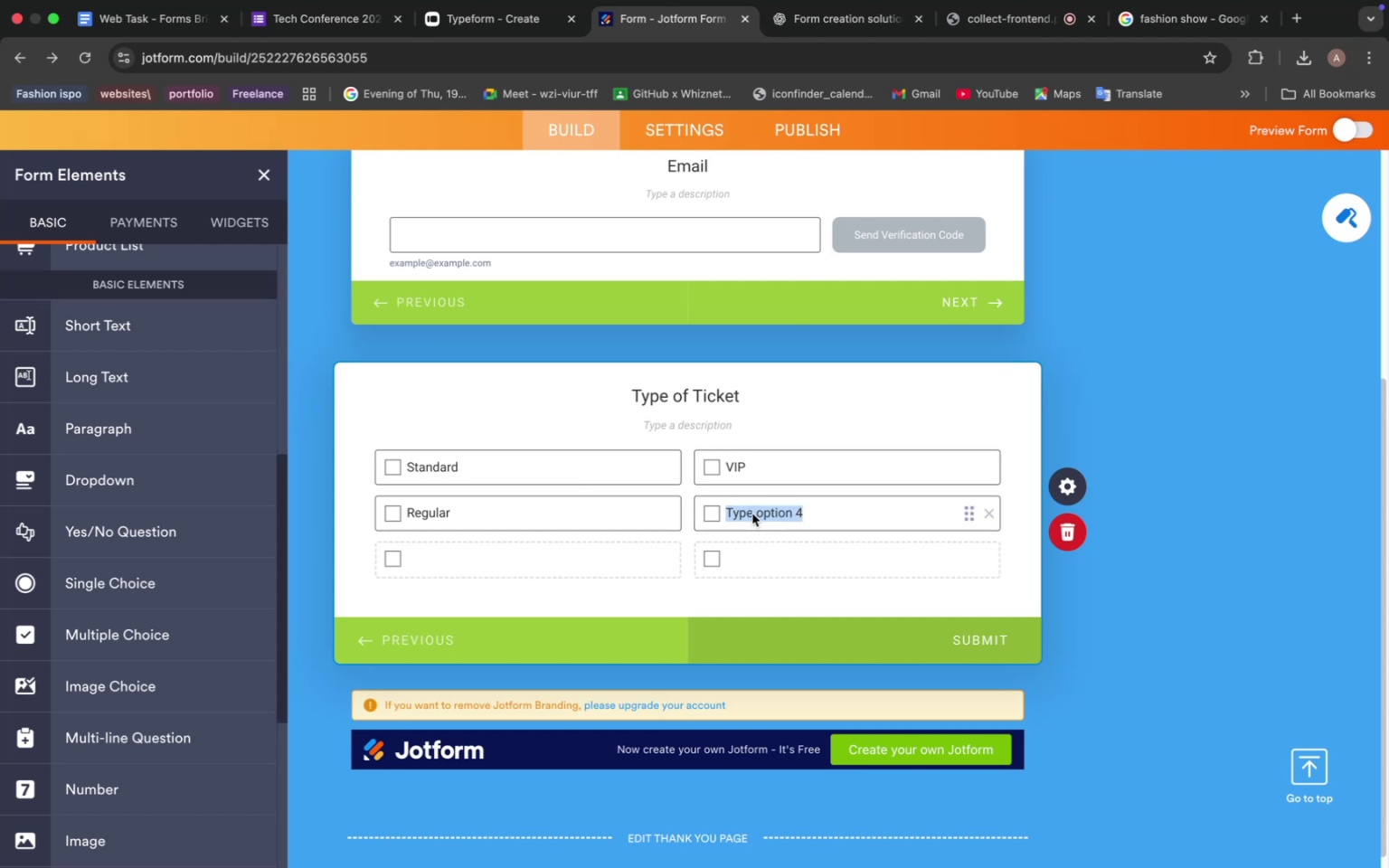 
type(Backstage ;)
key(Backspace)
type(pass)
 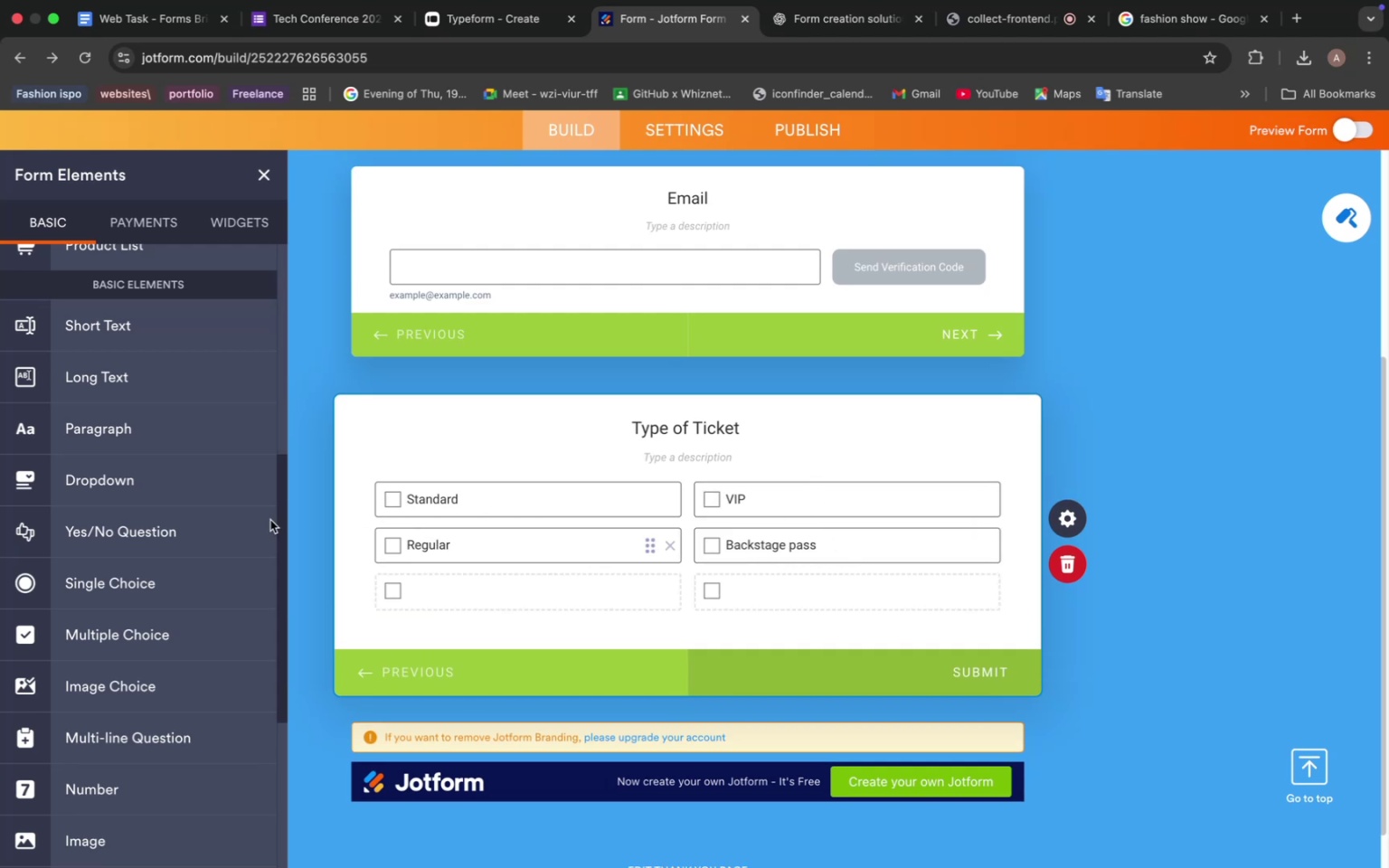 
scroll: coordinate [815, 413], scroll_direction: up, amount: 10.0
 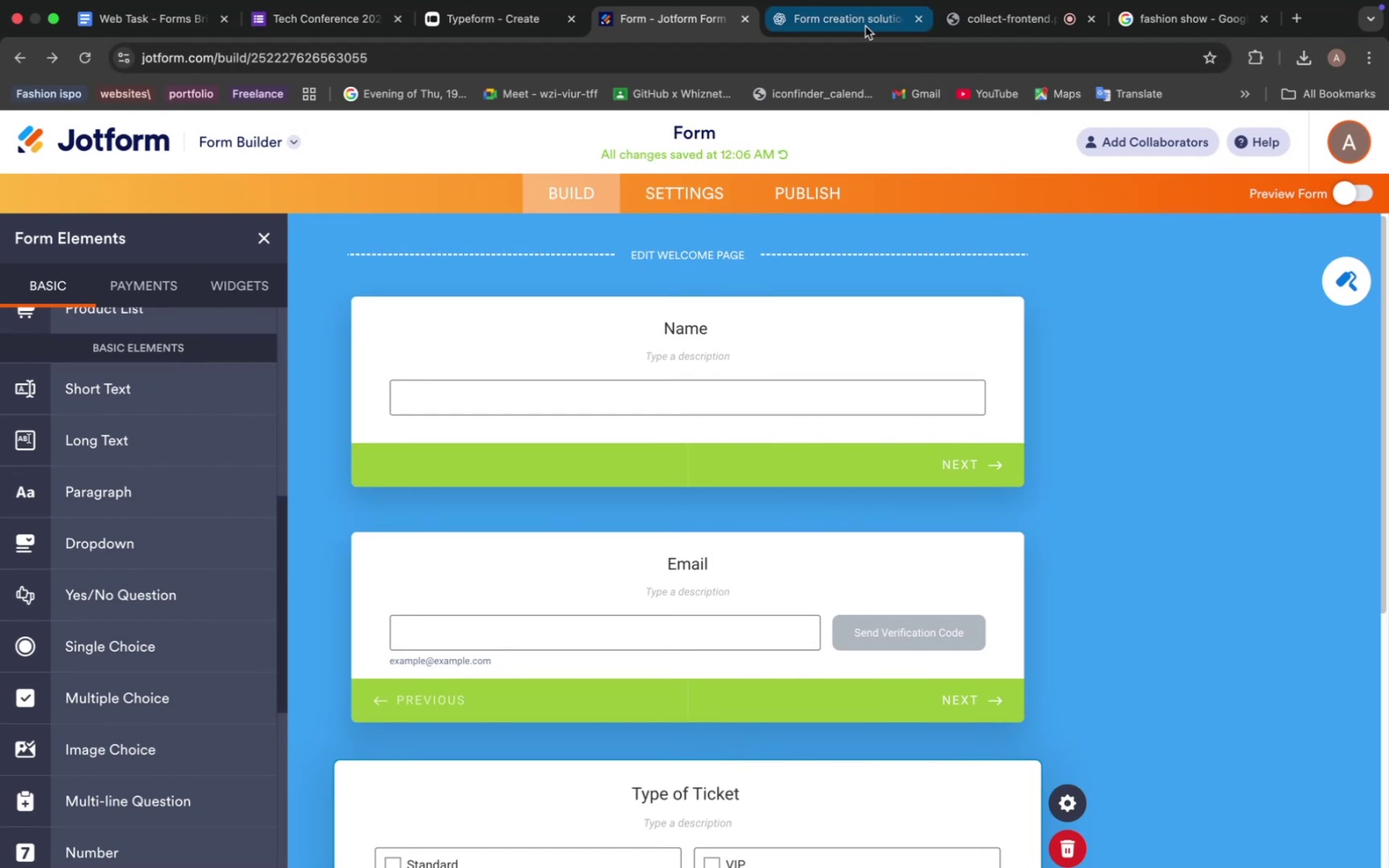 
left_click([852, 24])
 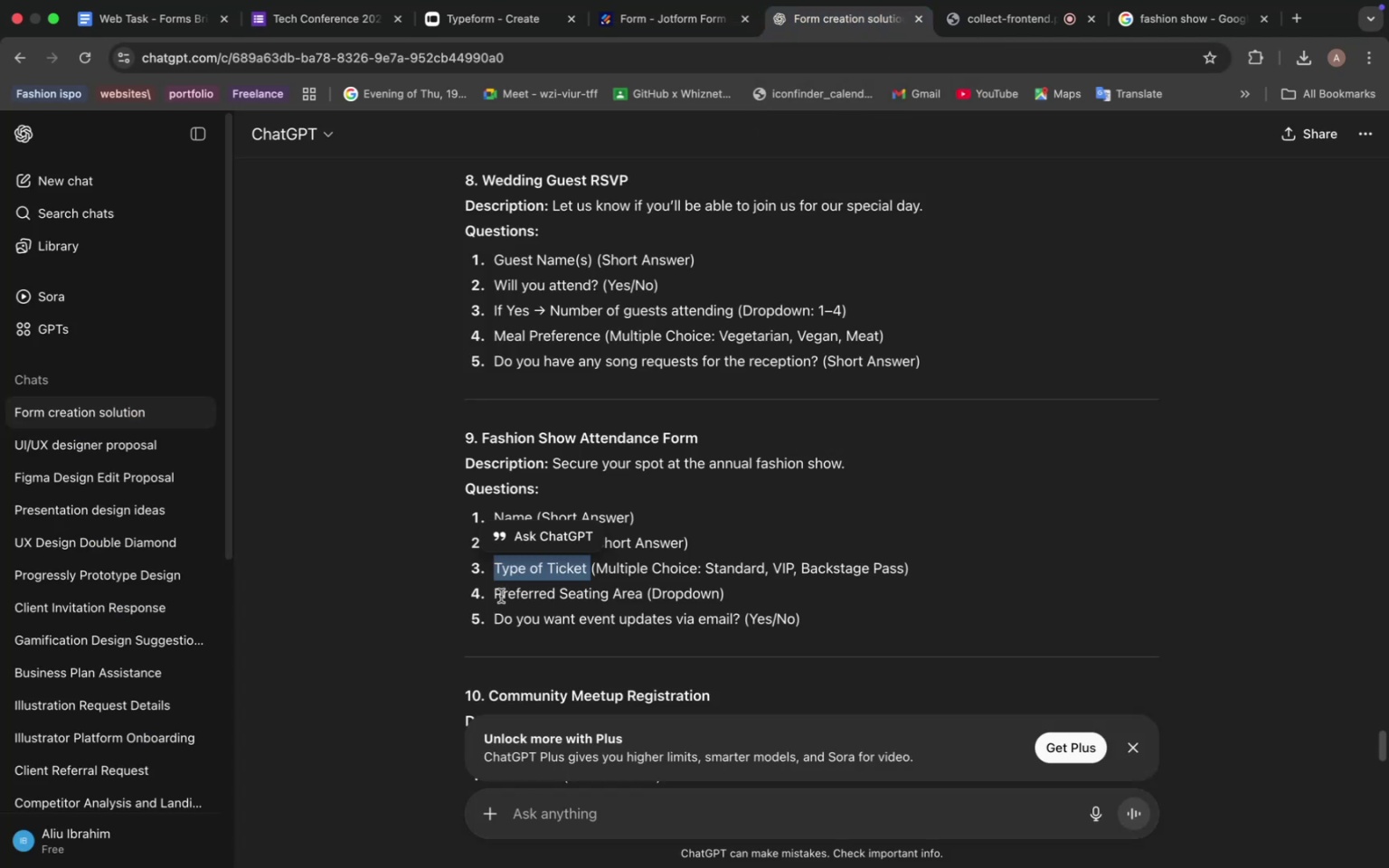 
left_click_drag(start_coordinate=[496, 595], to_coordinate=[638, 590])
 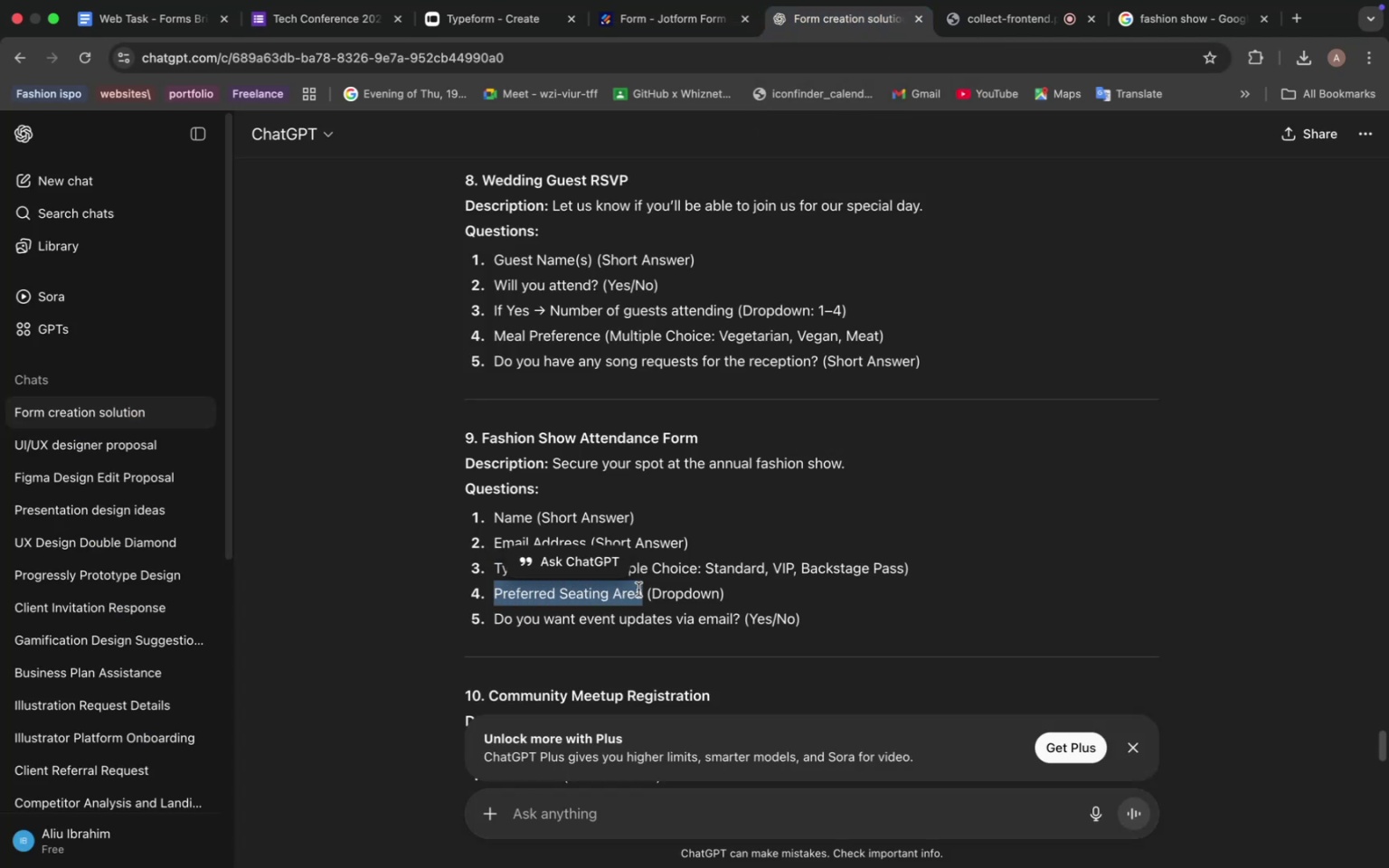 
key(Meta+C)
 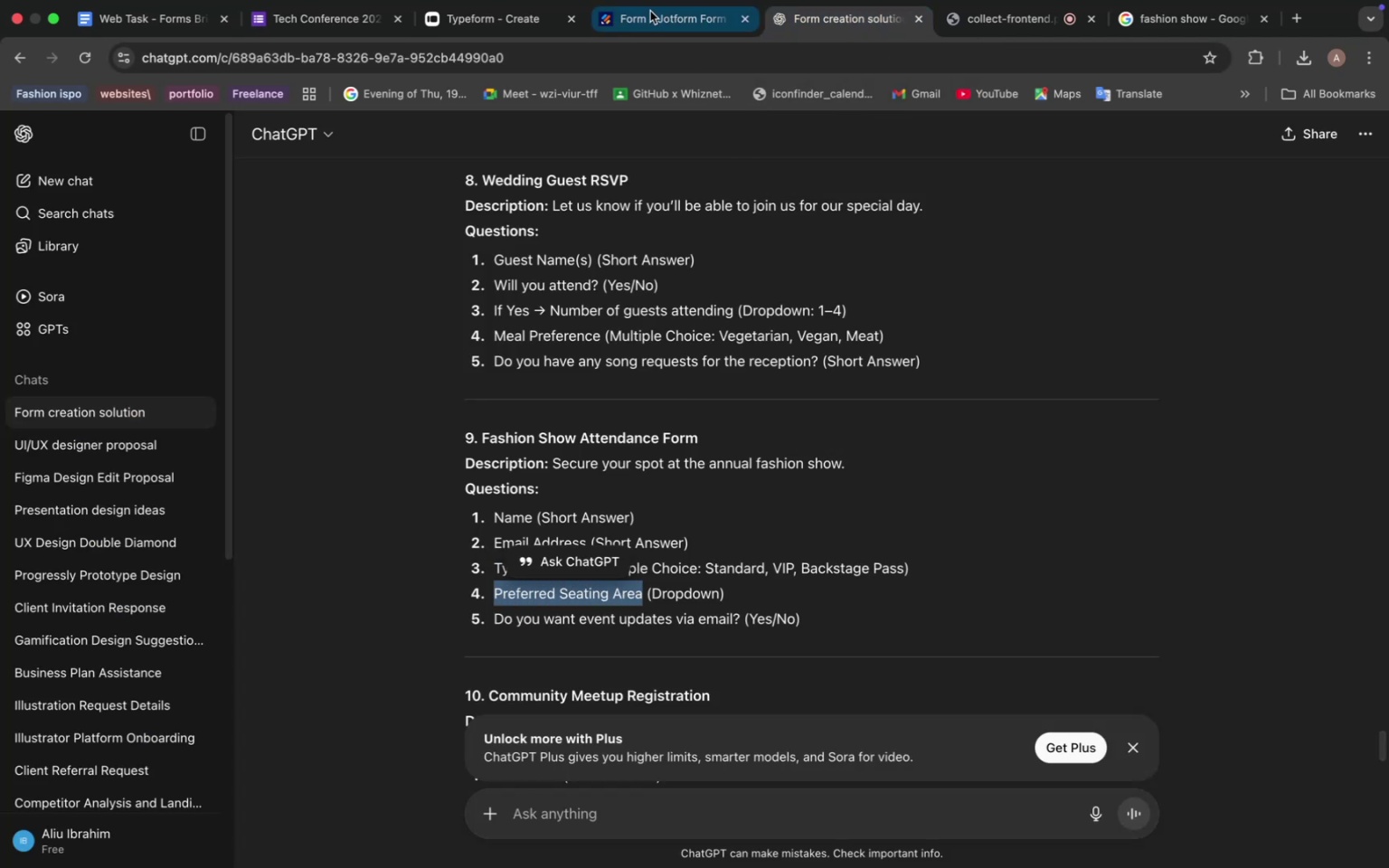 
left_click([649, 15])
 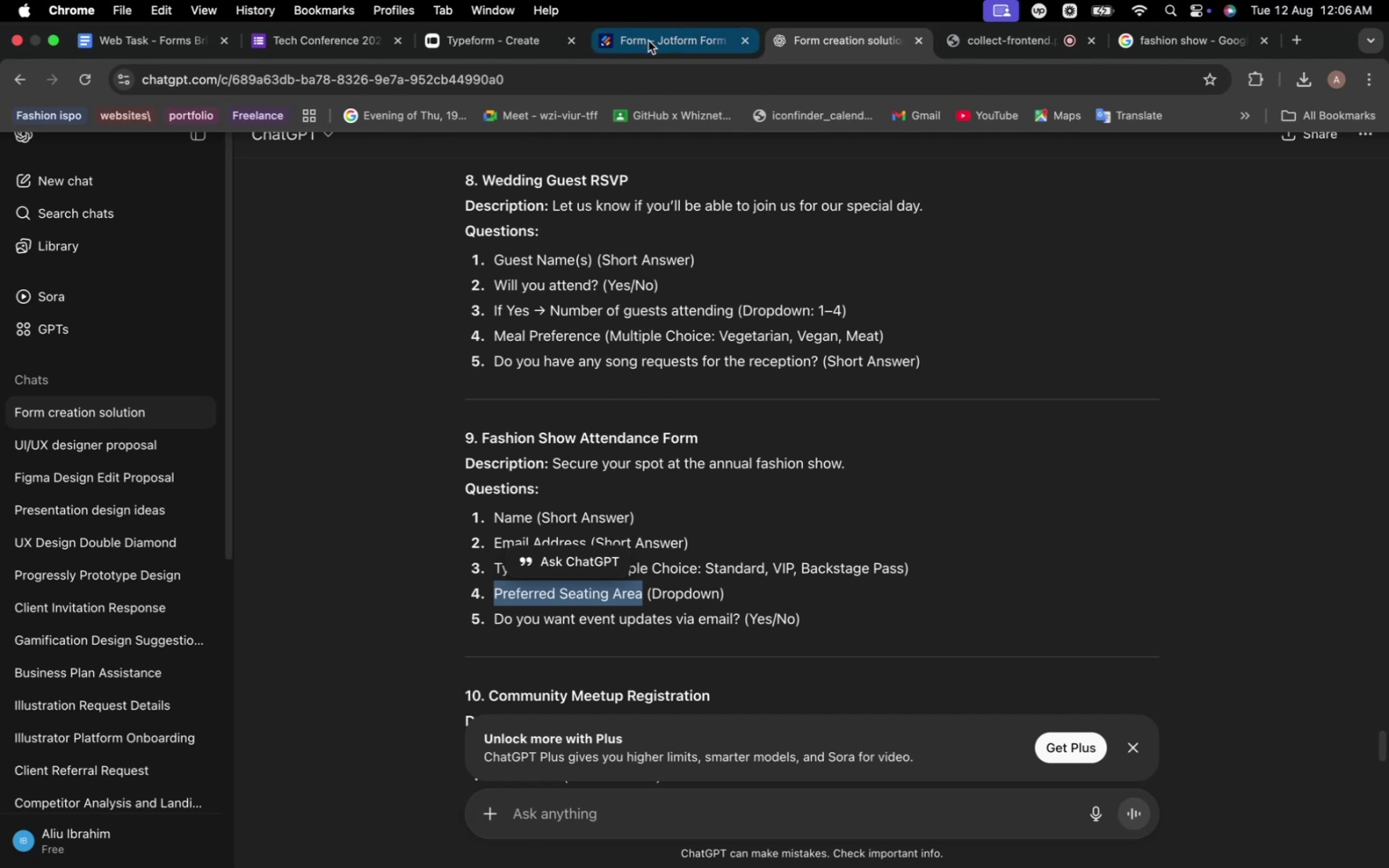 
left_click([648, 42])
 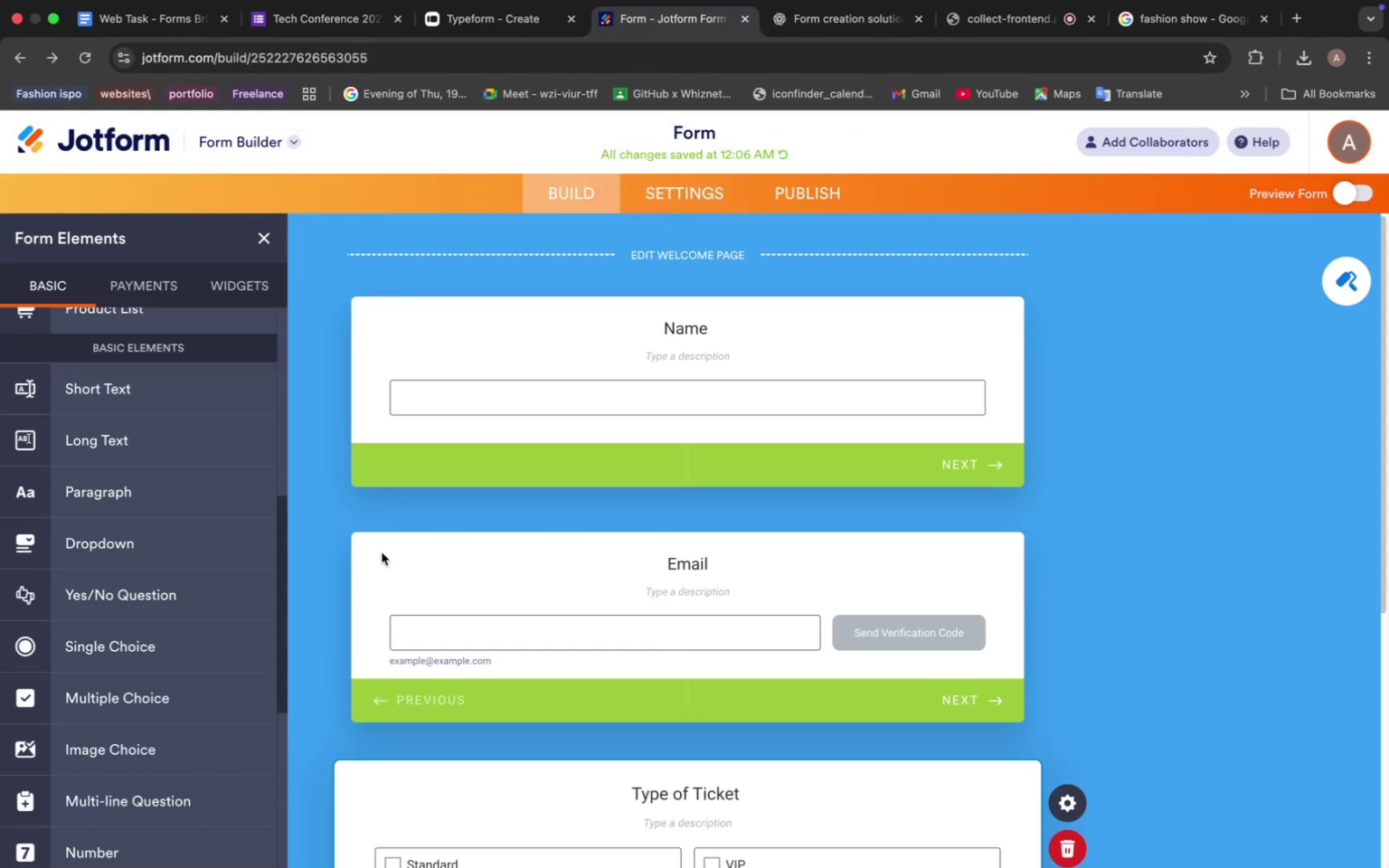 
scroll: coordinate [139, 572], scroll_direction: down, amount: 18.0
 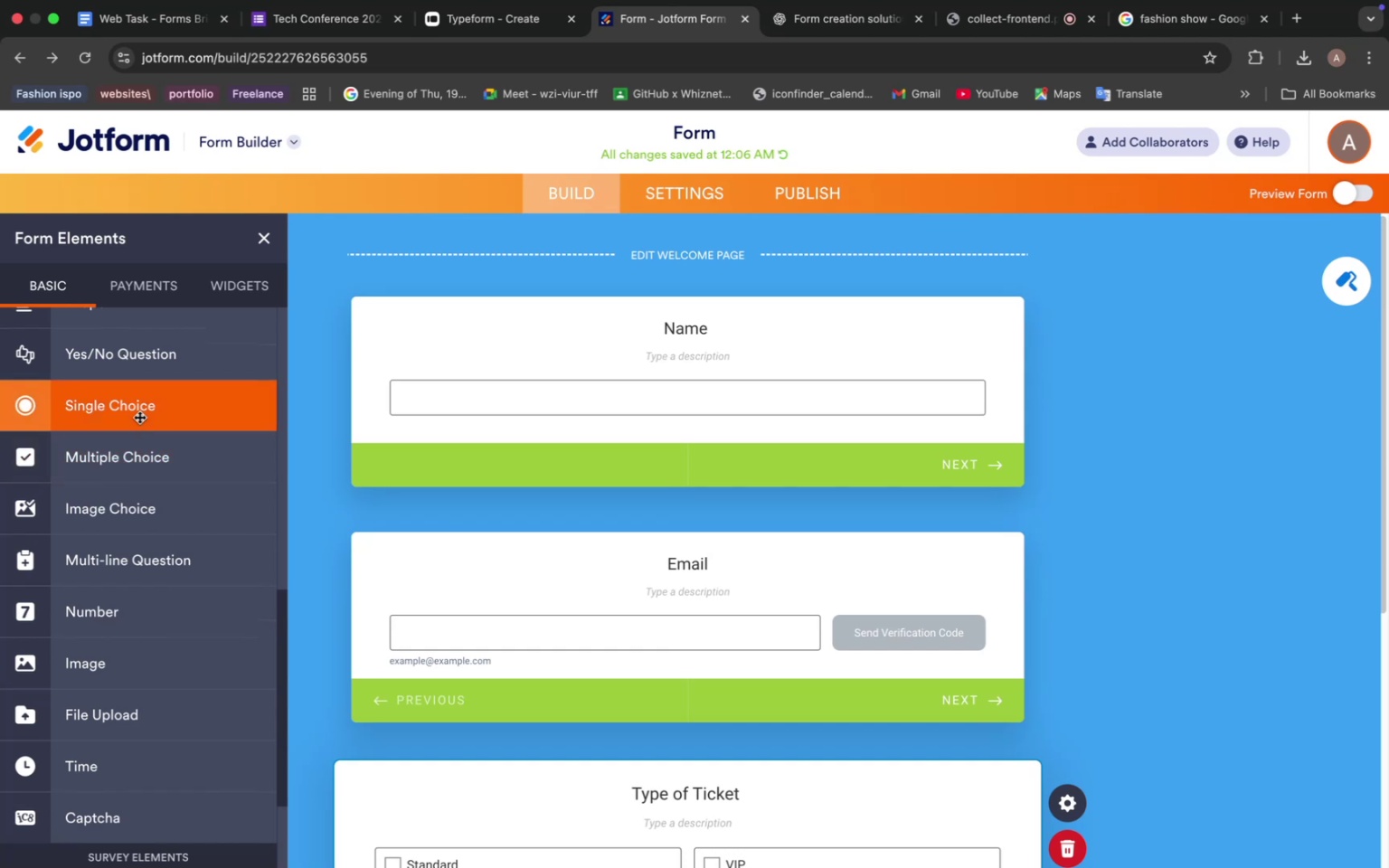 
wait(6.15)
 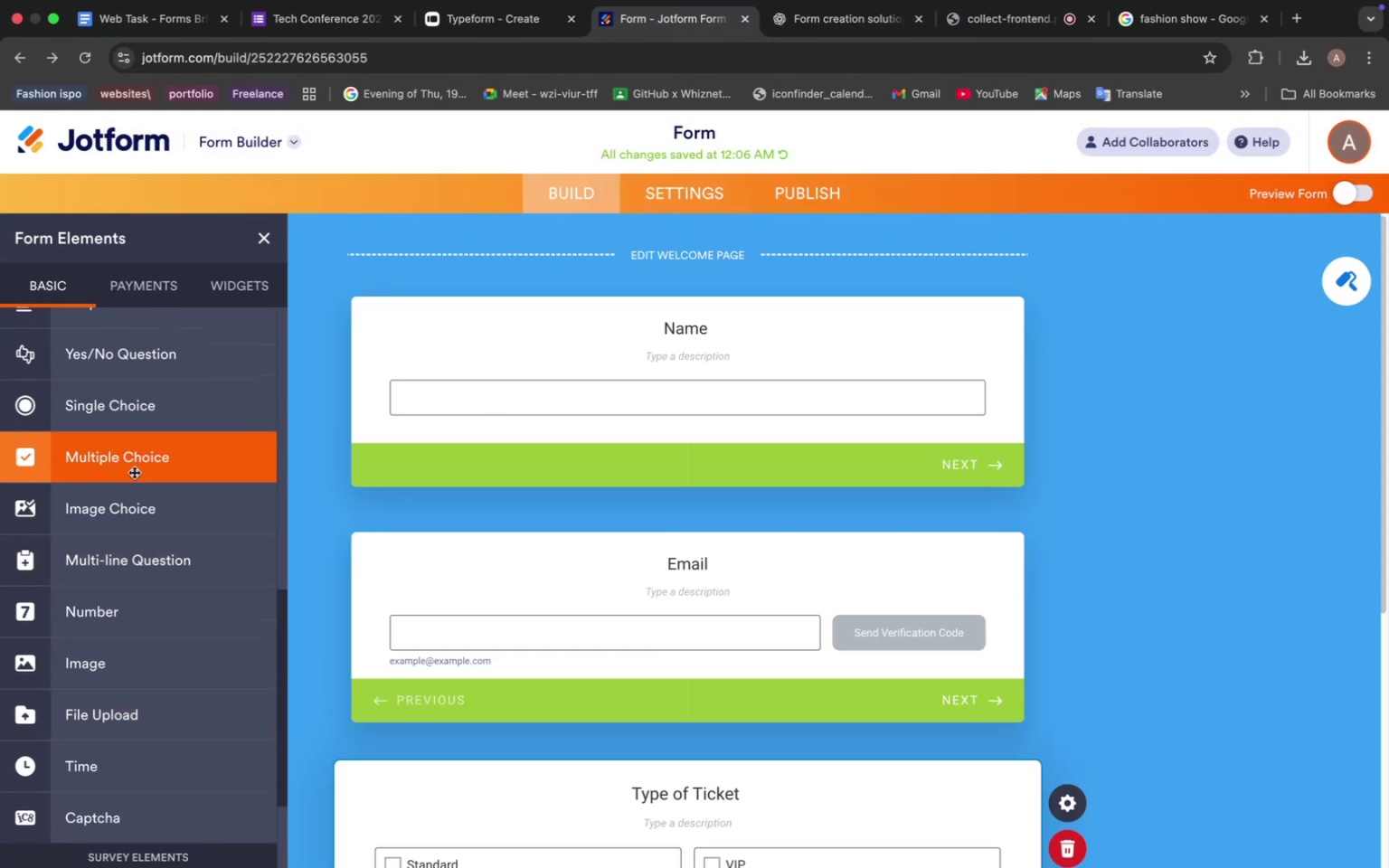 
scroll: coordinate [432, 567], scroll_direction: down, amount: 14.0
 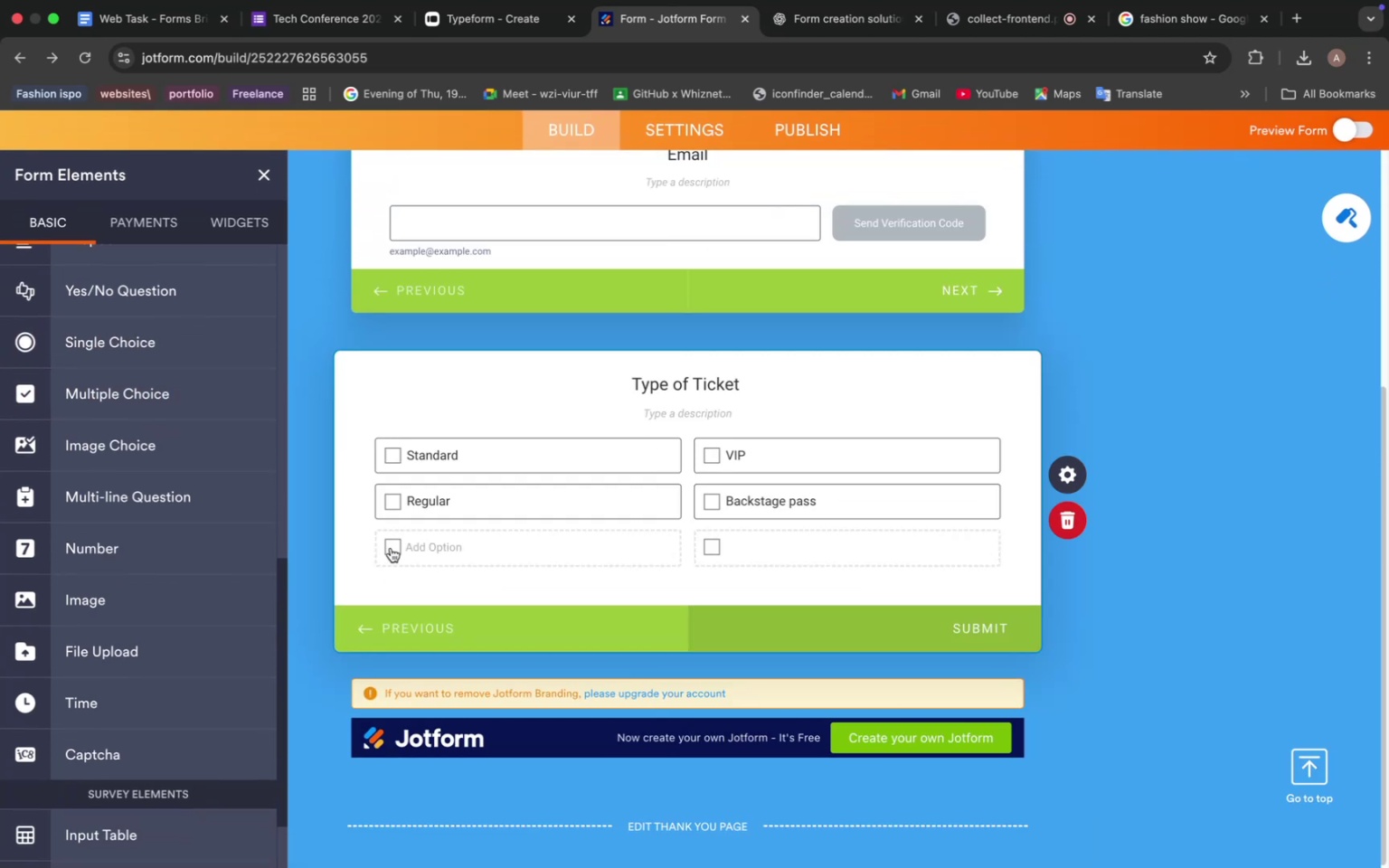 
scroll: coordinate [144, 406], scroll_direction: up, amount: 9.0
 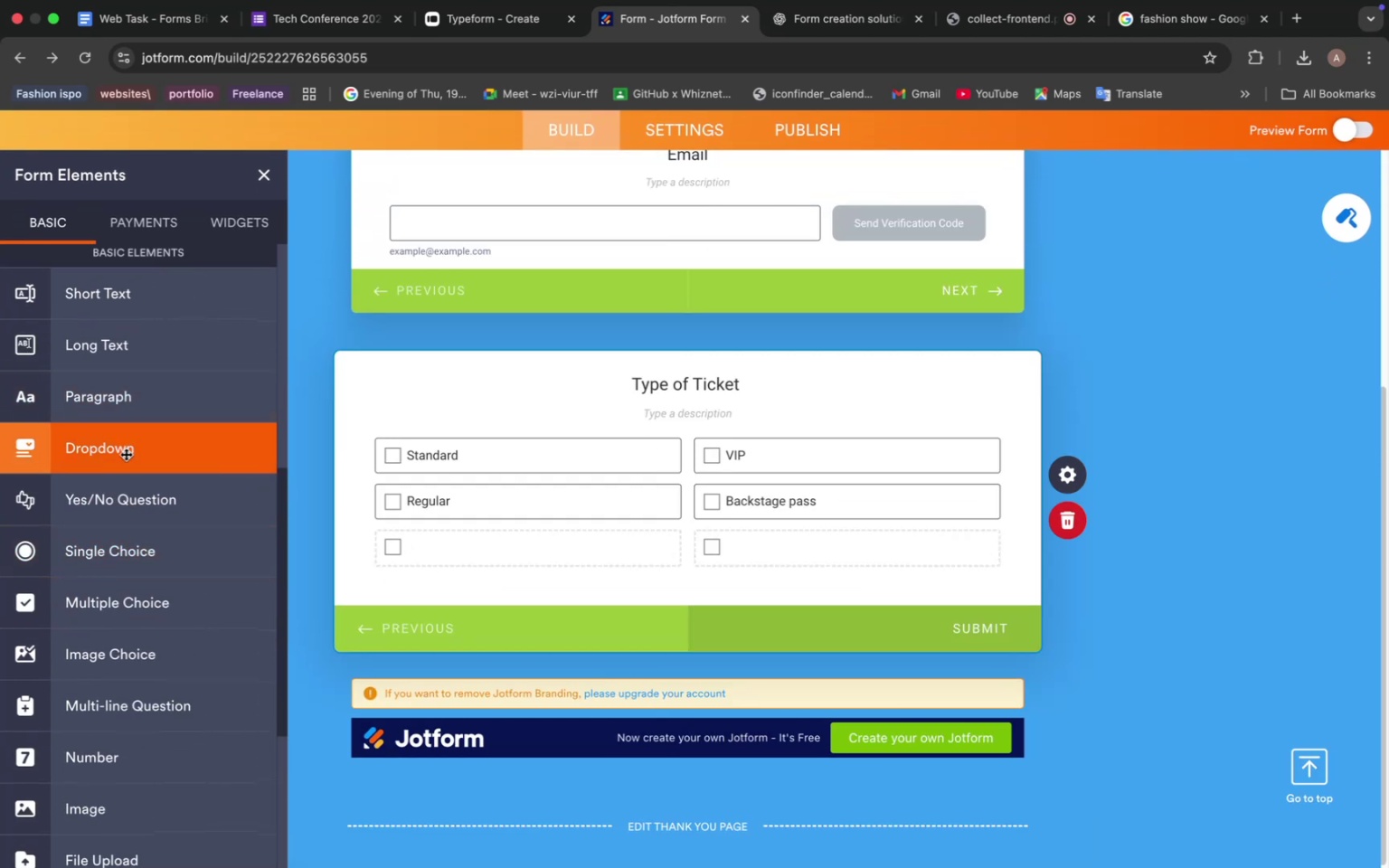 
left_click([126, 454])
 